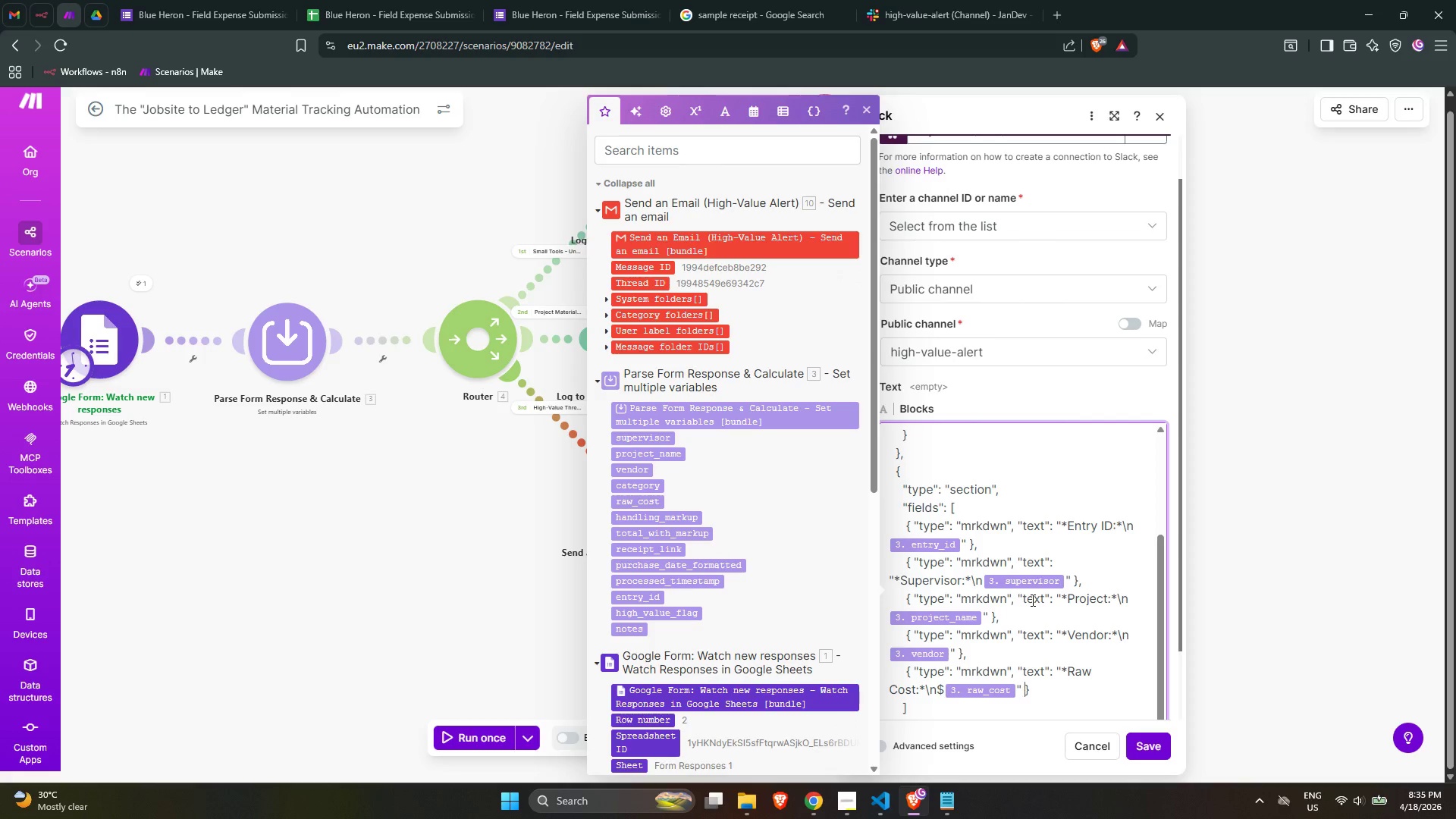 
key(ArrowRight)
 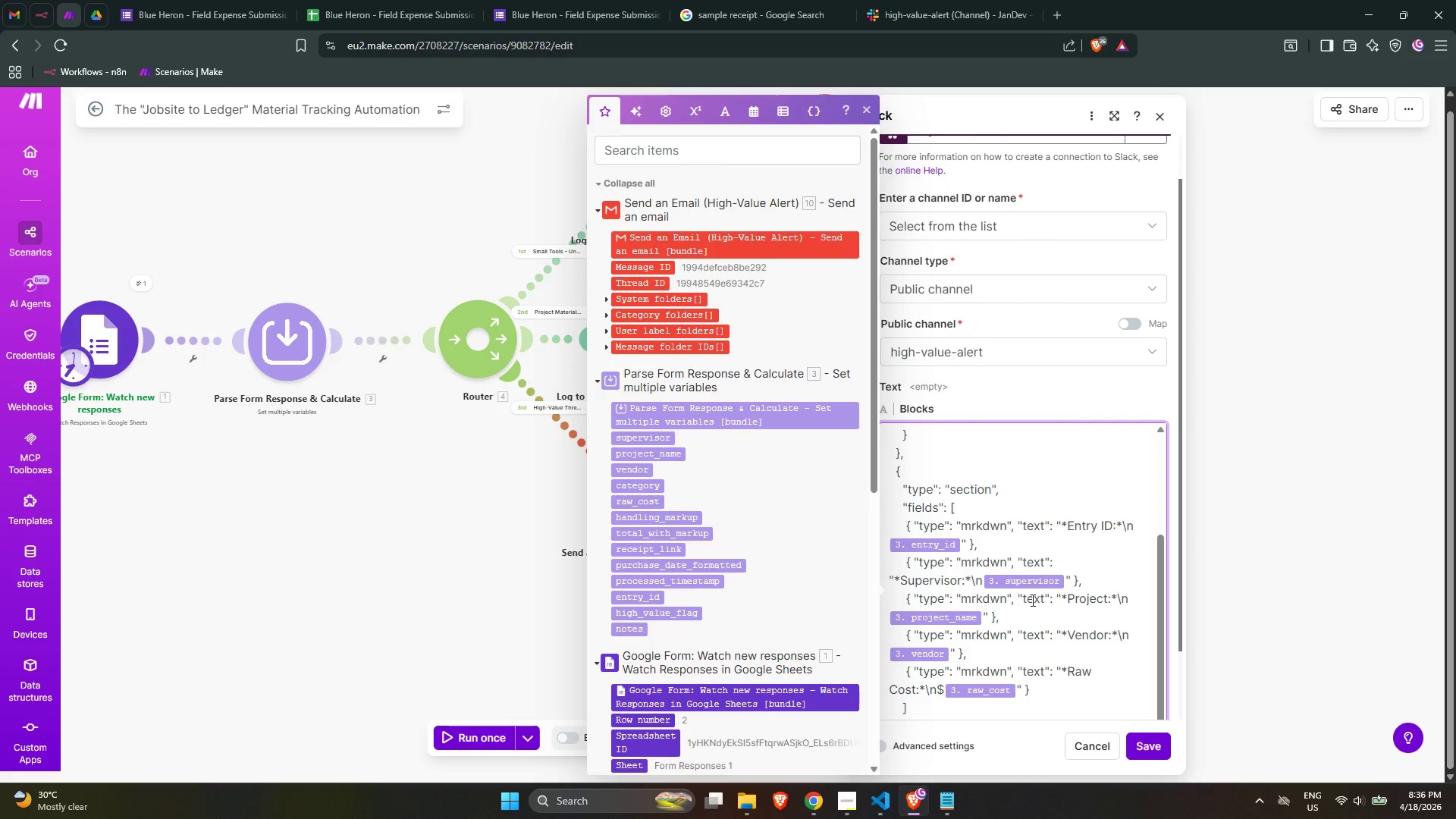 
key(ArrowRight)
 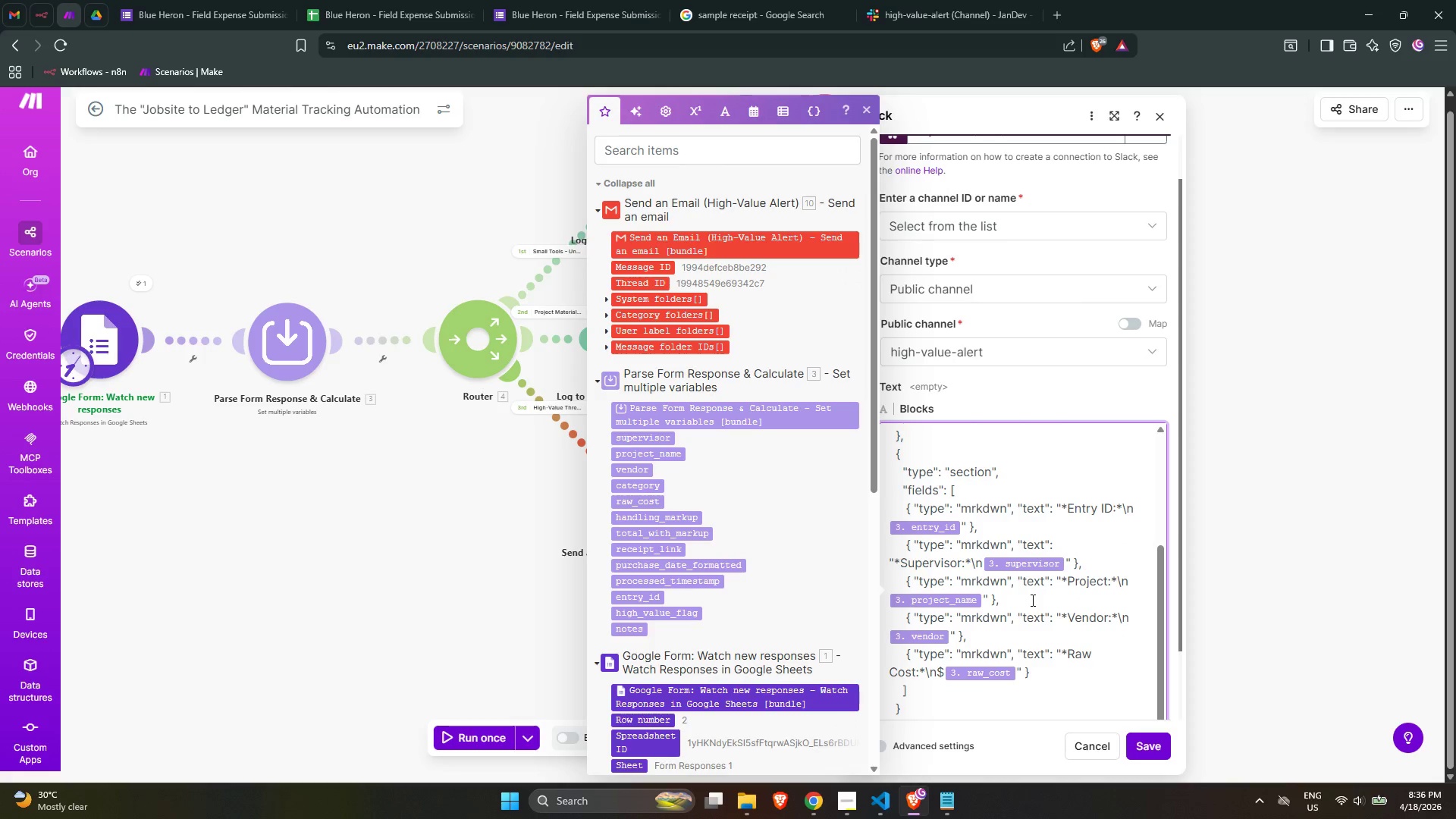 
wait(5.22)
 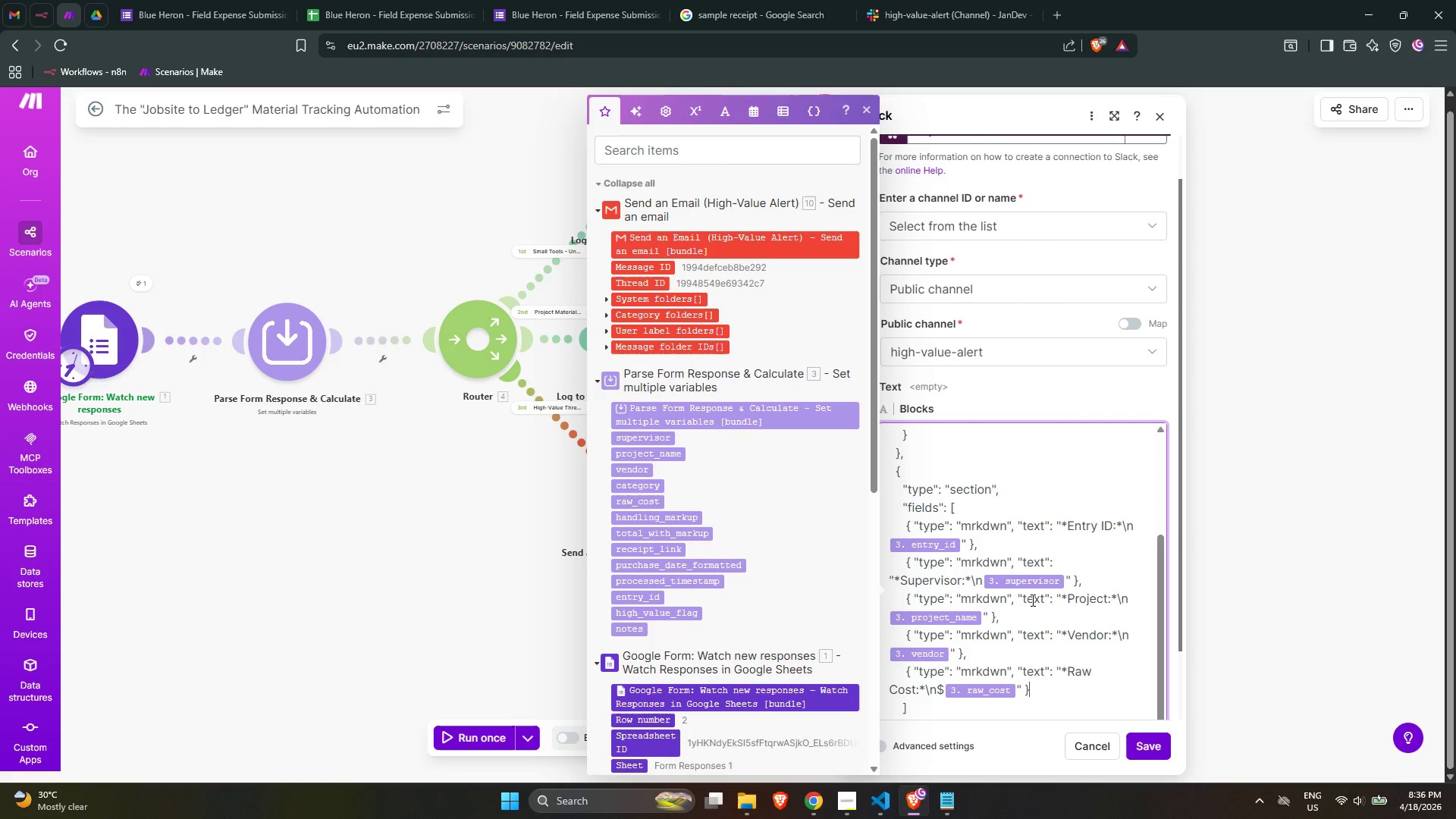 
key(Enter)
 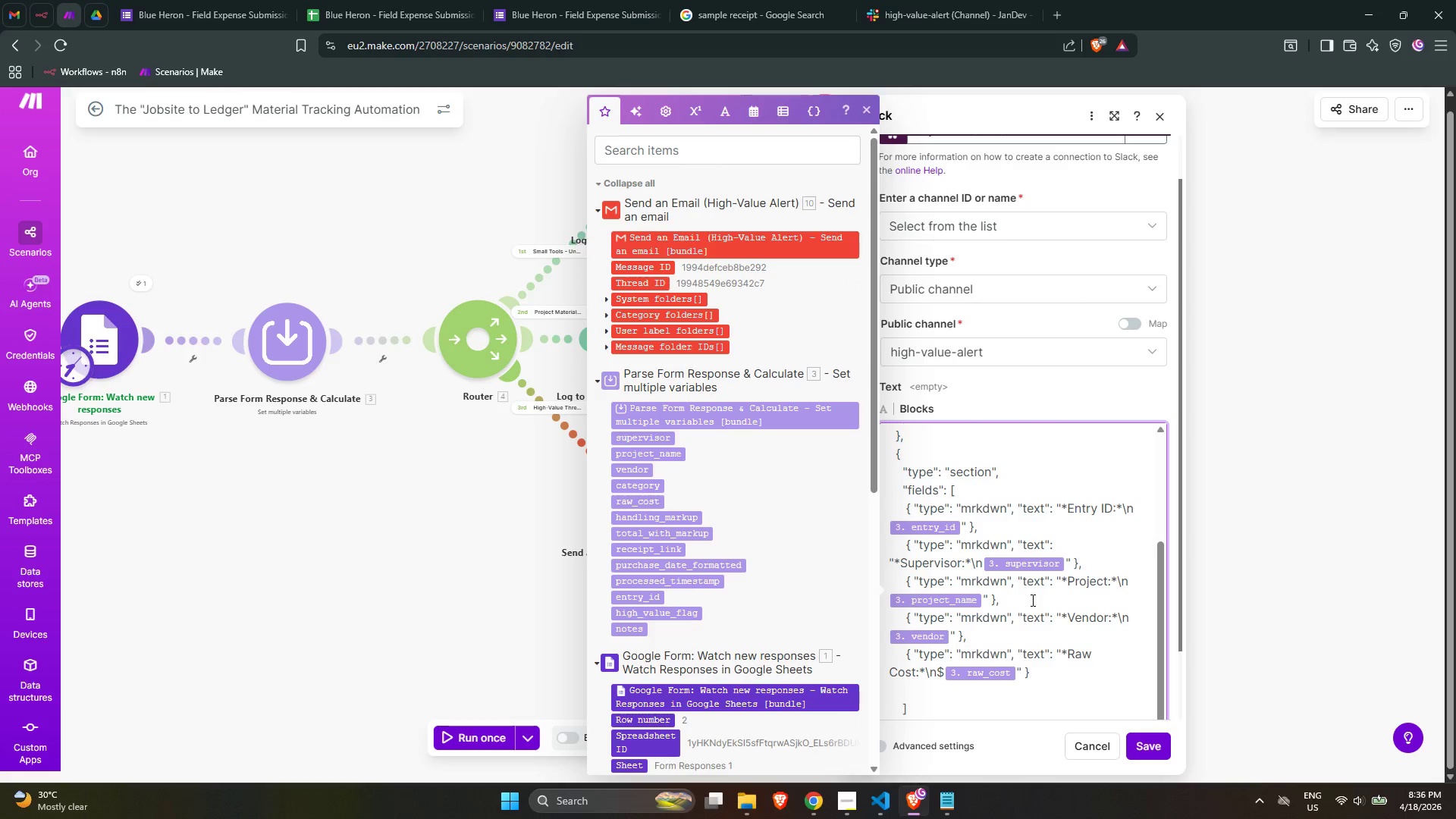 
key(Space)
 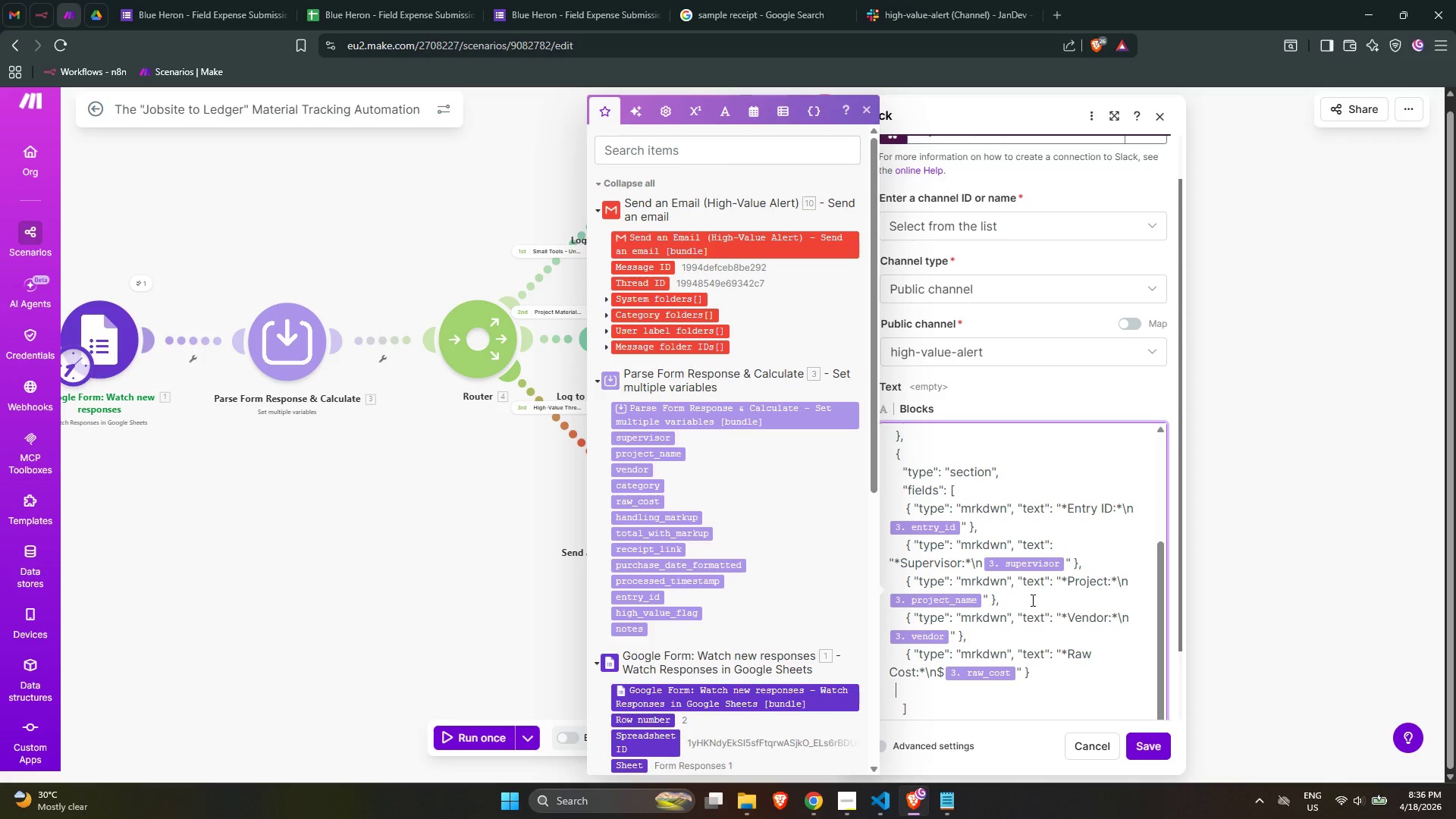 
key(Space)
 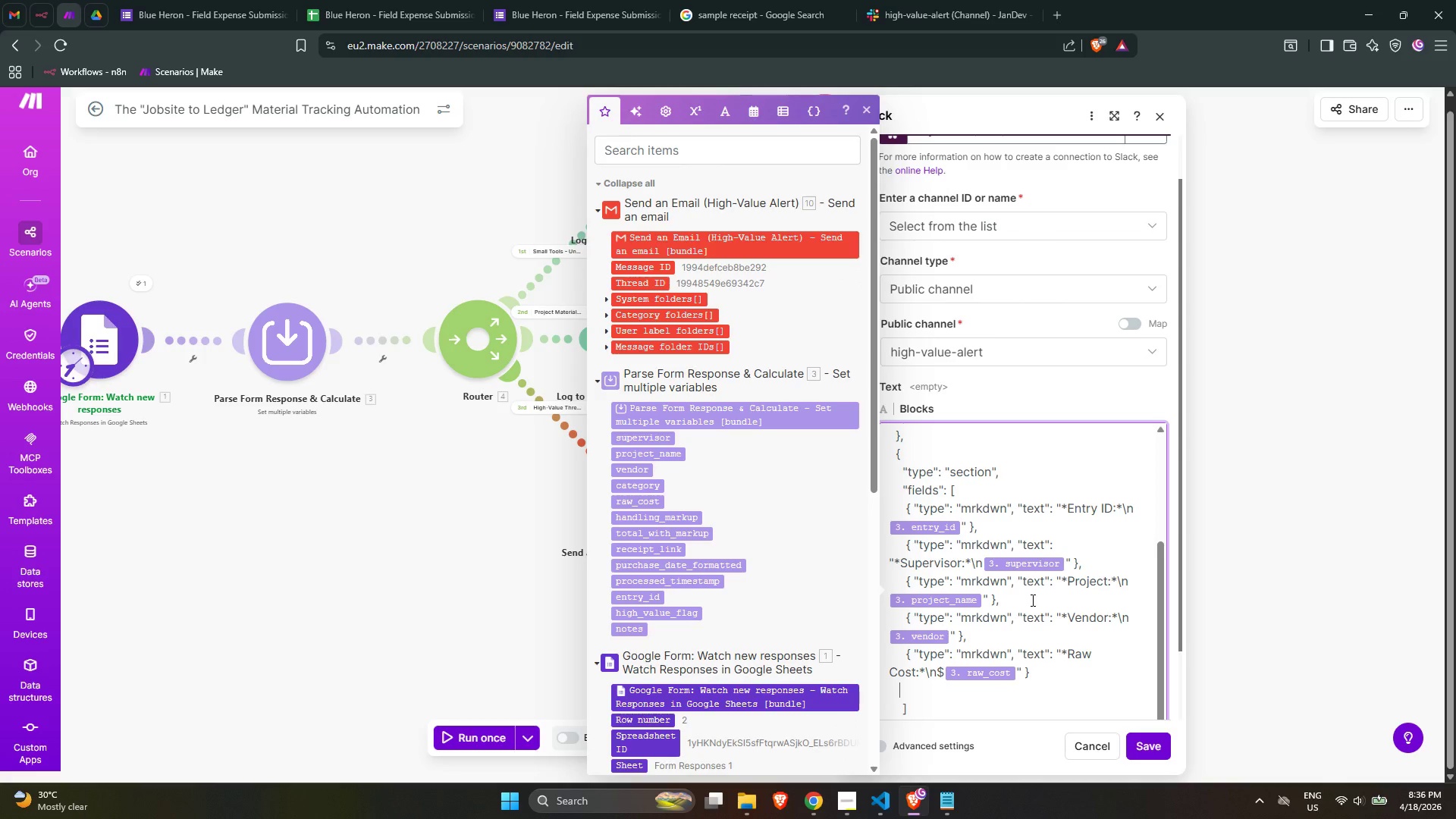 
key(Space)
 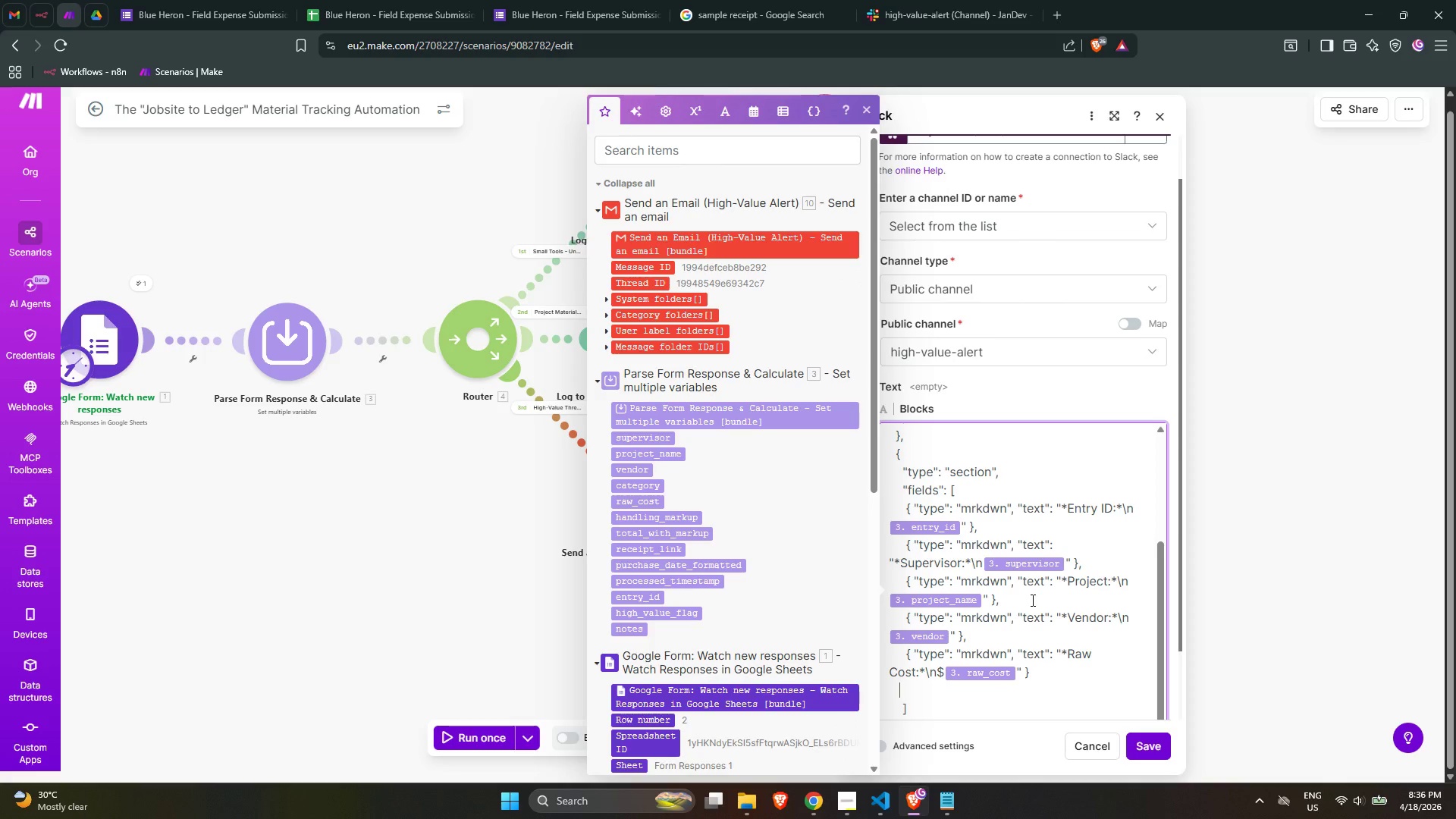 
key(Space)
 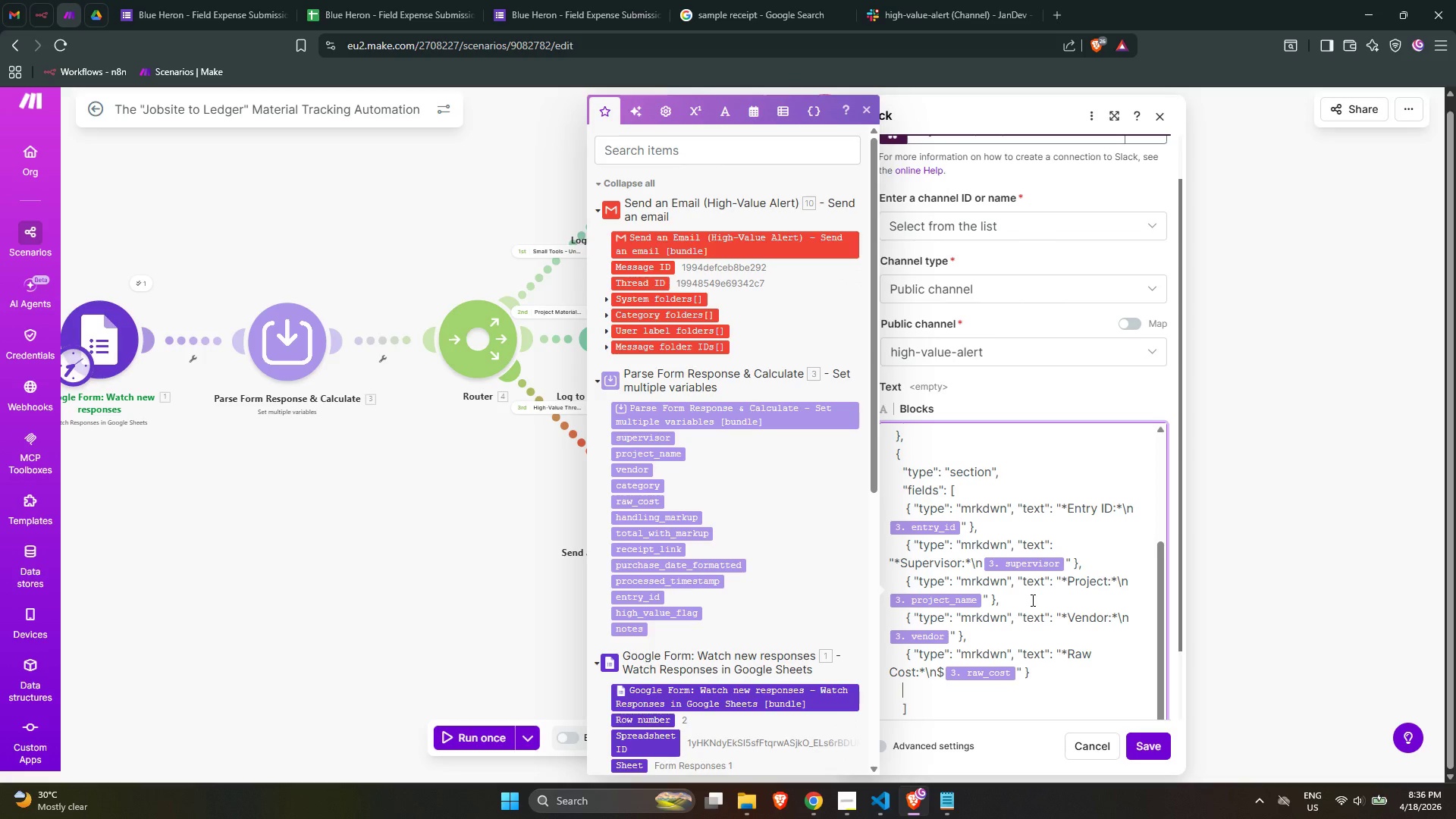 
key(Space)
 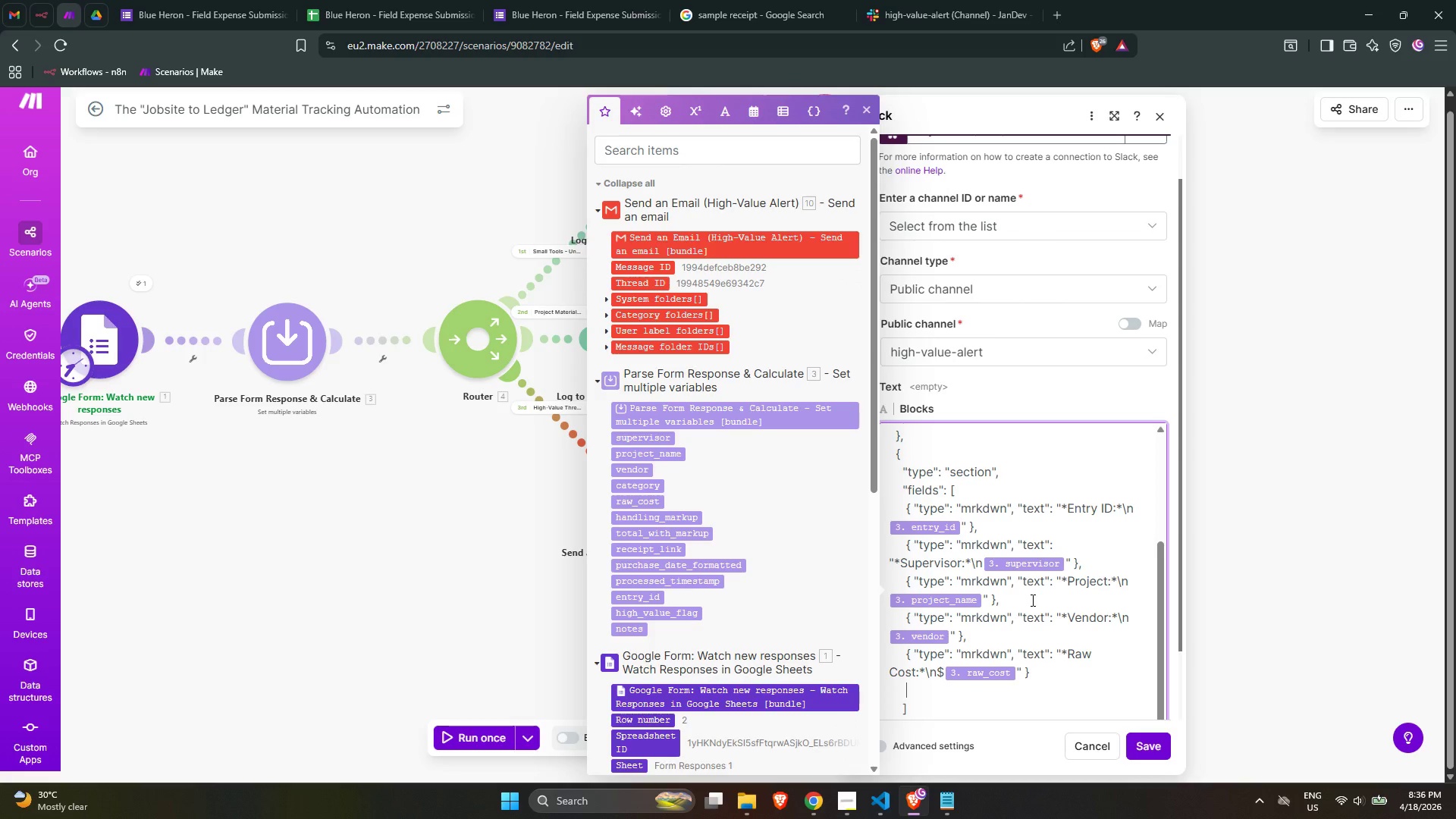 
key(Shift+BracketLeft)
 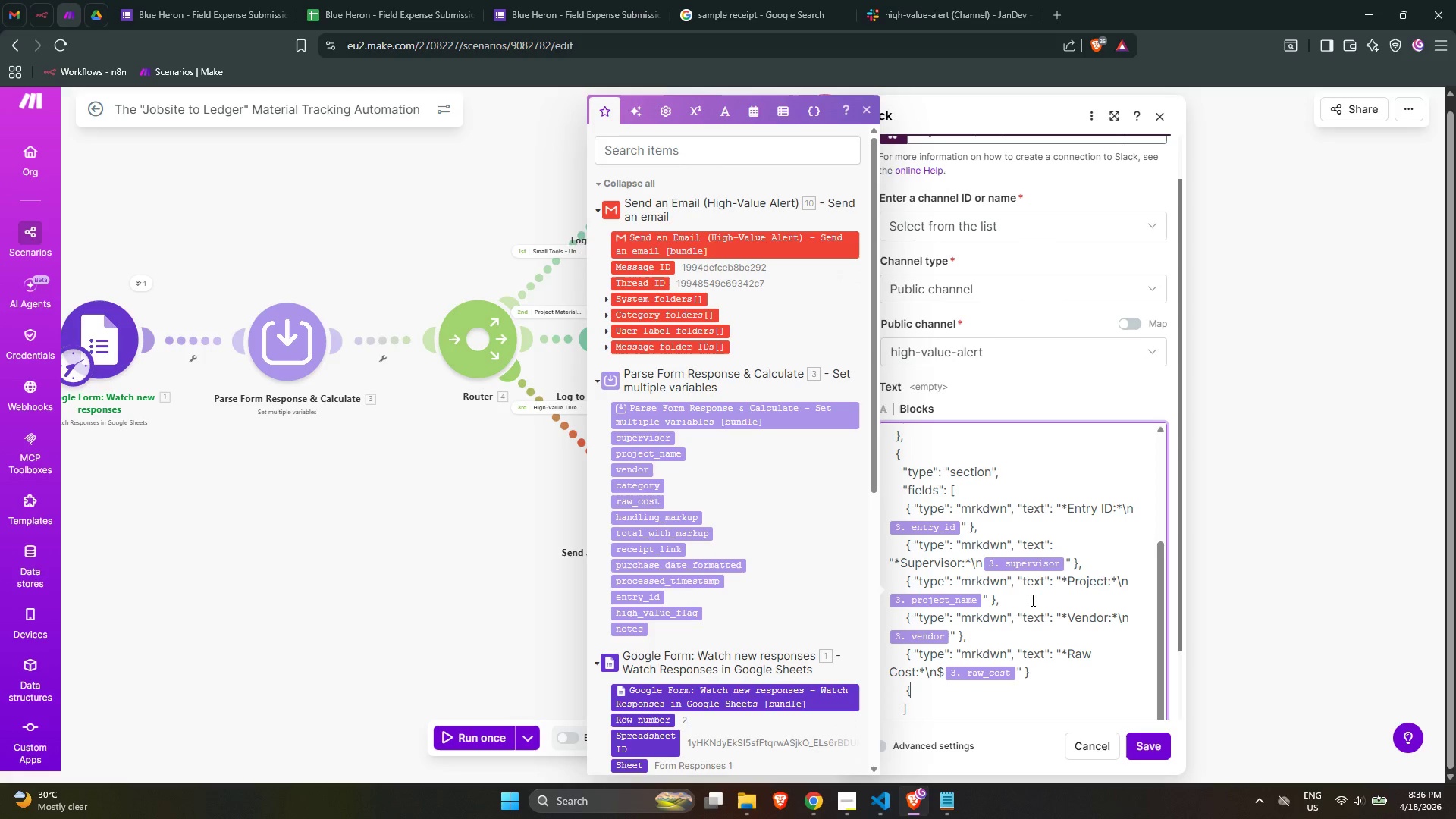 
key(Shift+ShiftLeft)
 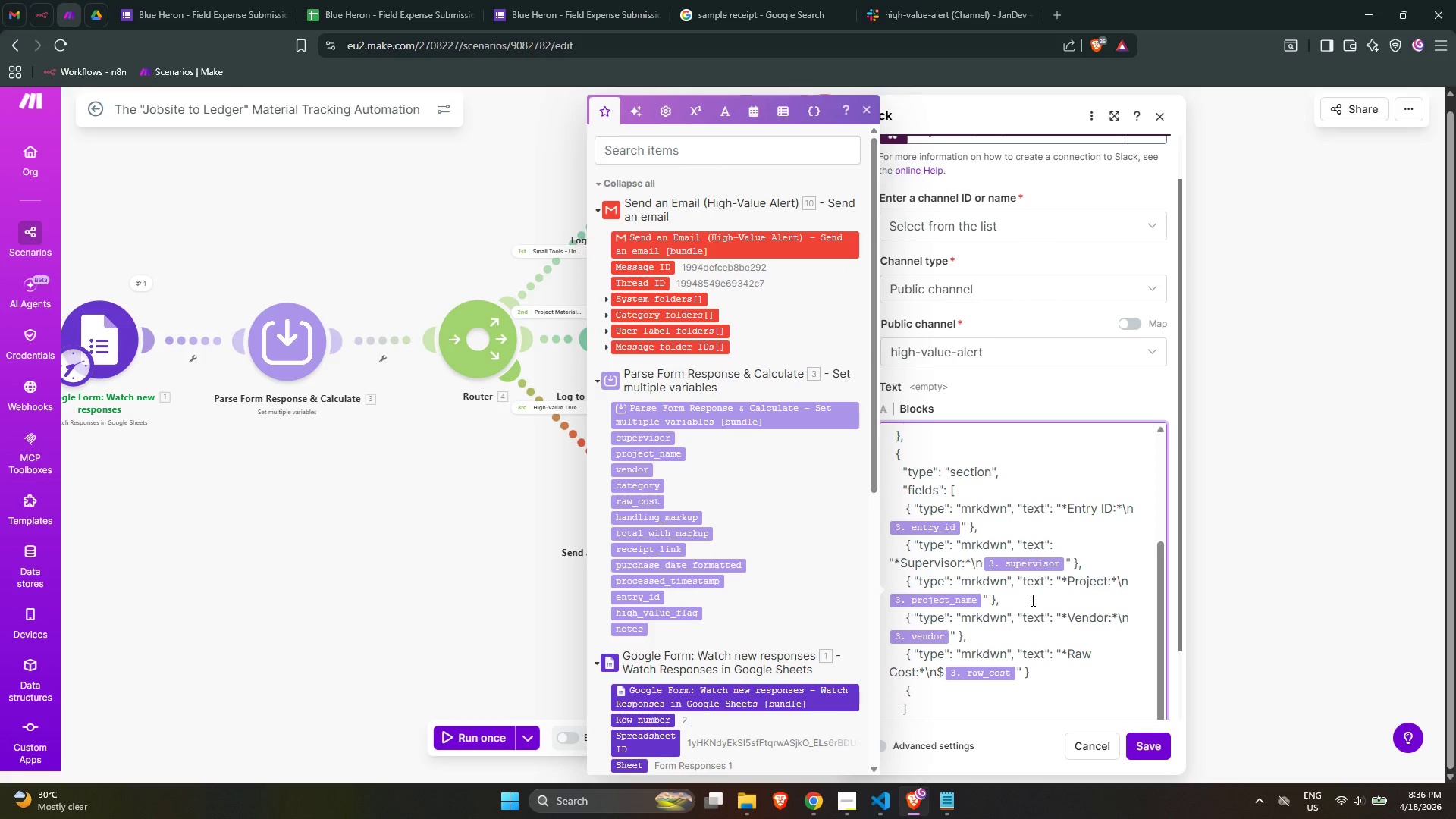 
key(Shift+ShiftLeft)
 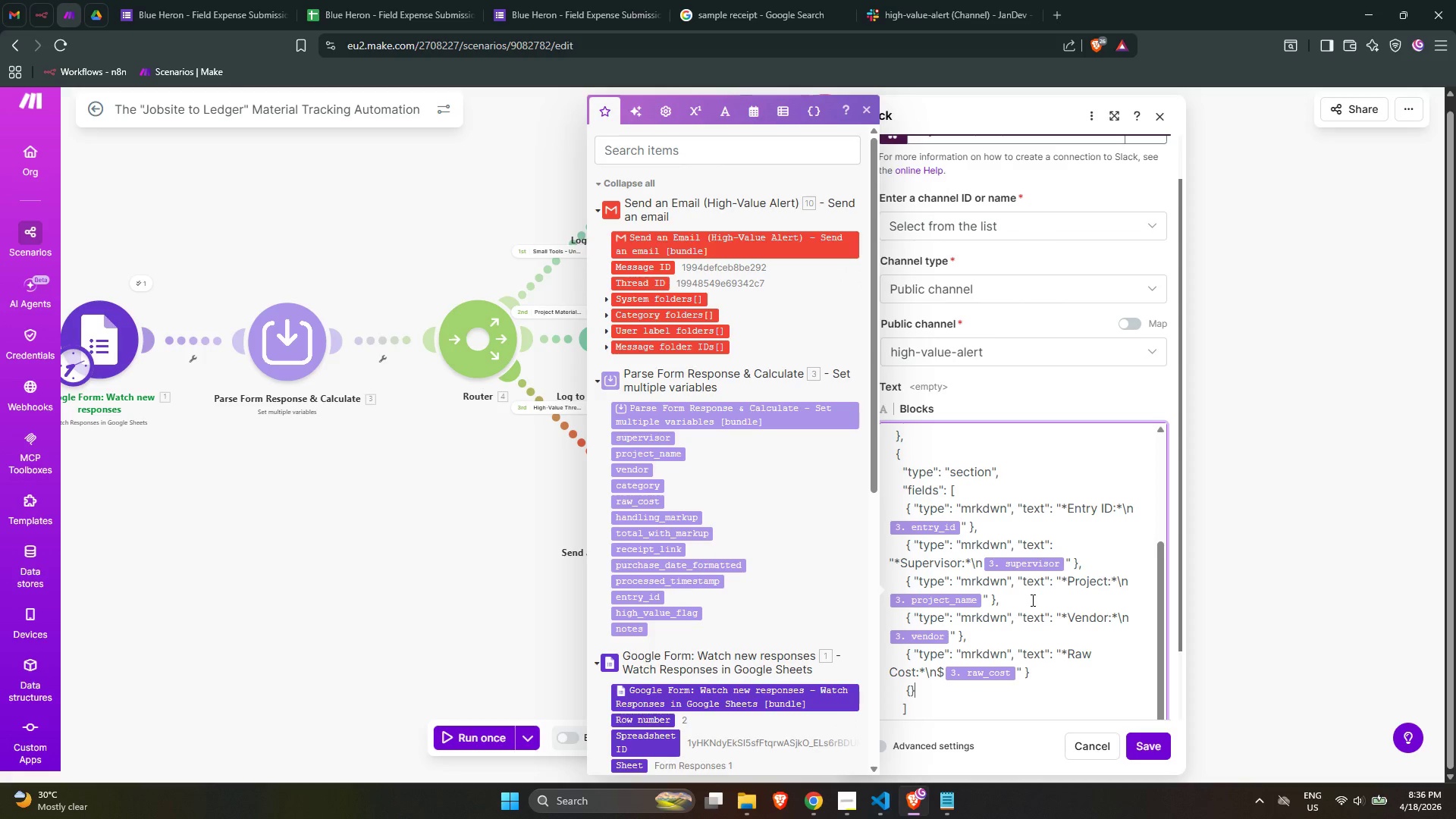 
key(Shift+BracketRight)
 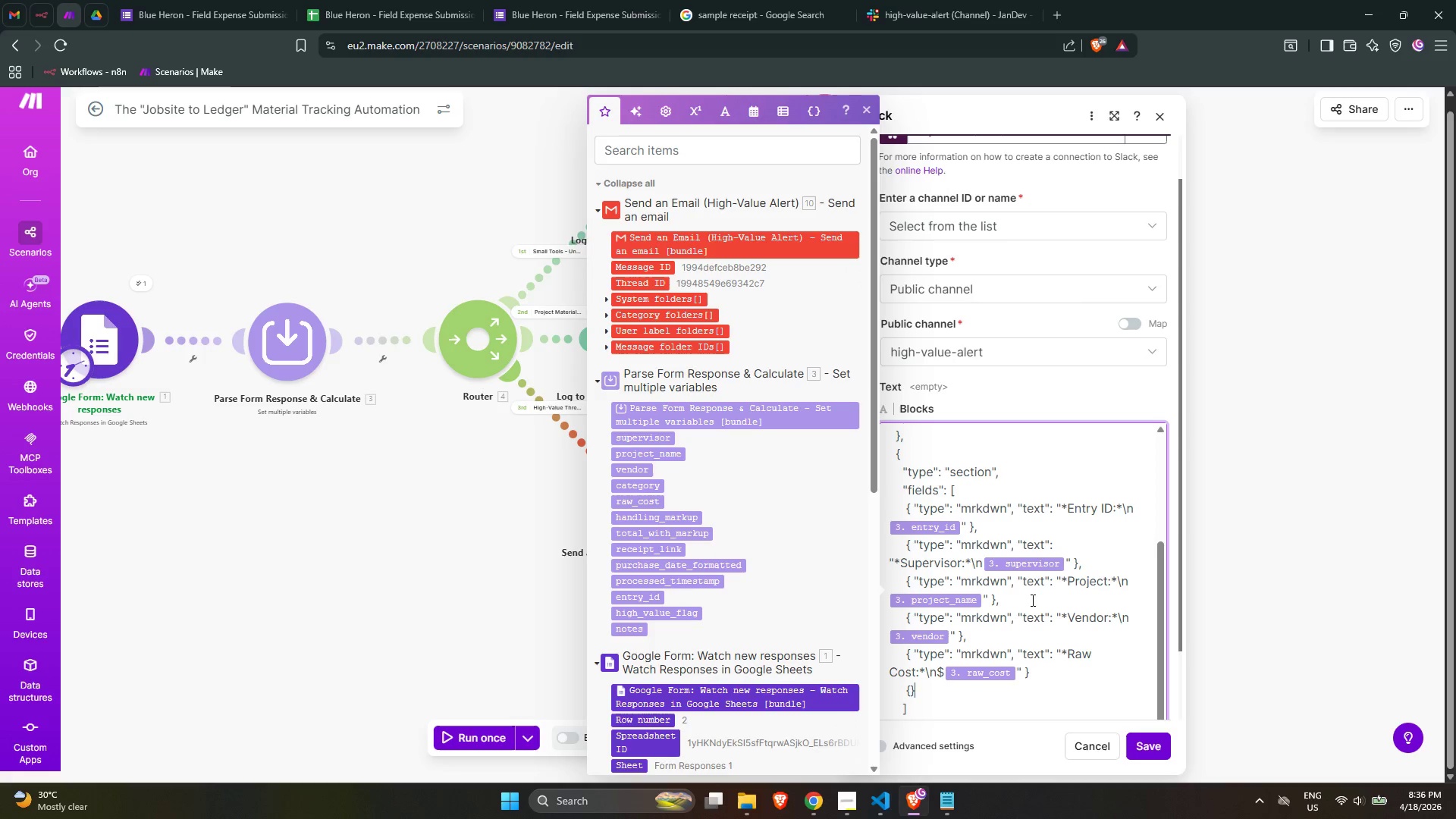 
key(ArrowLeft)
 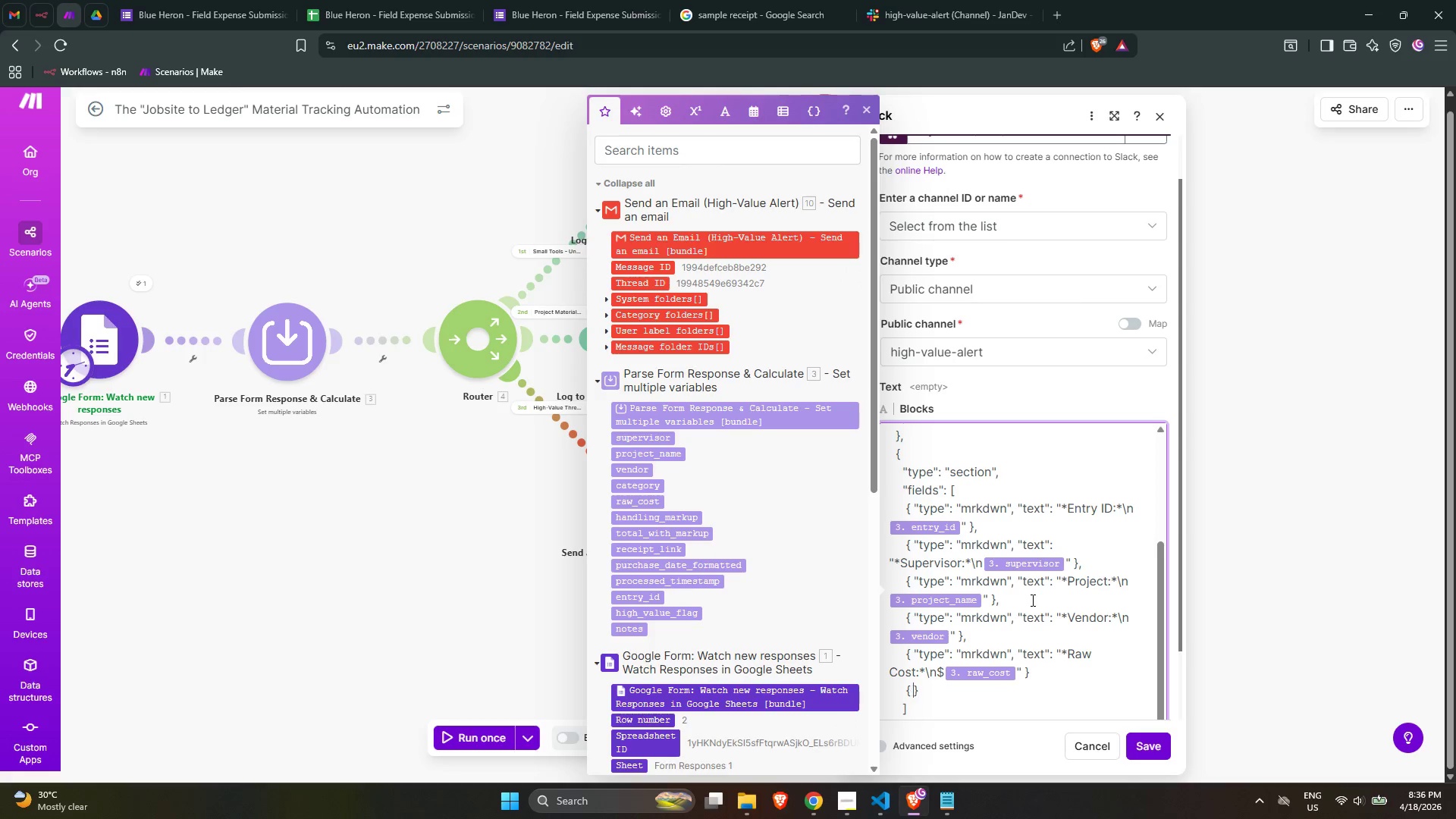 
key(Space)
 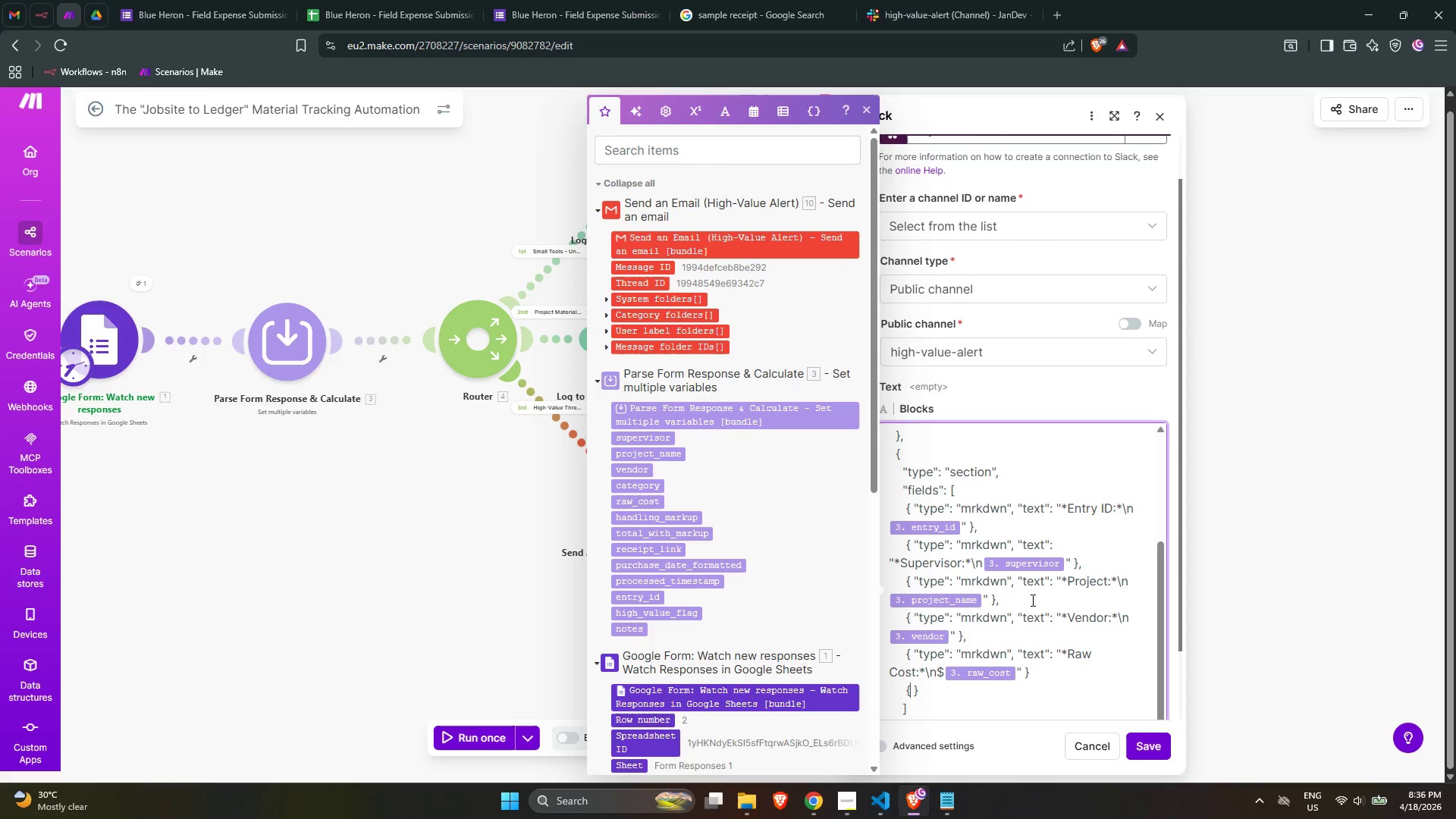 
key(ArrowLeft)
 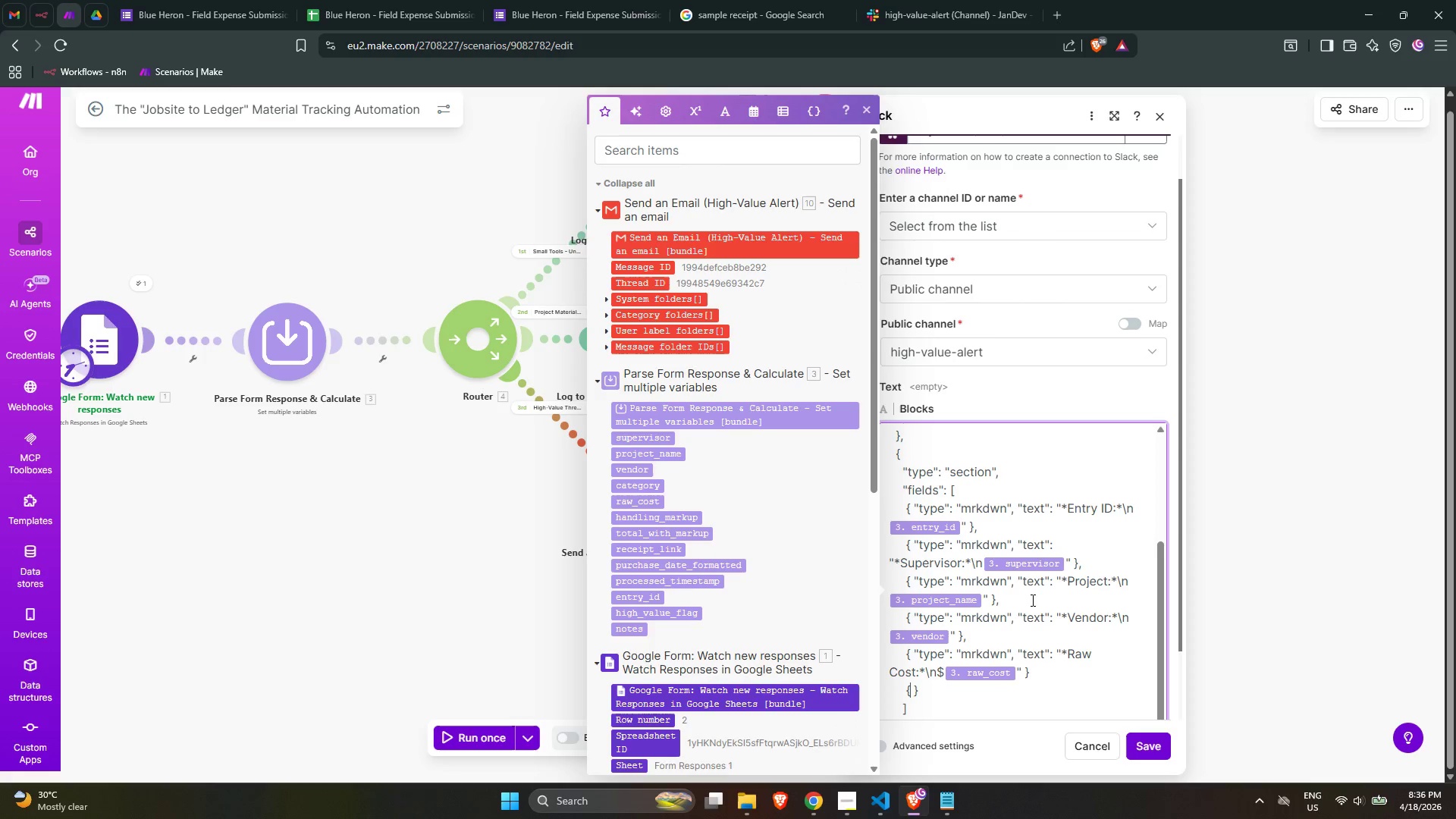 
type( "type)
 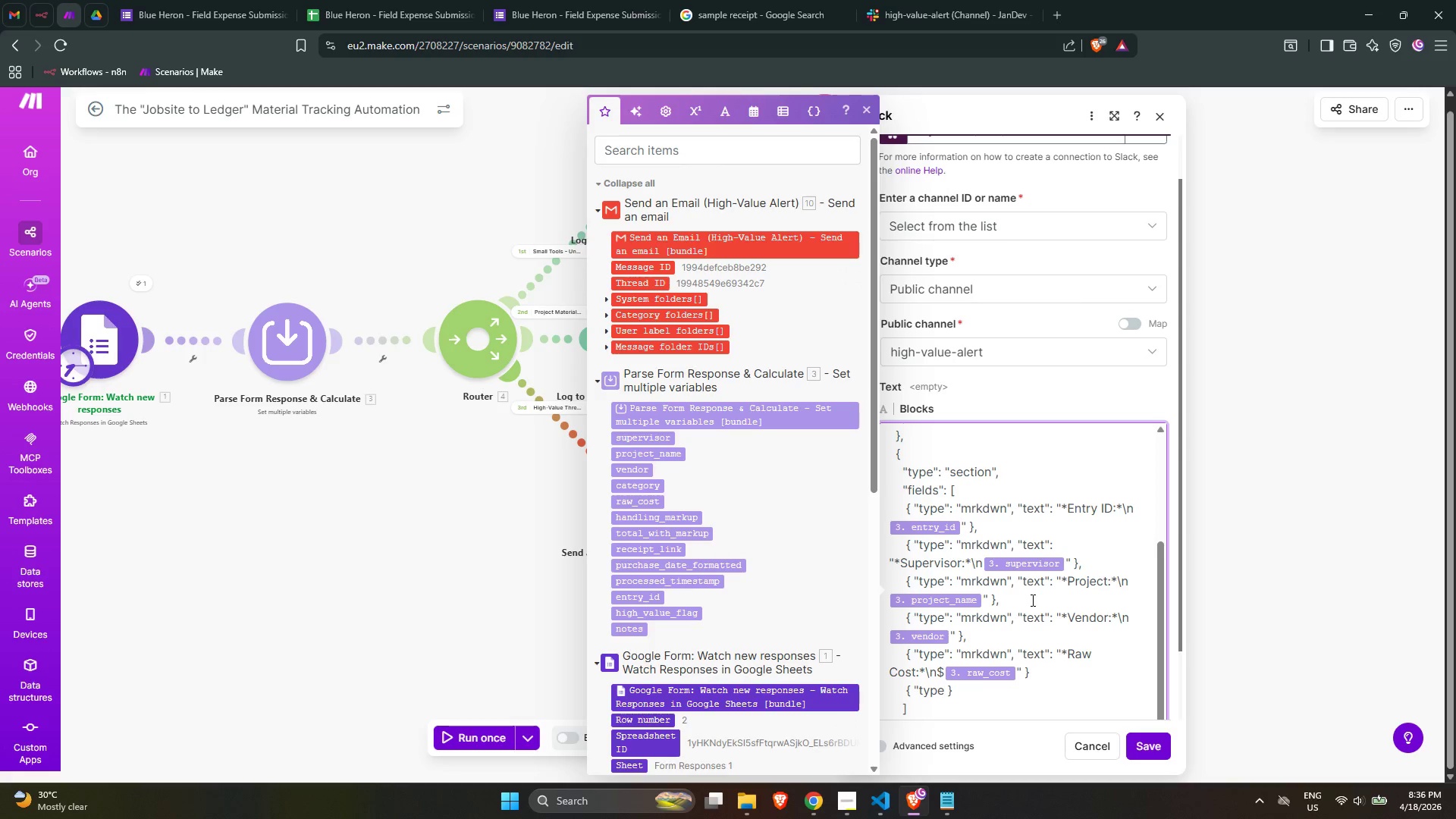 
key(Shift+Quote)
 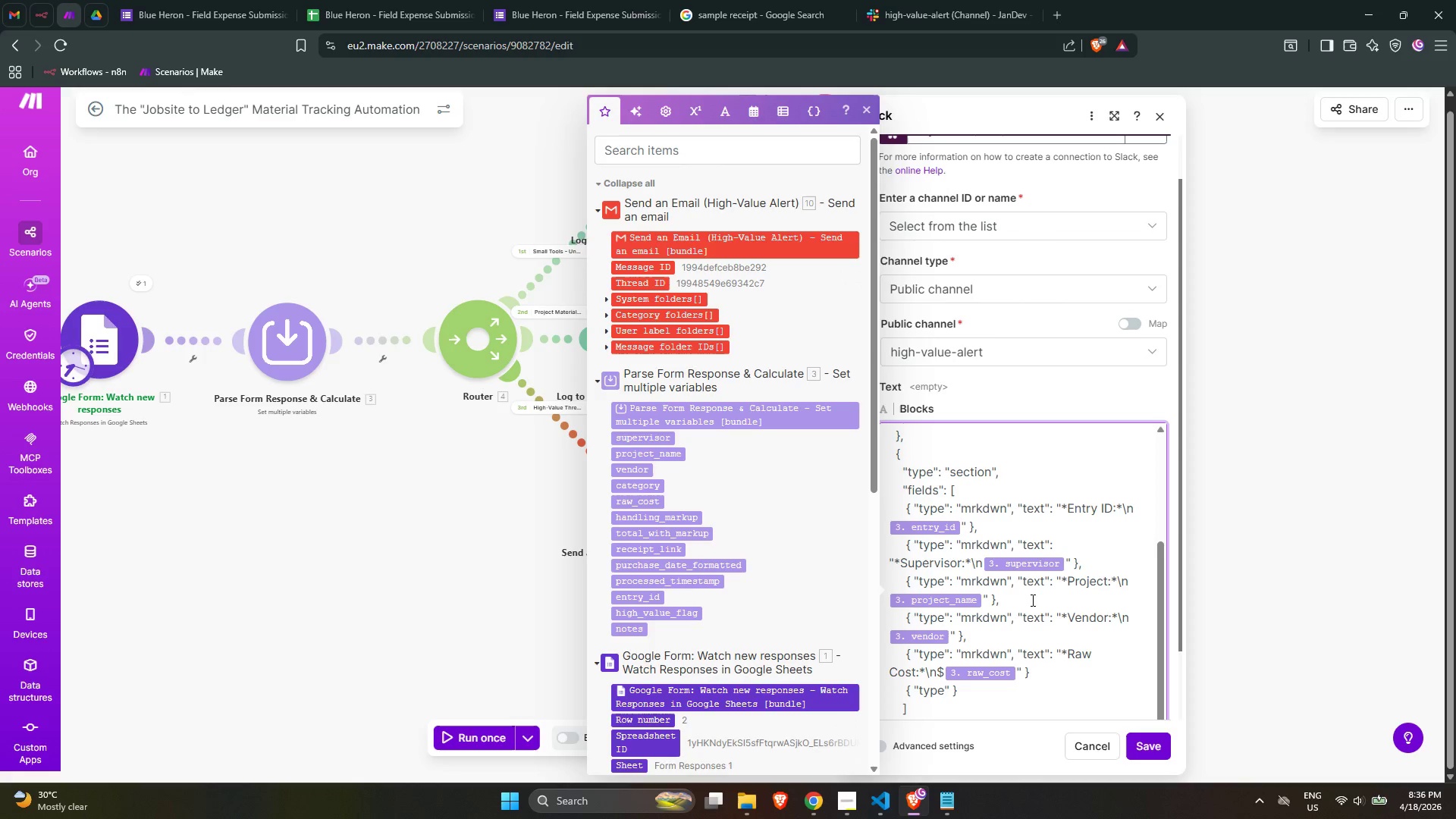 
key(Shift+Semicolon)
 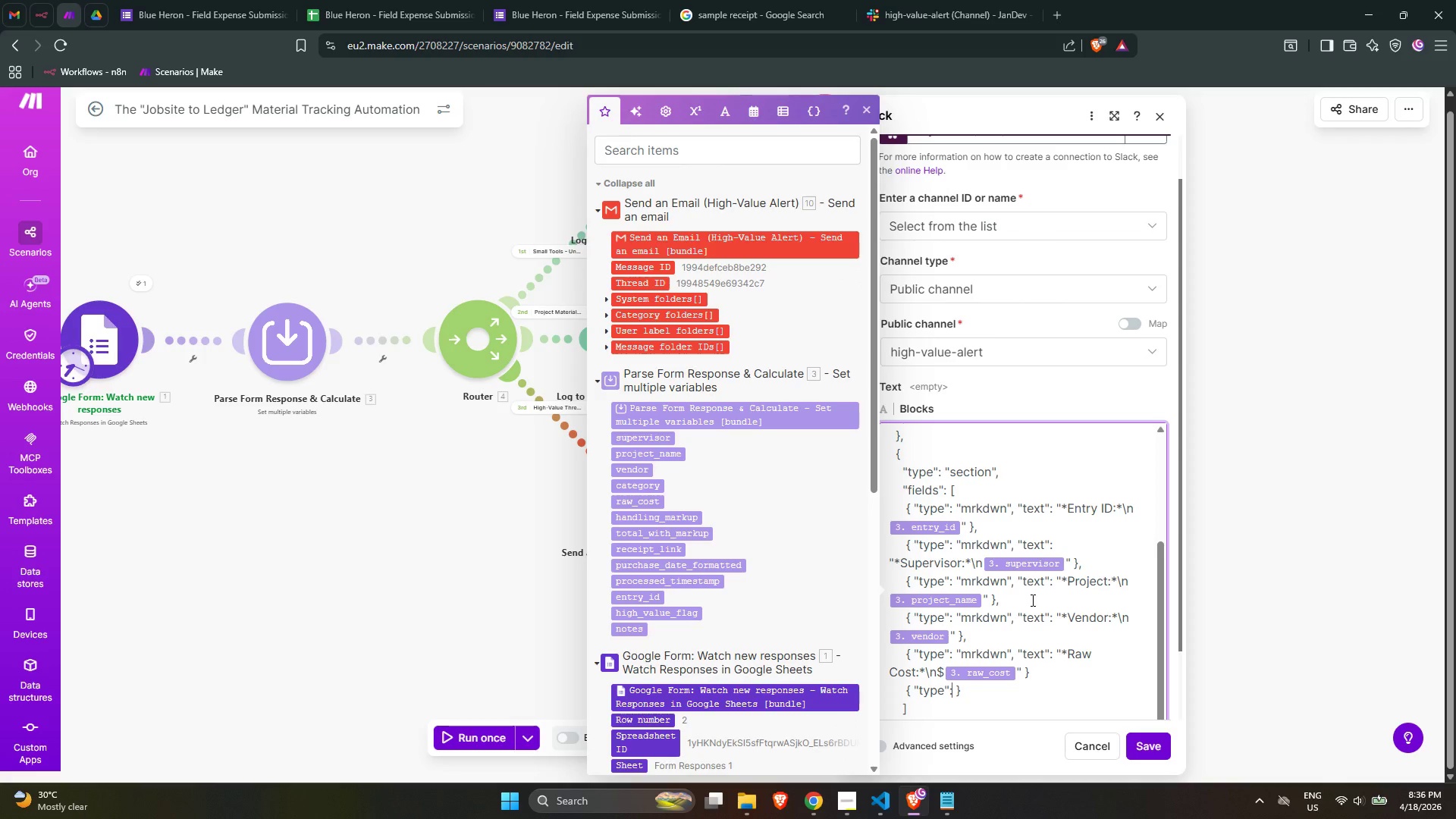 
key(Space)
 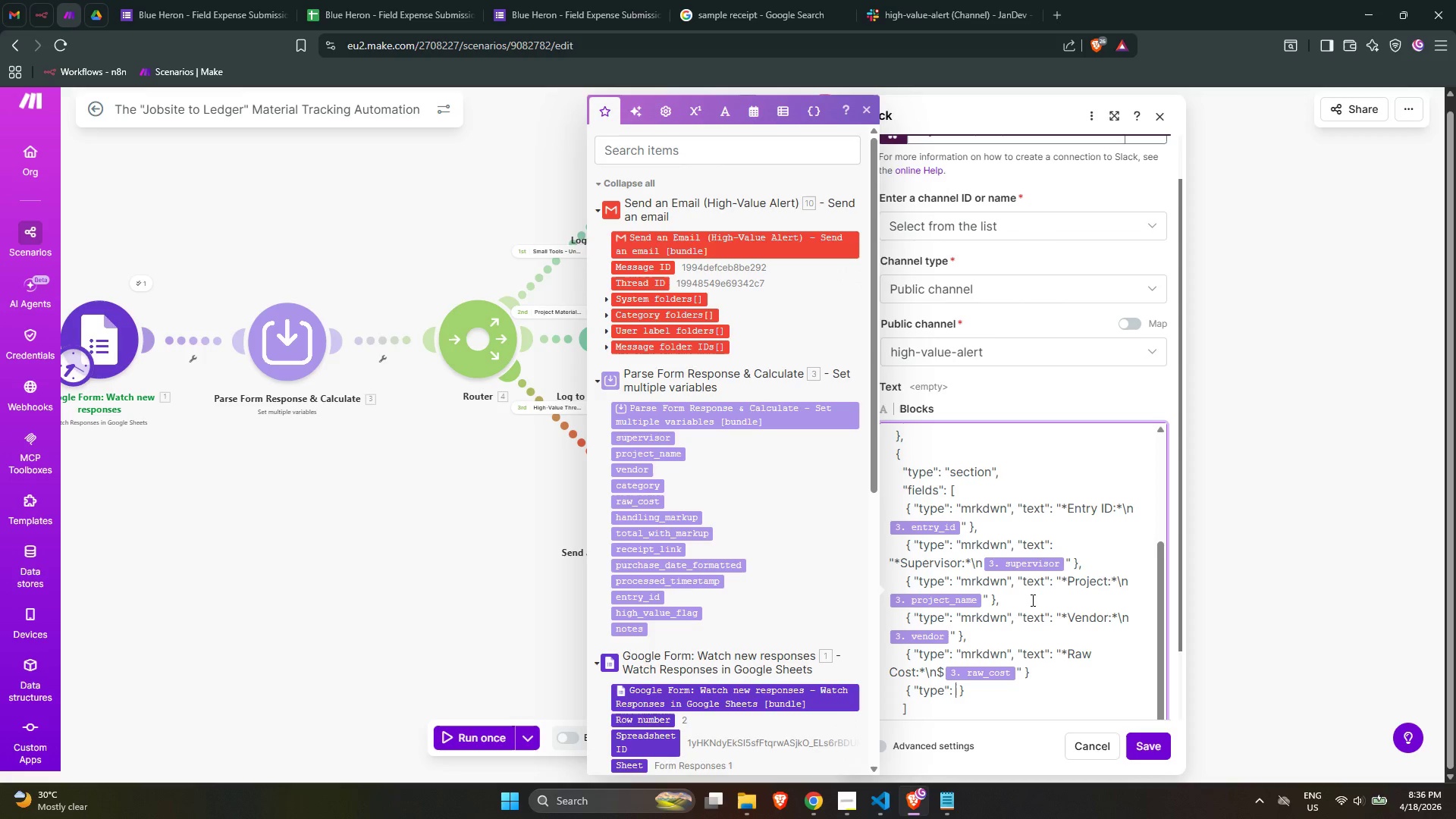 
key(Shift+Quote)
 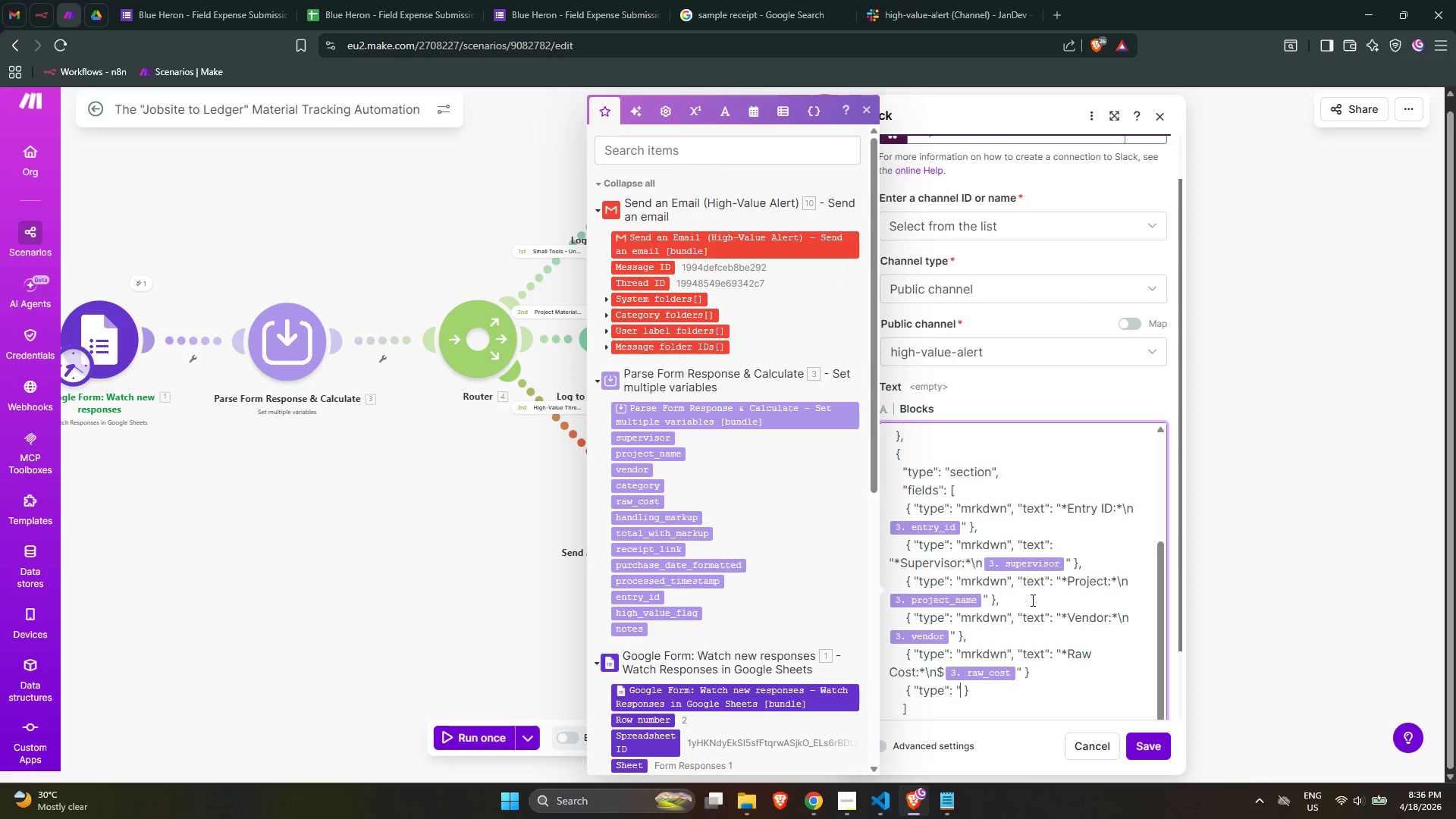 
key(Shift+Quote)
 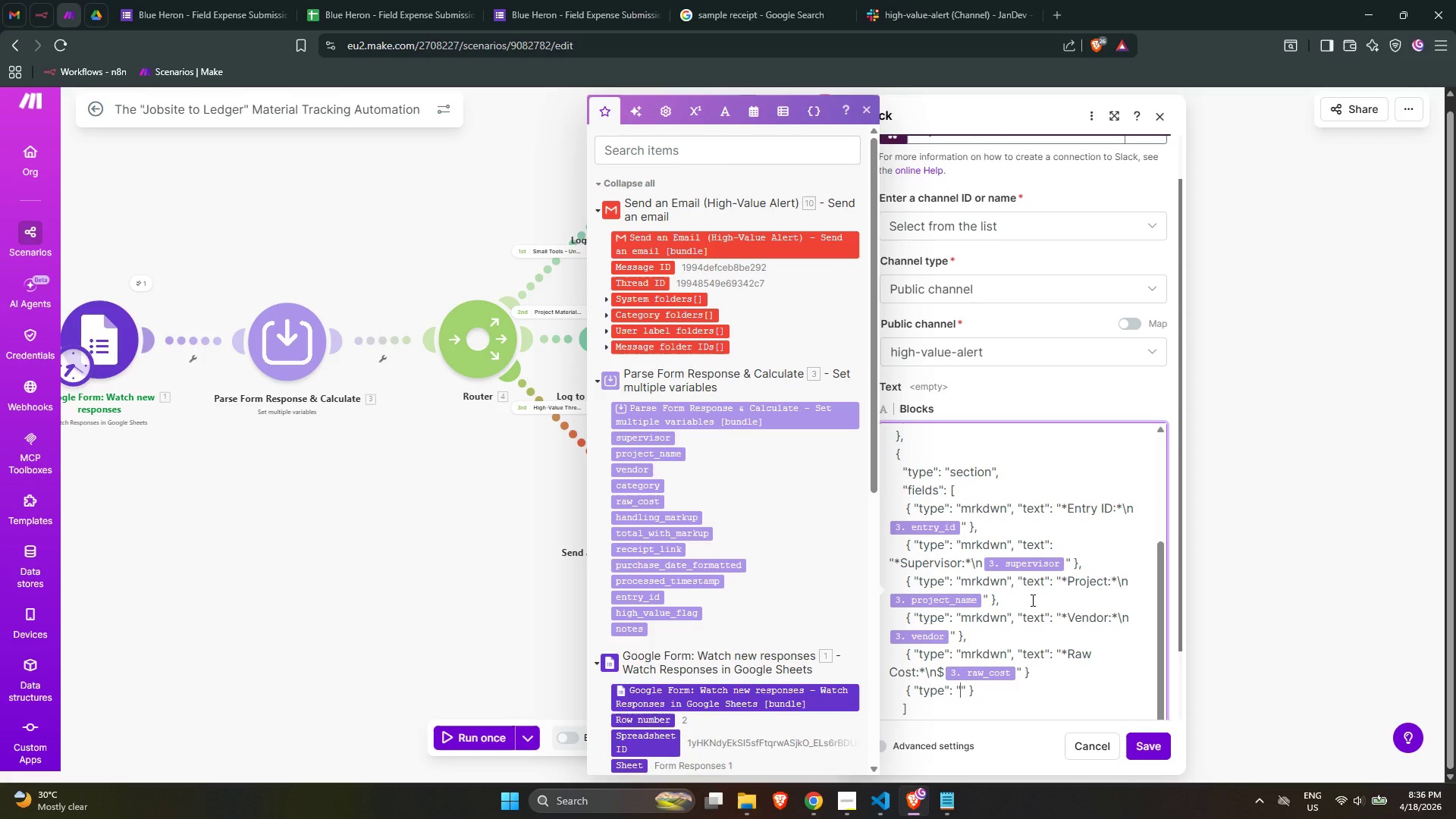 
key(ArrowLeft)
 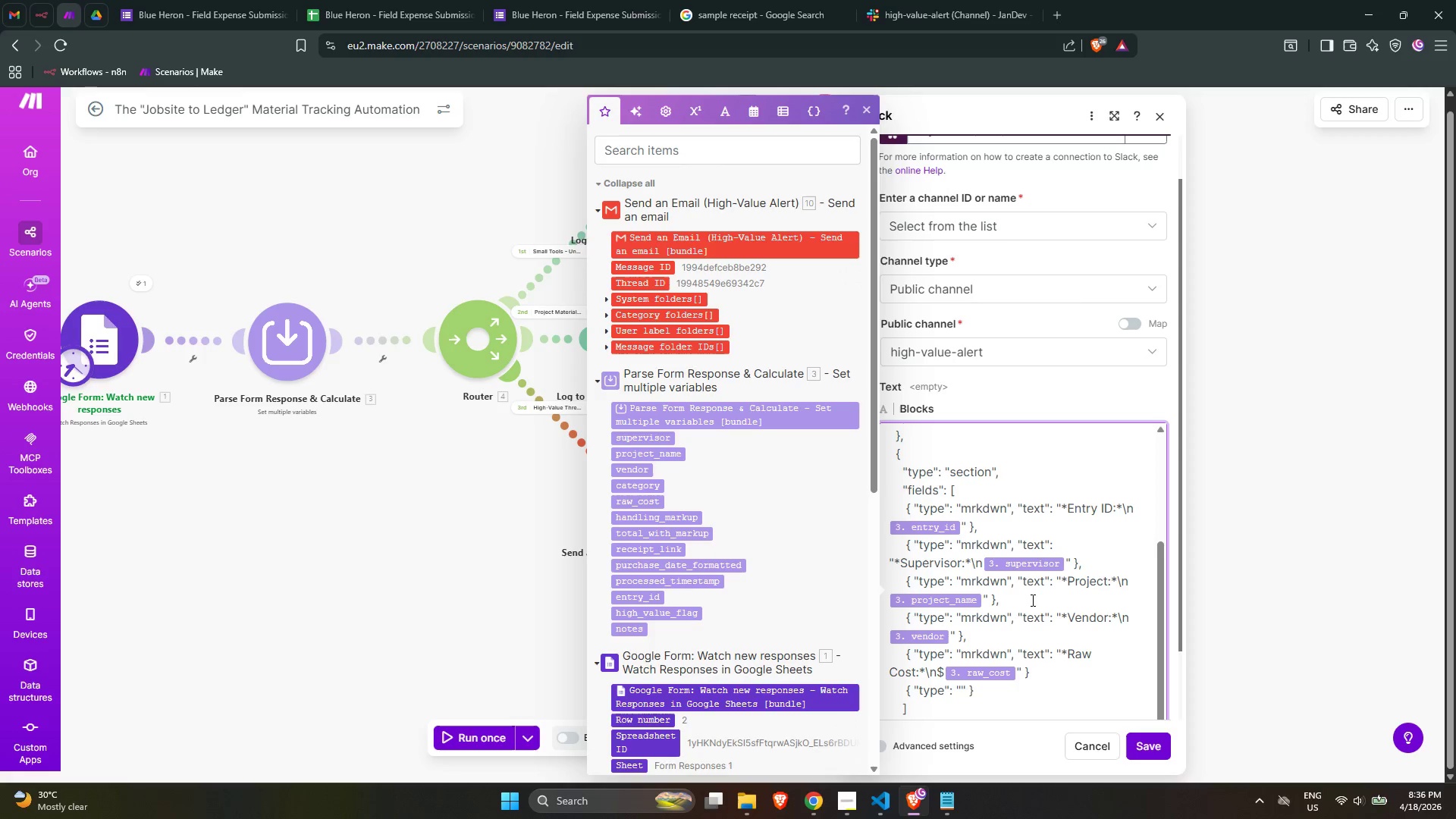 
type(mrkdwn)
 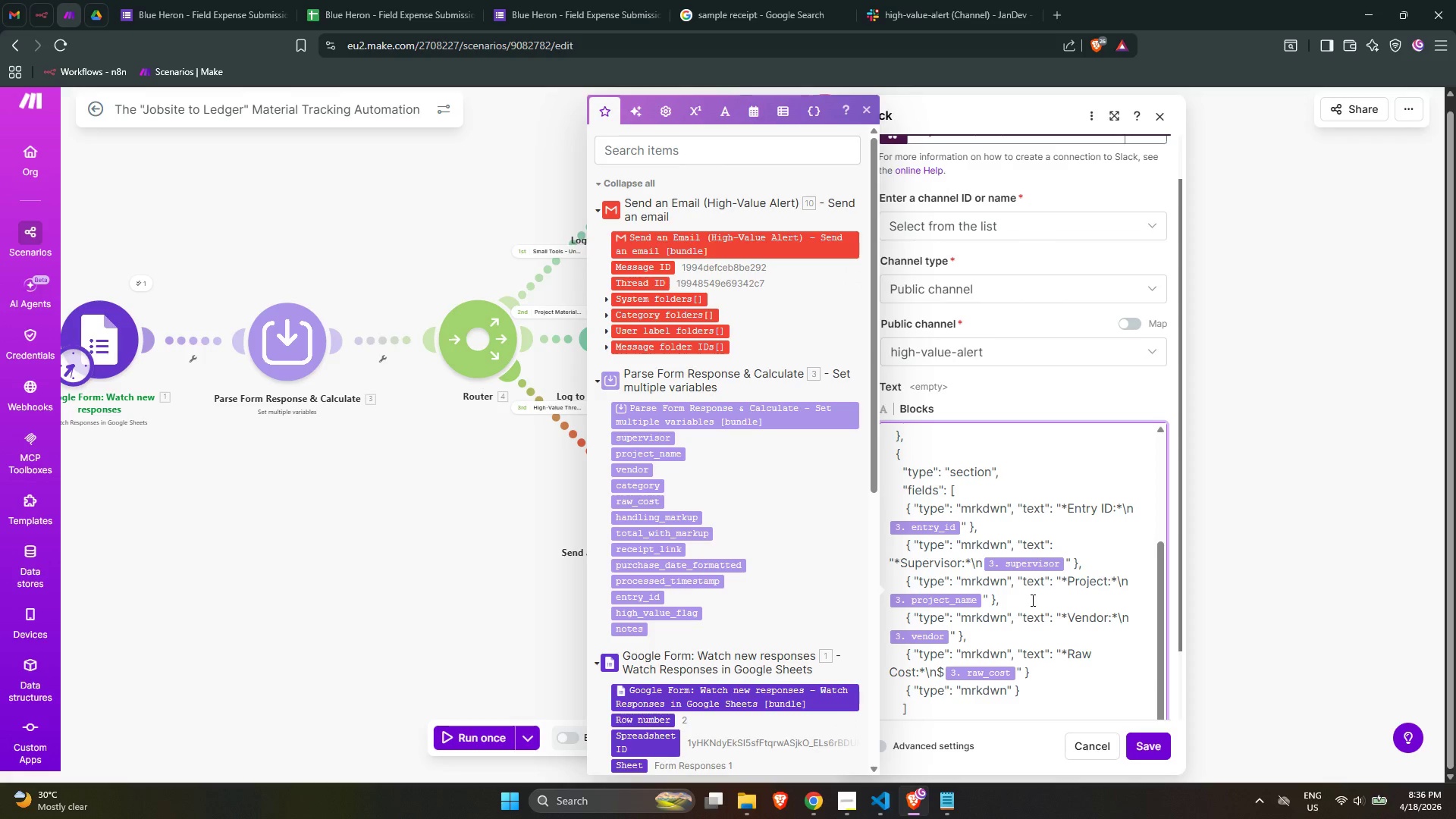 
wait(14.3)
 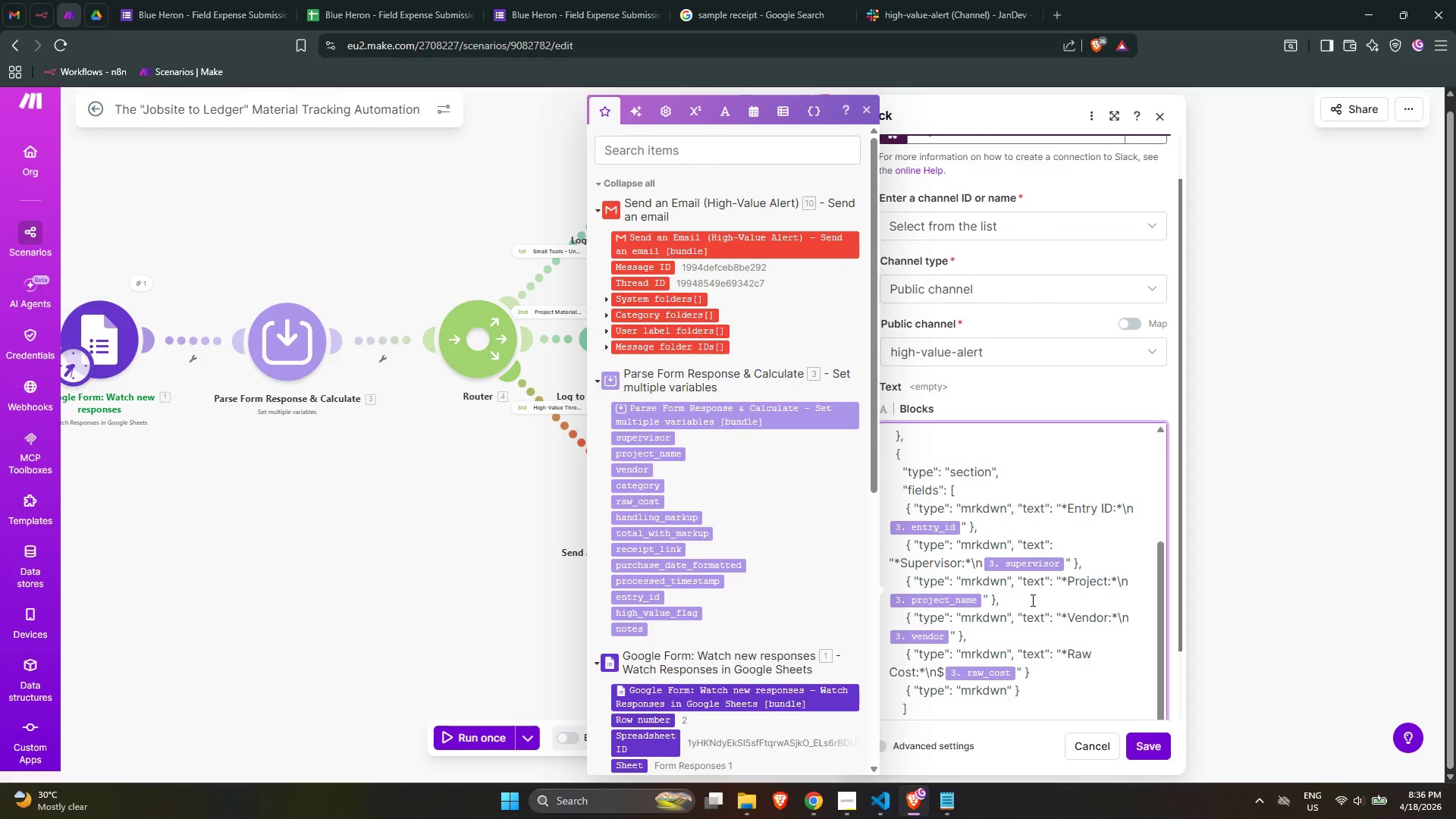 
key(Comma)
 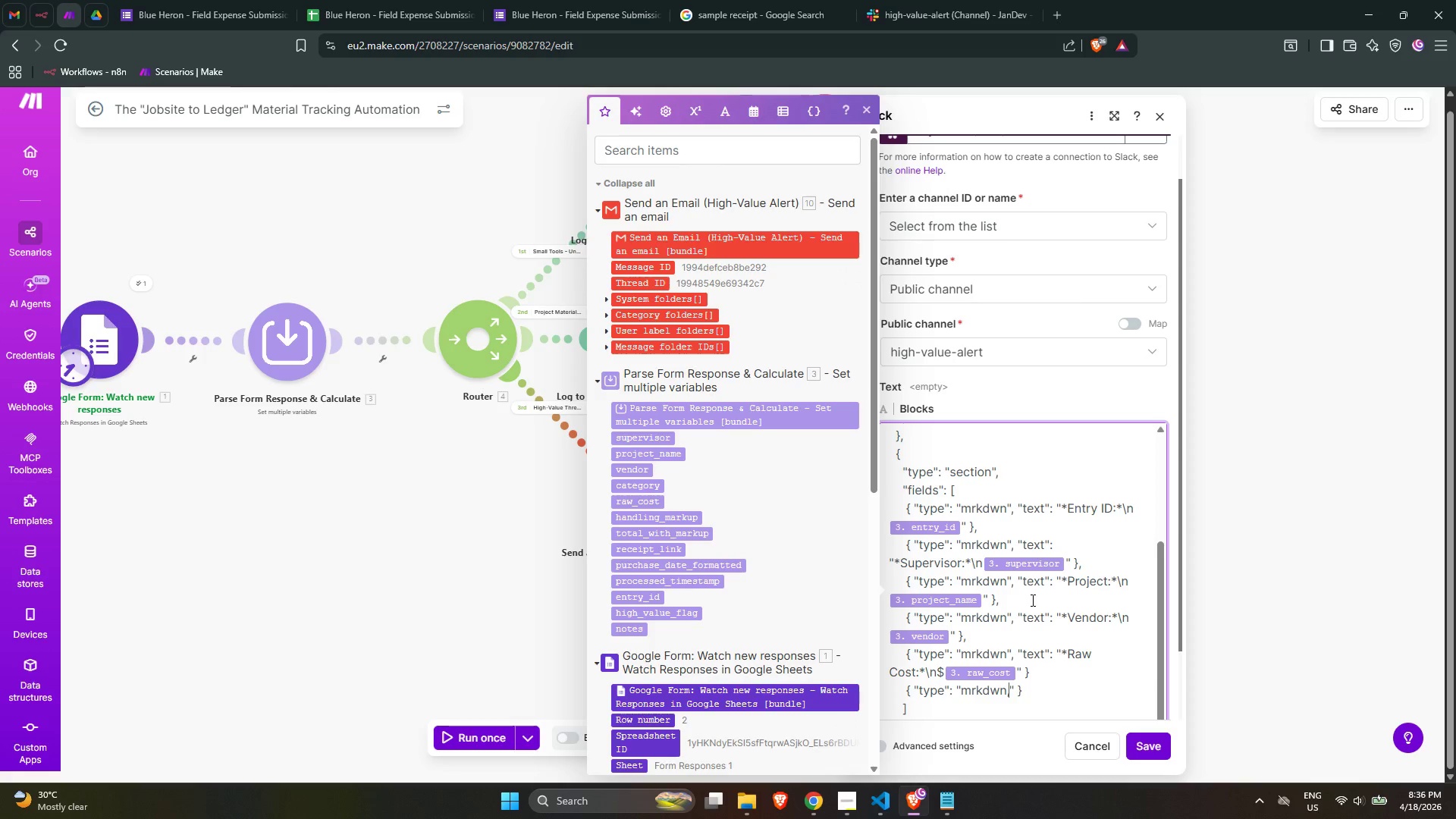 
key(Backspace)
 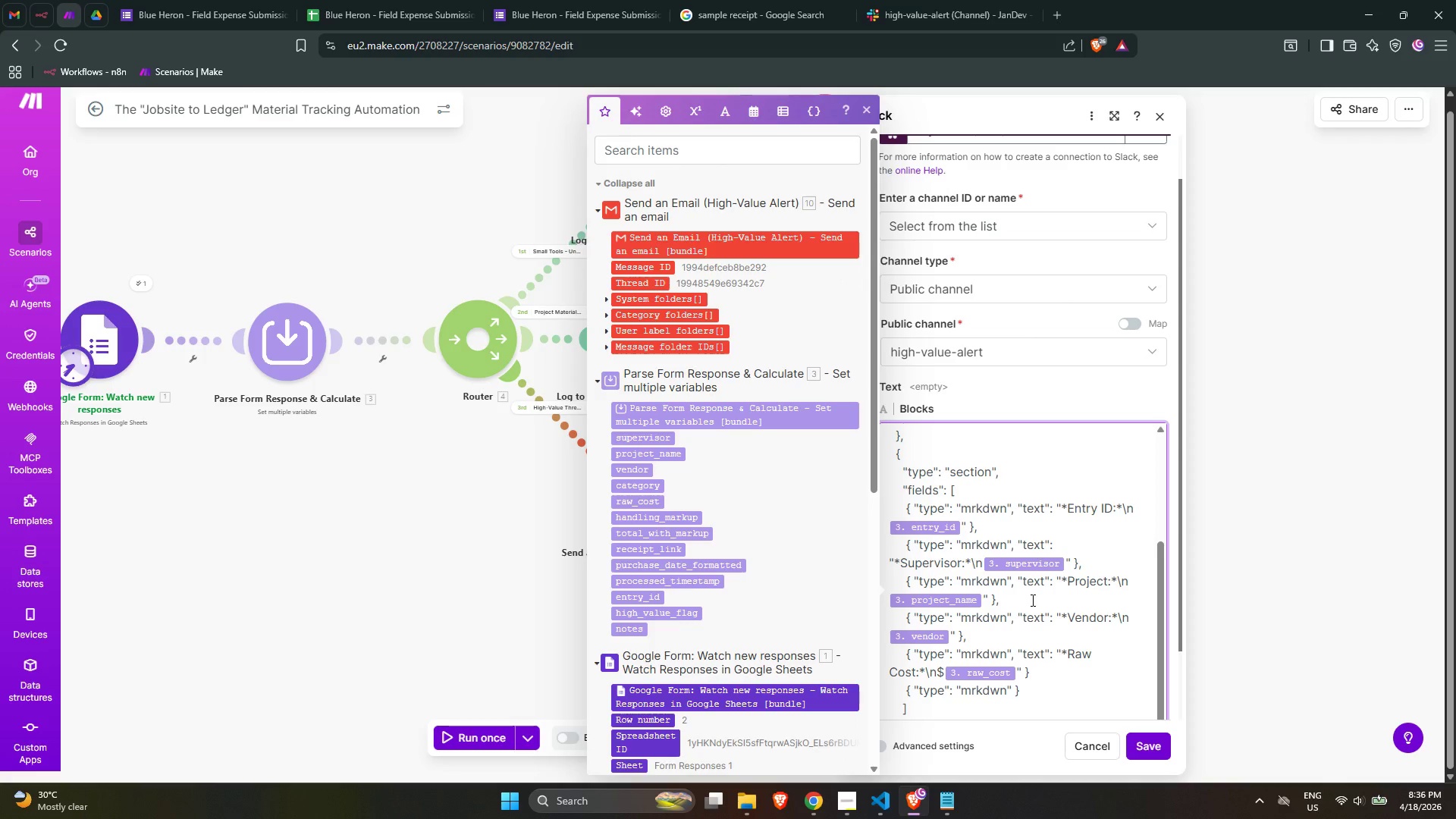 
key(ArrowRight)
 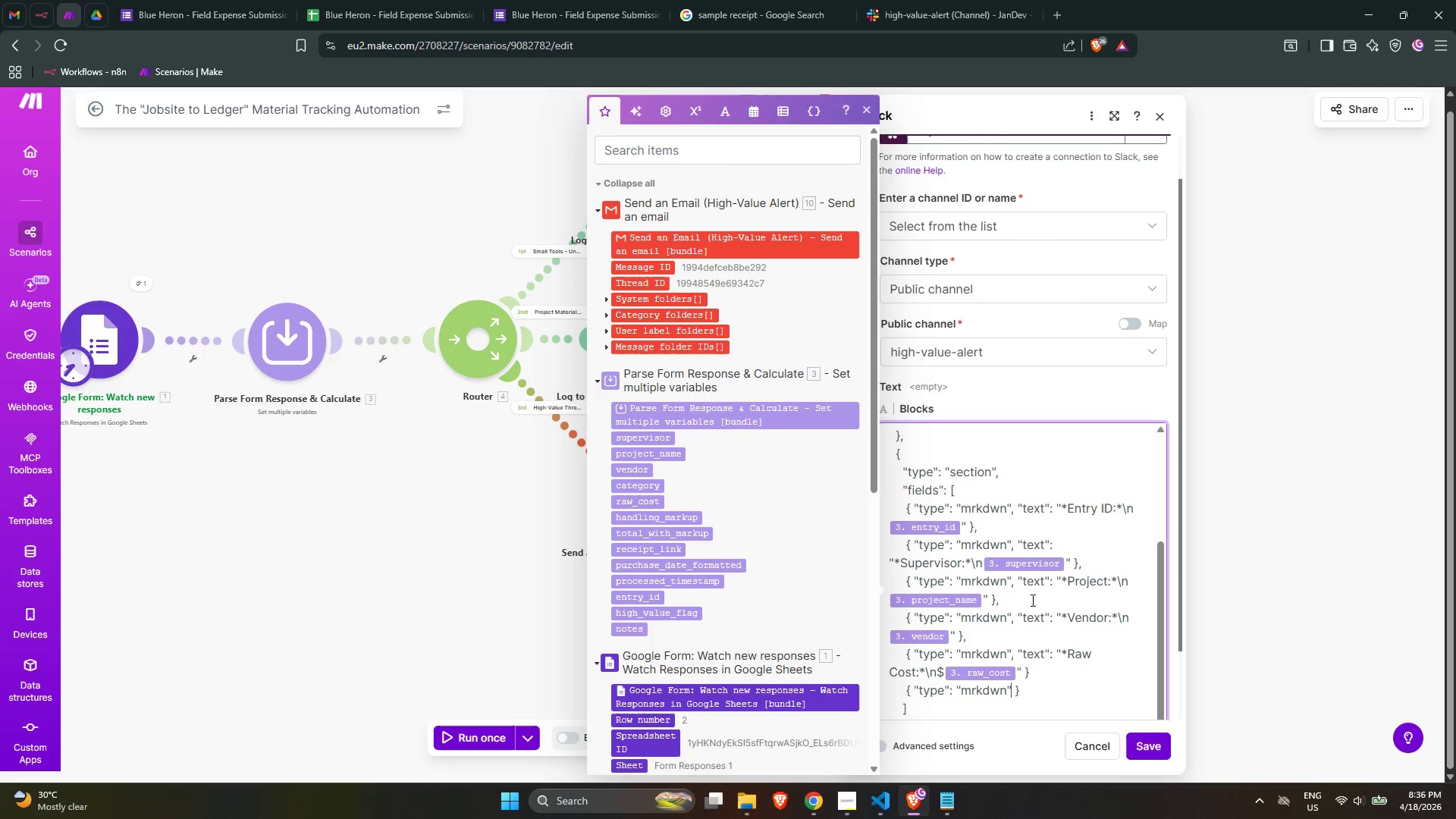 
key(Comma)
 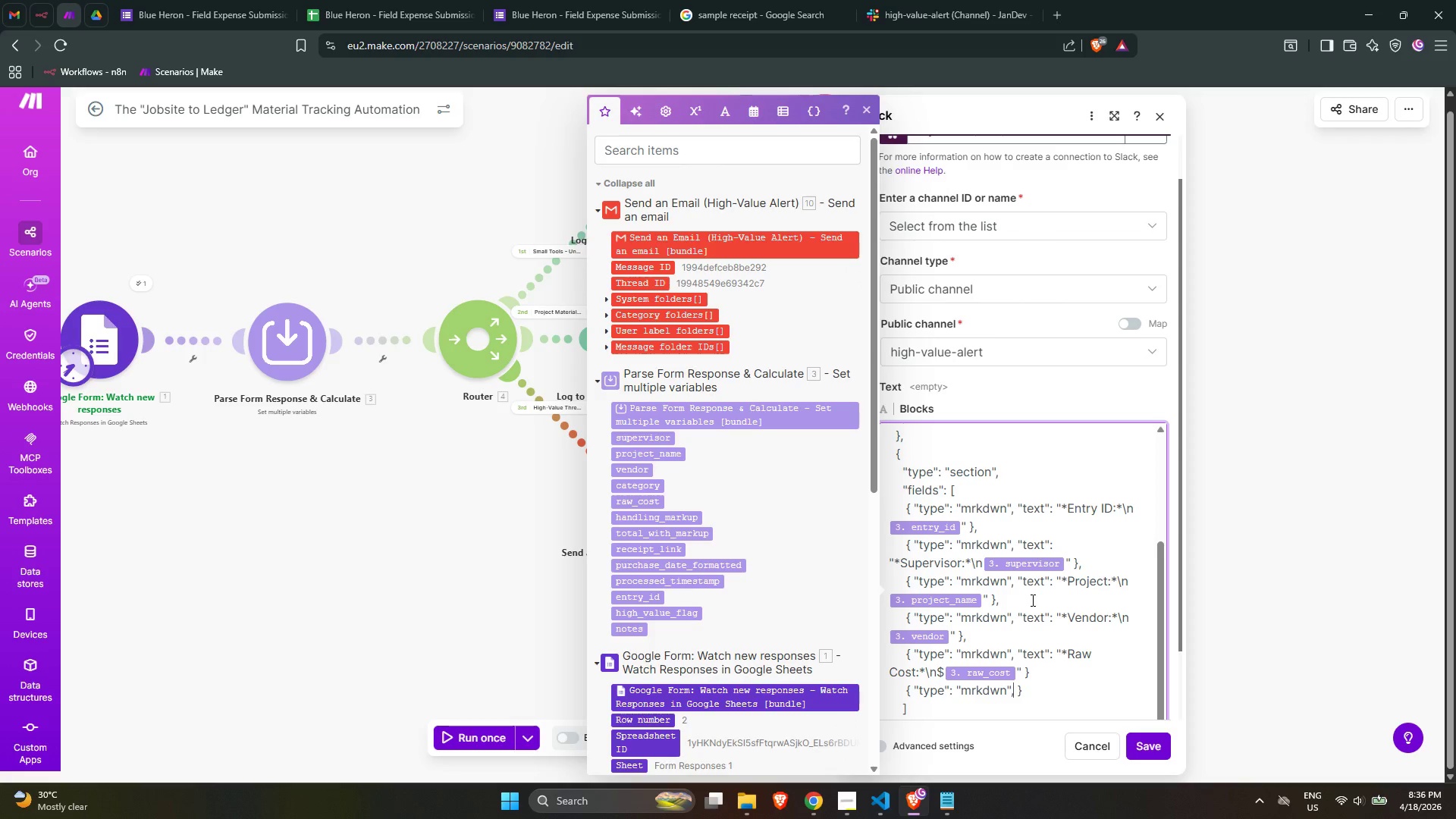 
key(Space)
 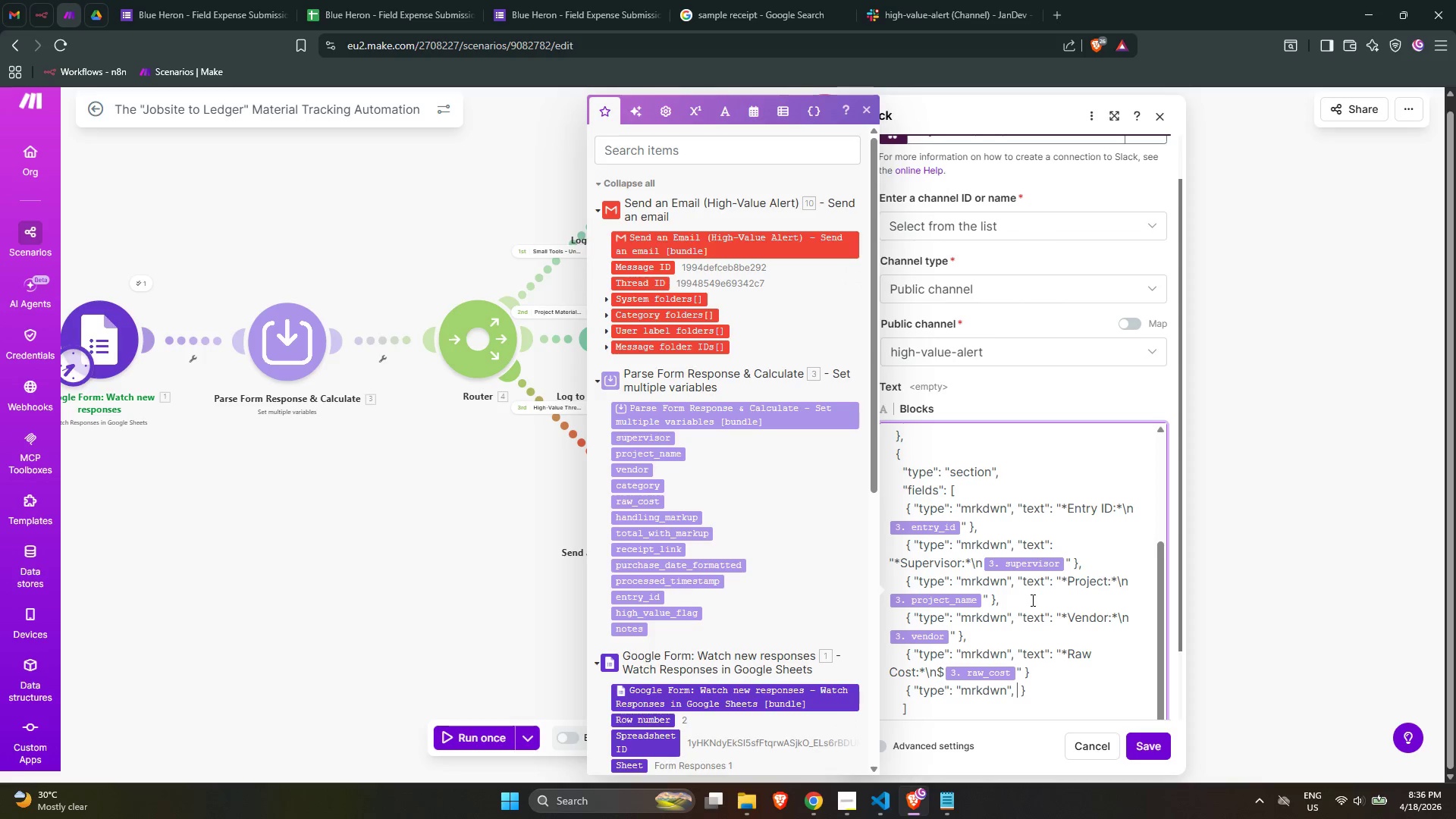 
key(Shift+Quote)
 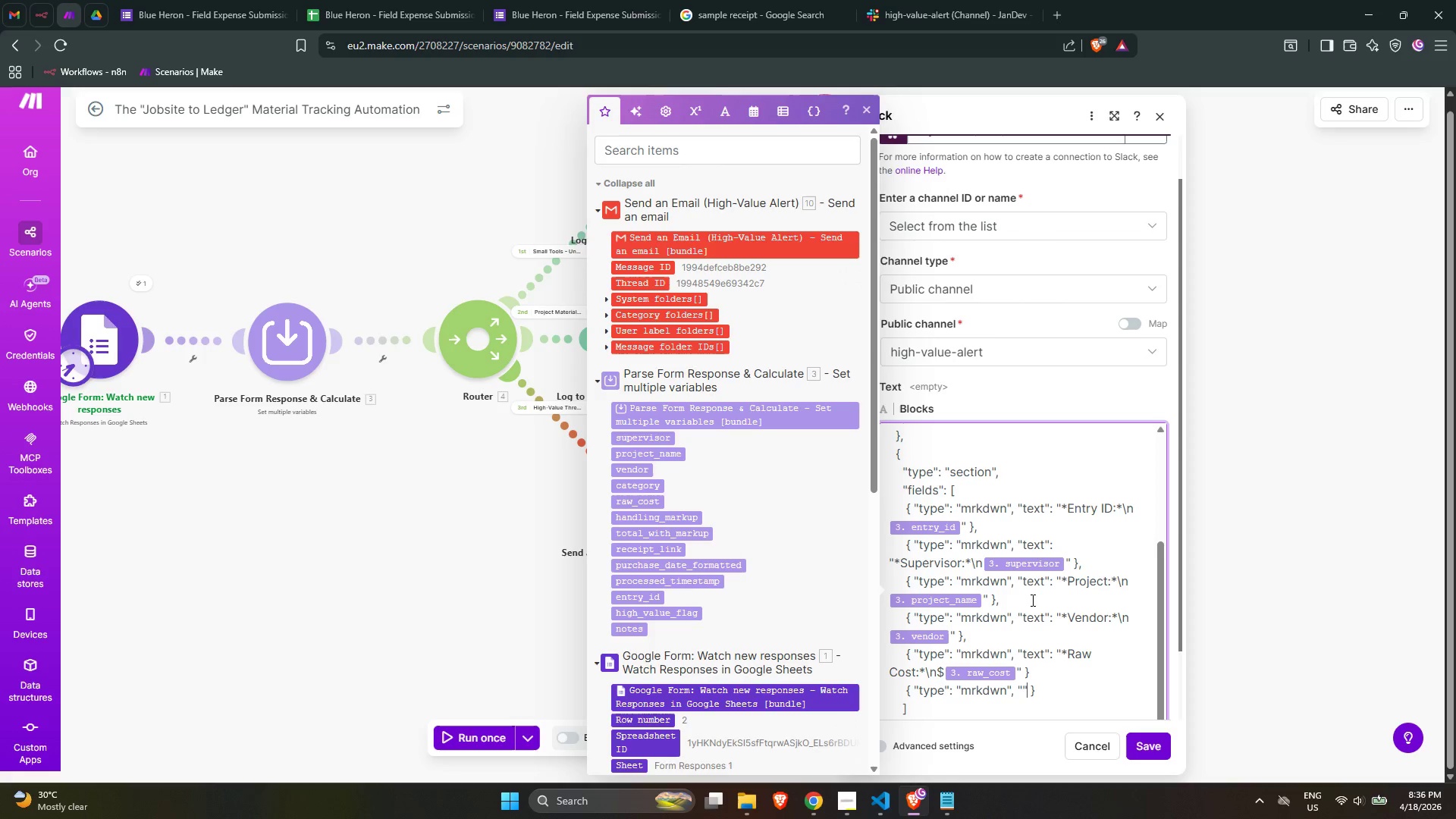 
key(Shift+Quote)
 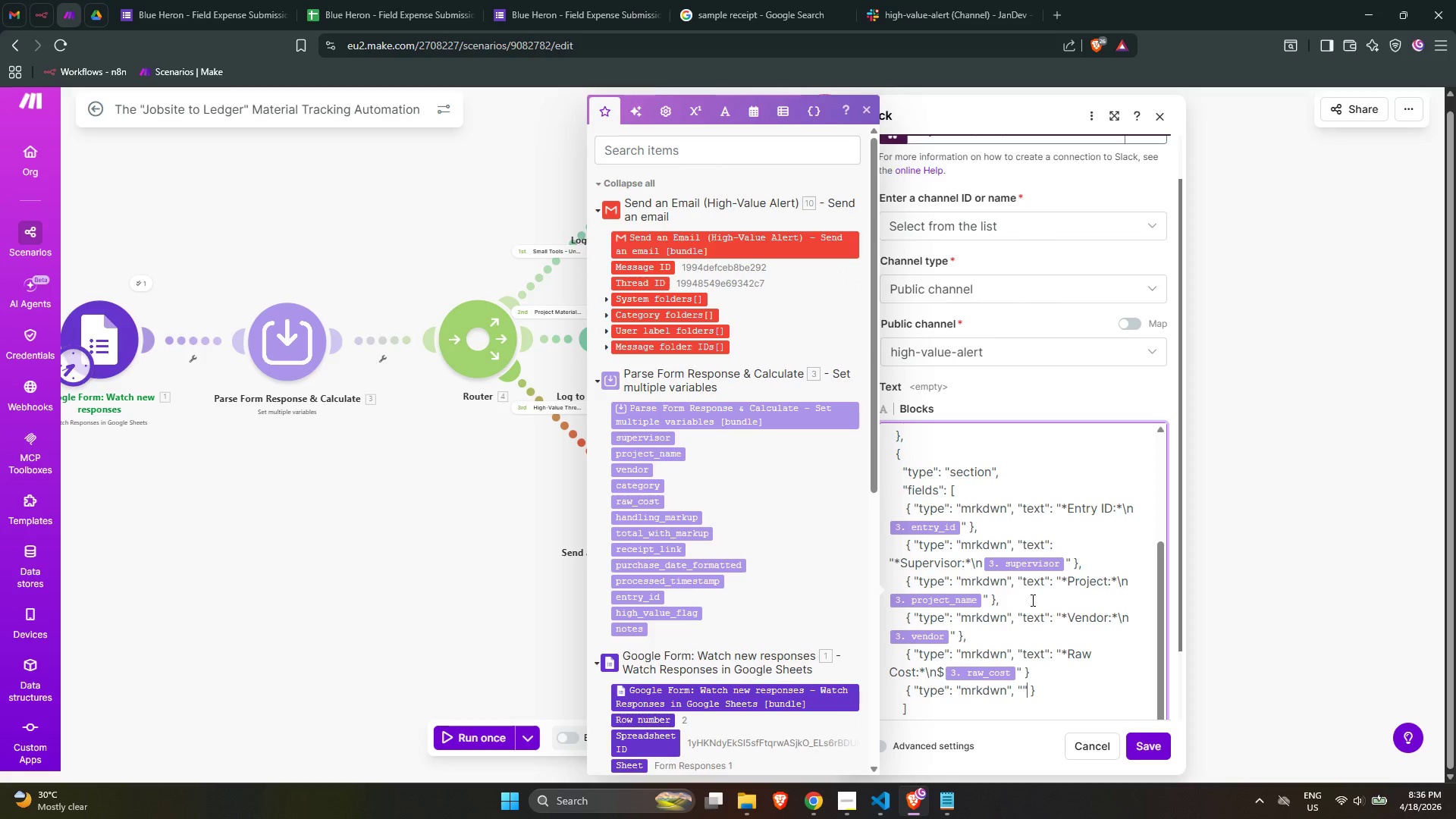 
key(ArrowLeft)
 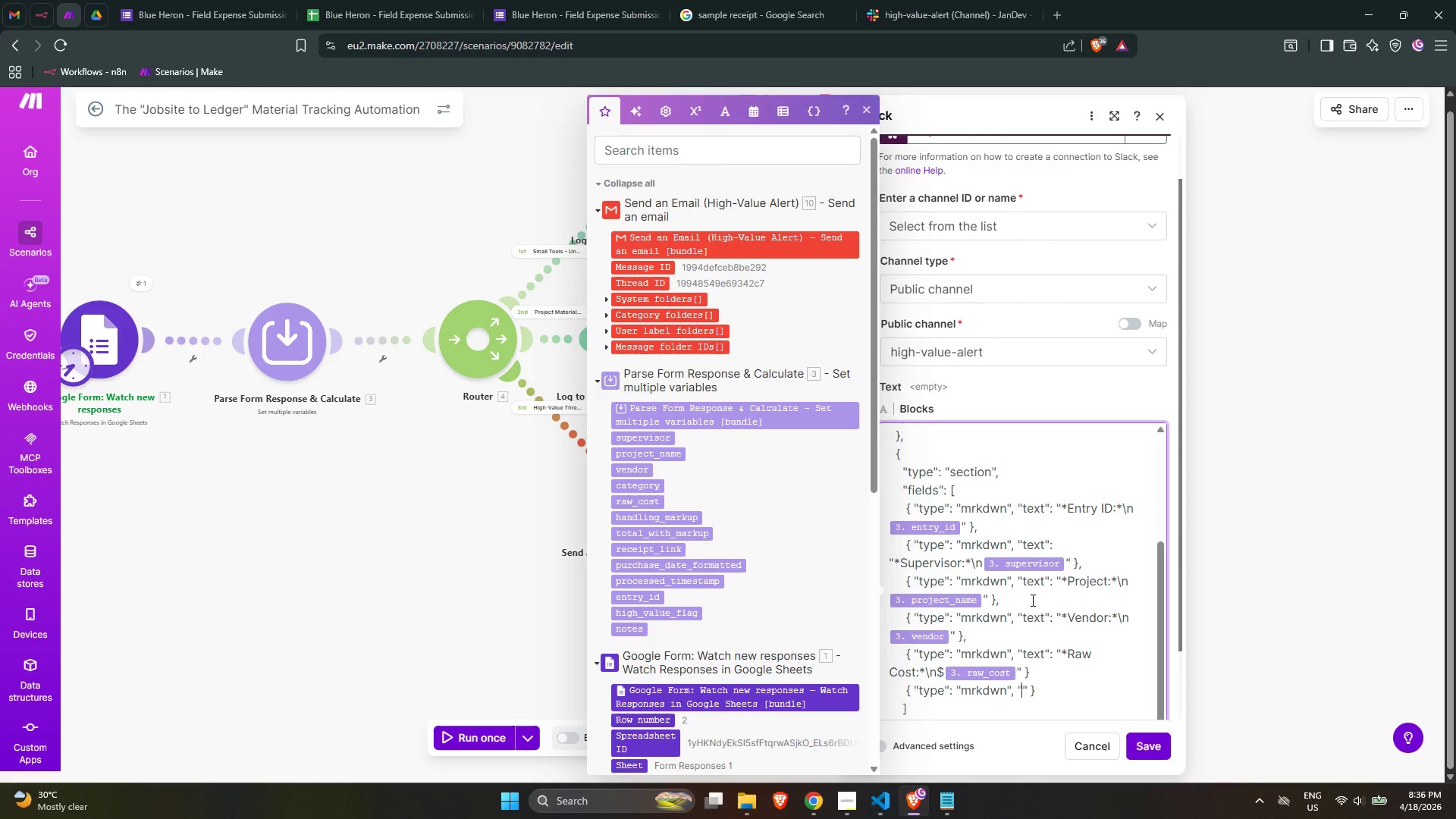 
type(text)
 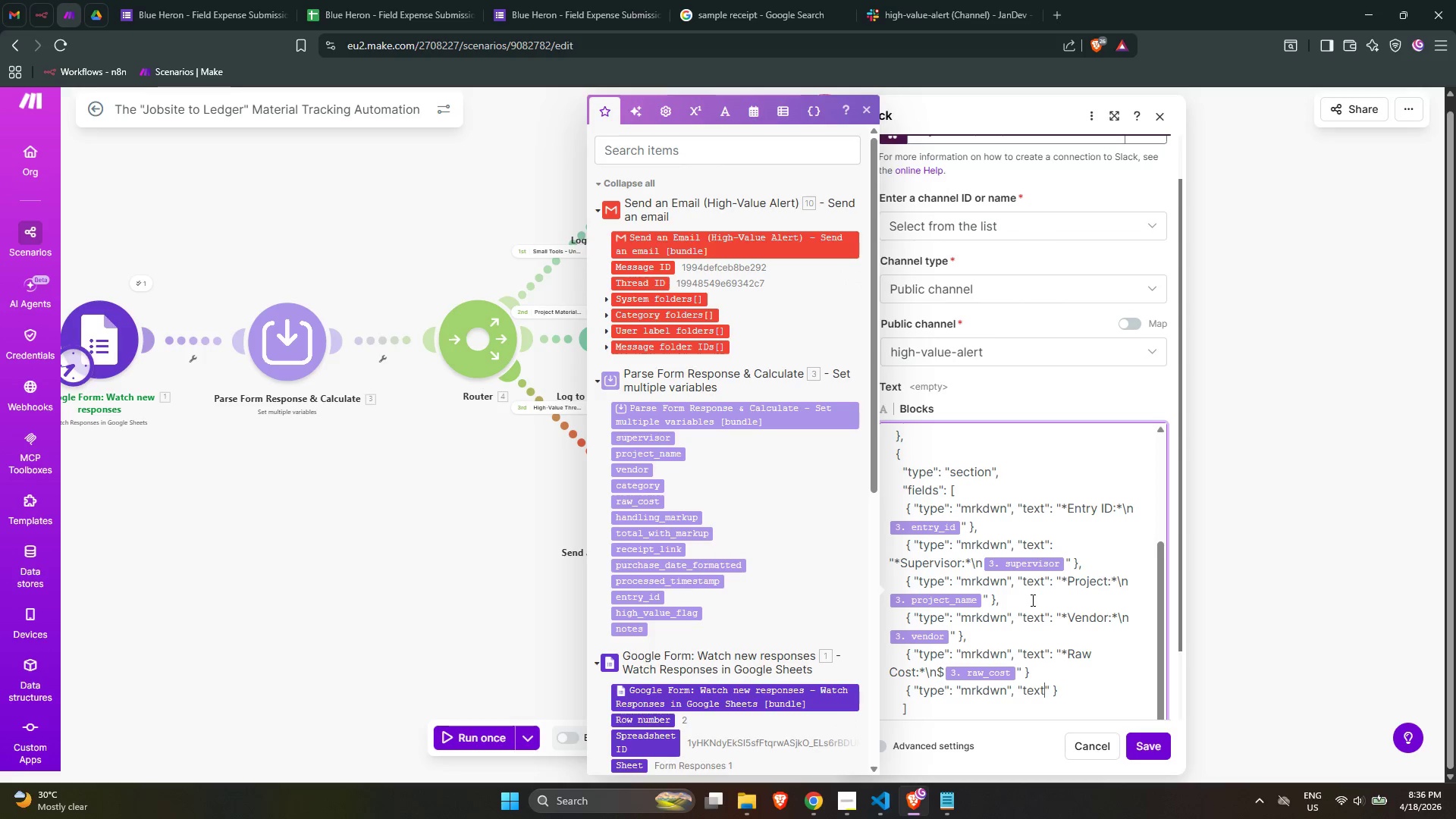 
key(ArrowRight)
 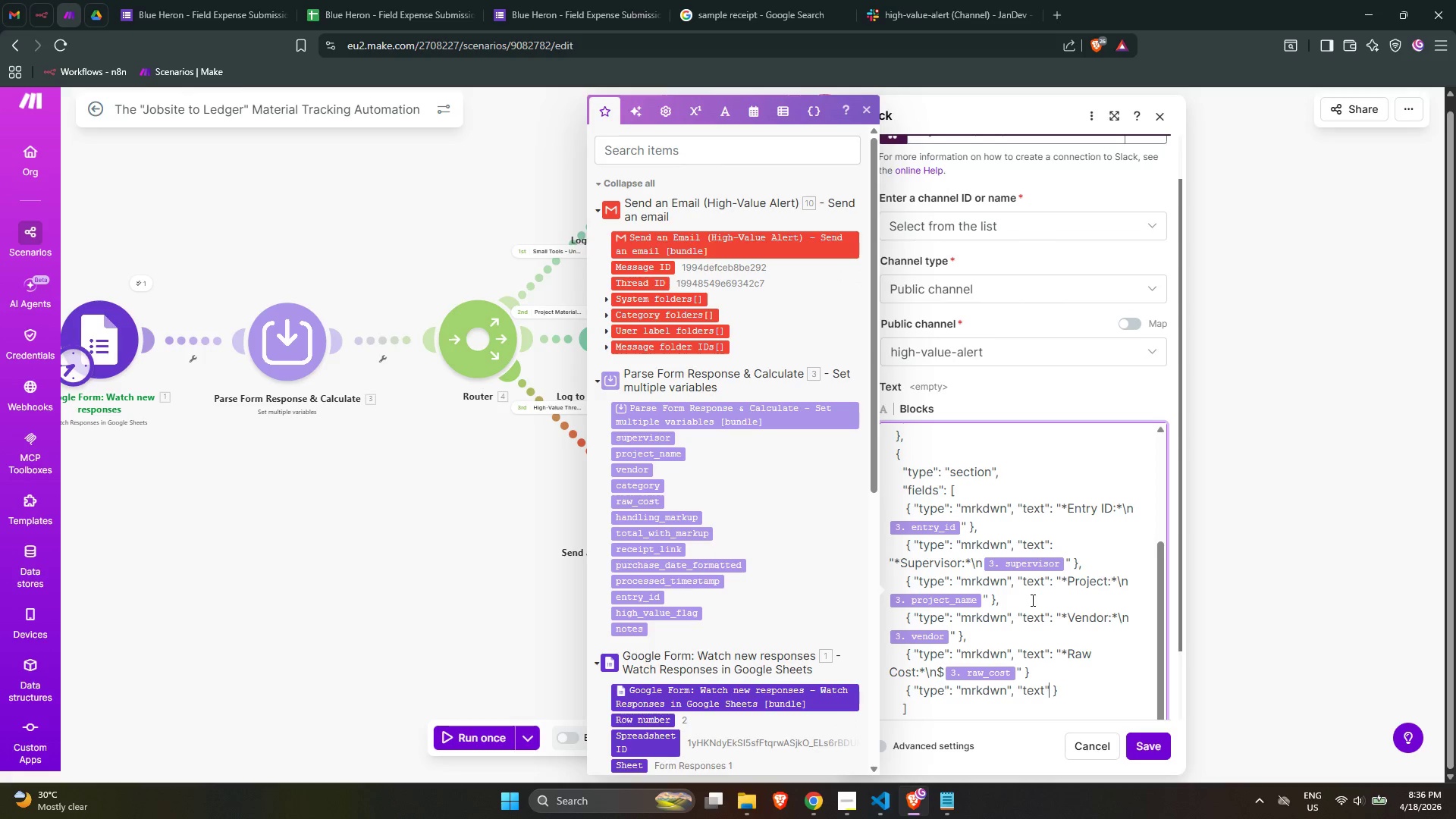 
key(Shift+ShiftLeft)
 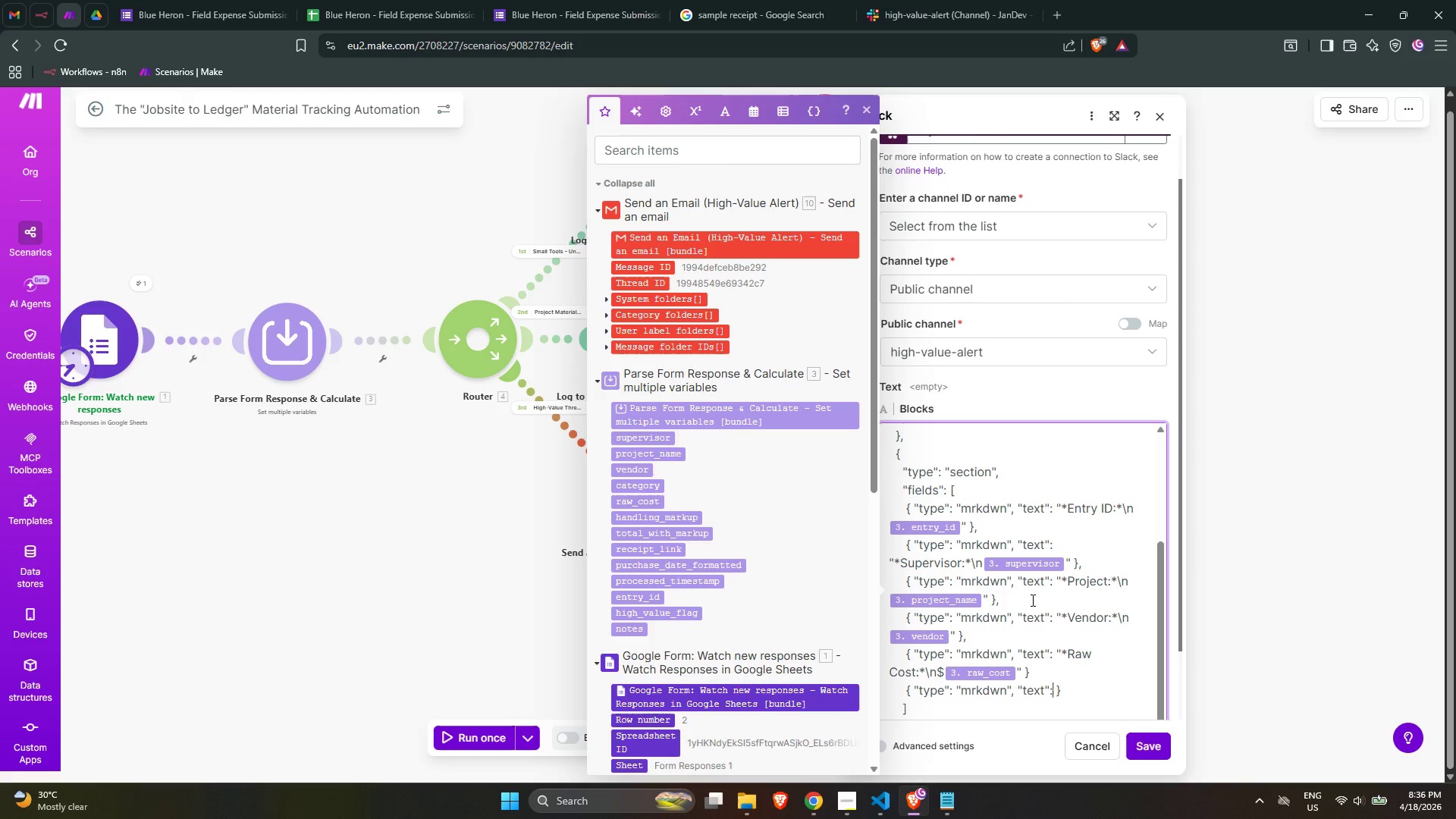 
key(Shift+Semicolon)
 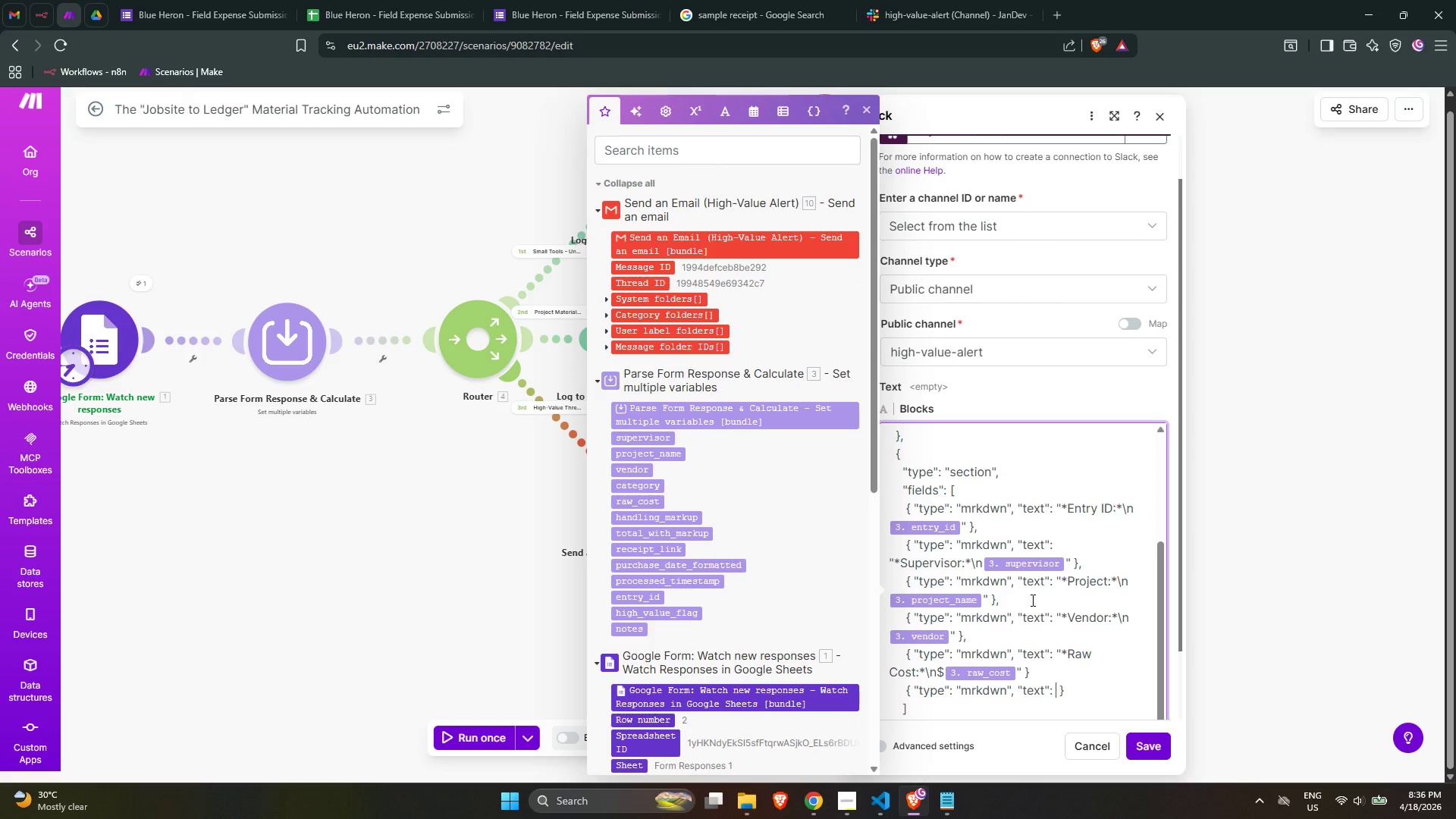 
key(Space)
 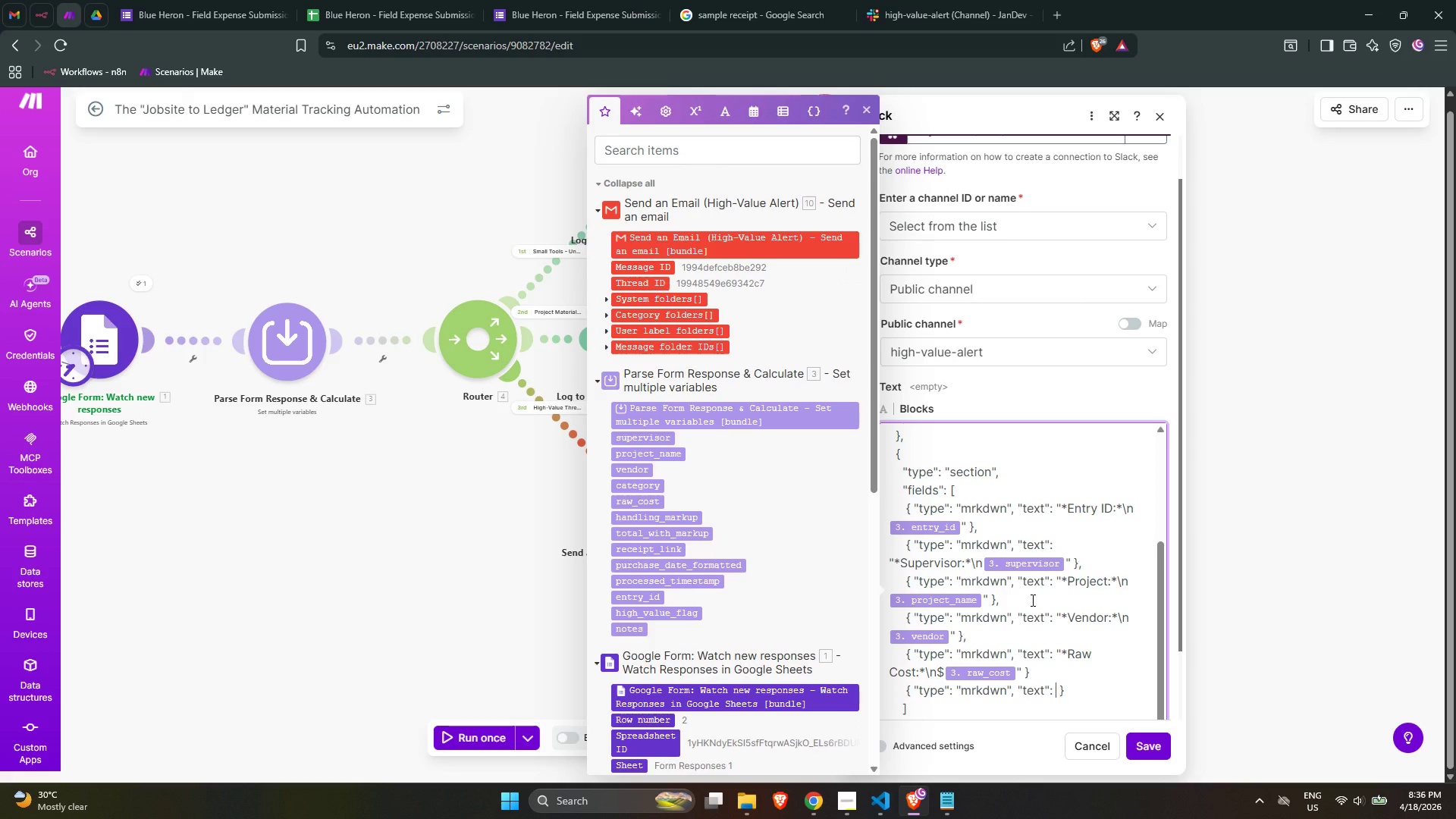 
key(Shift+Quote)
 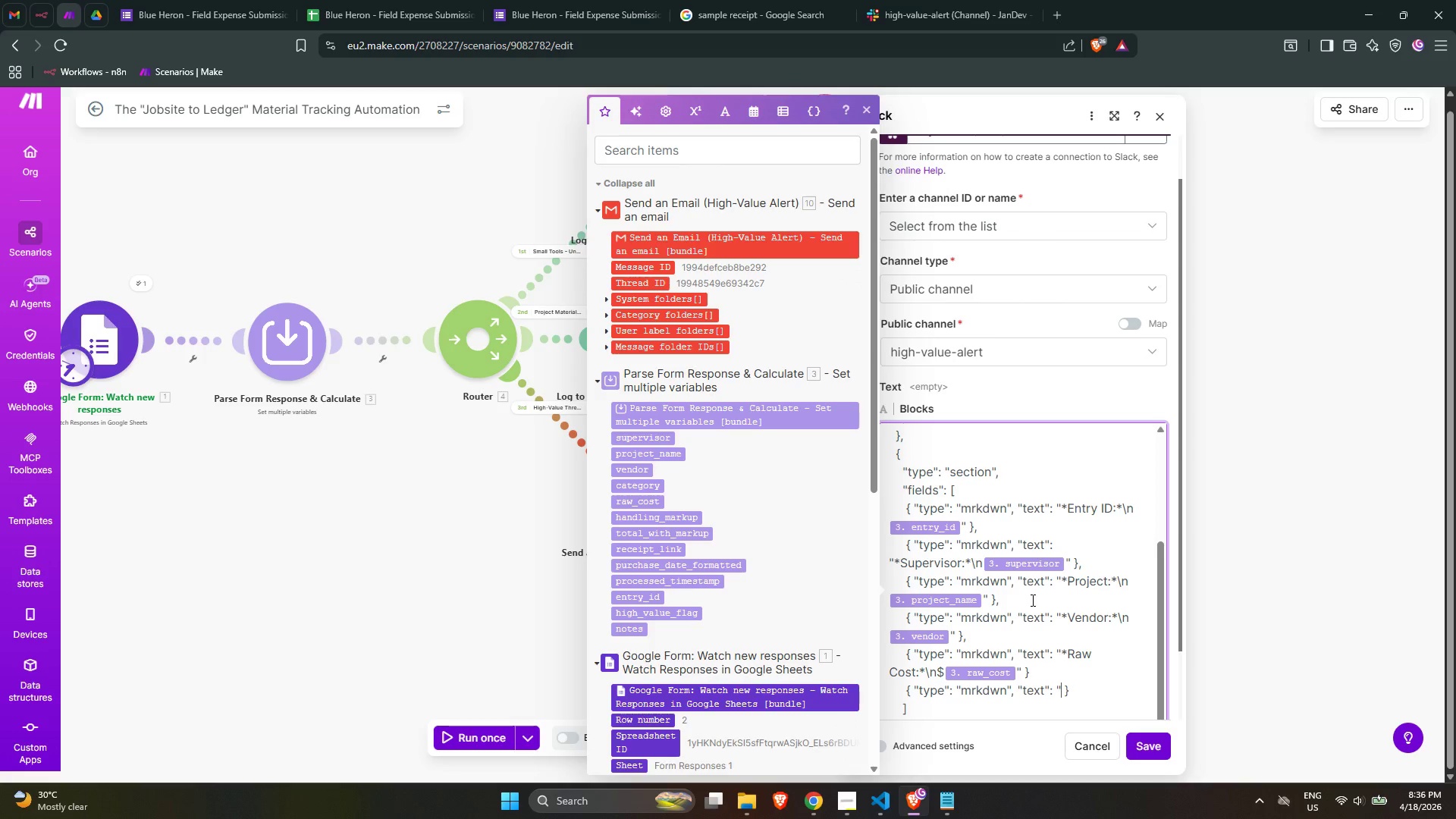 
key(Shift+Quote)
 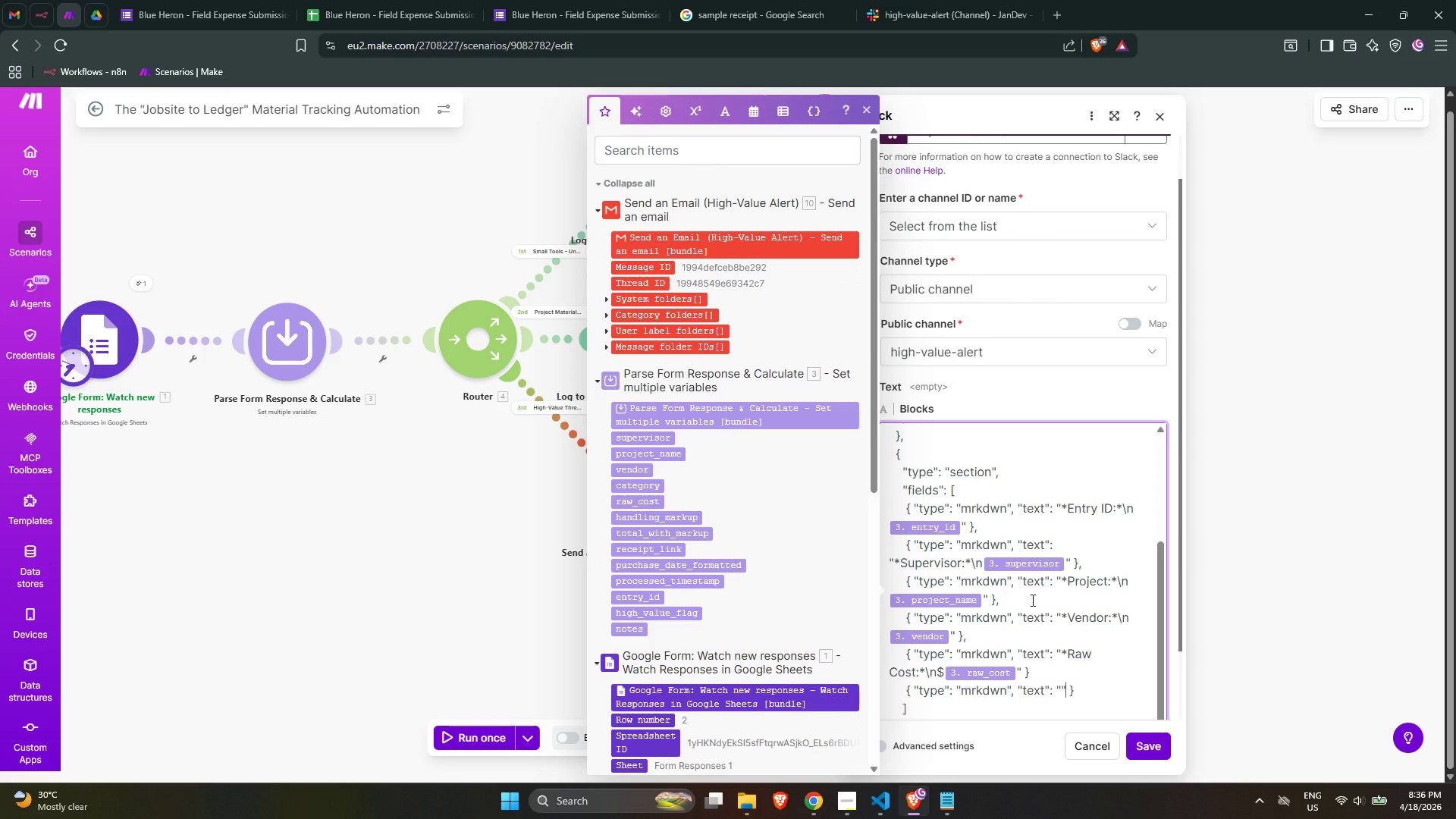 
key(ArrowLeft)
 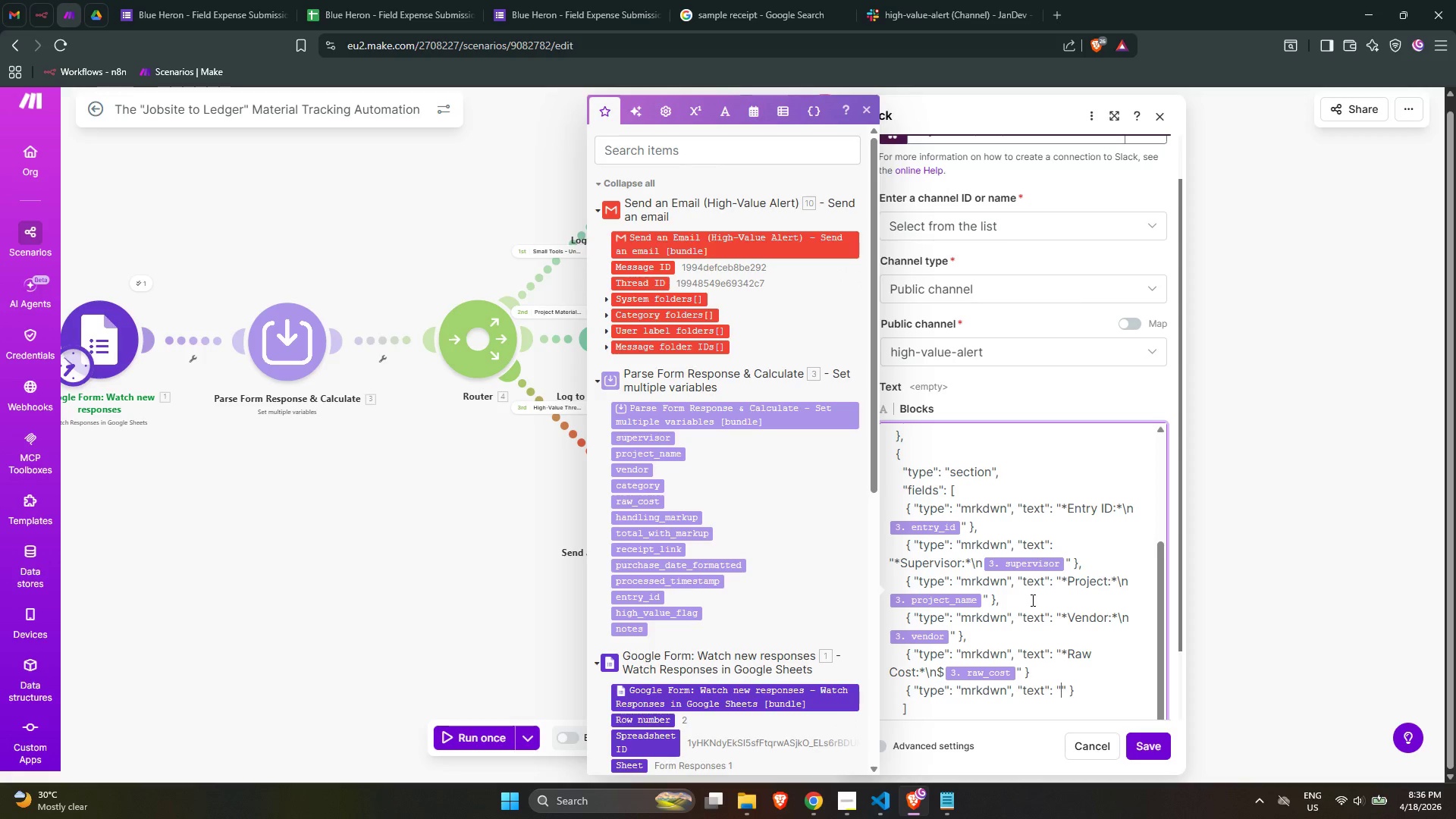 
type(*Total Billed (w/)
key(Backspace)
type(markup)
 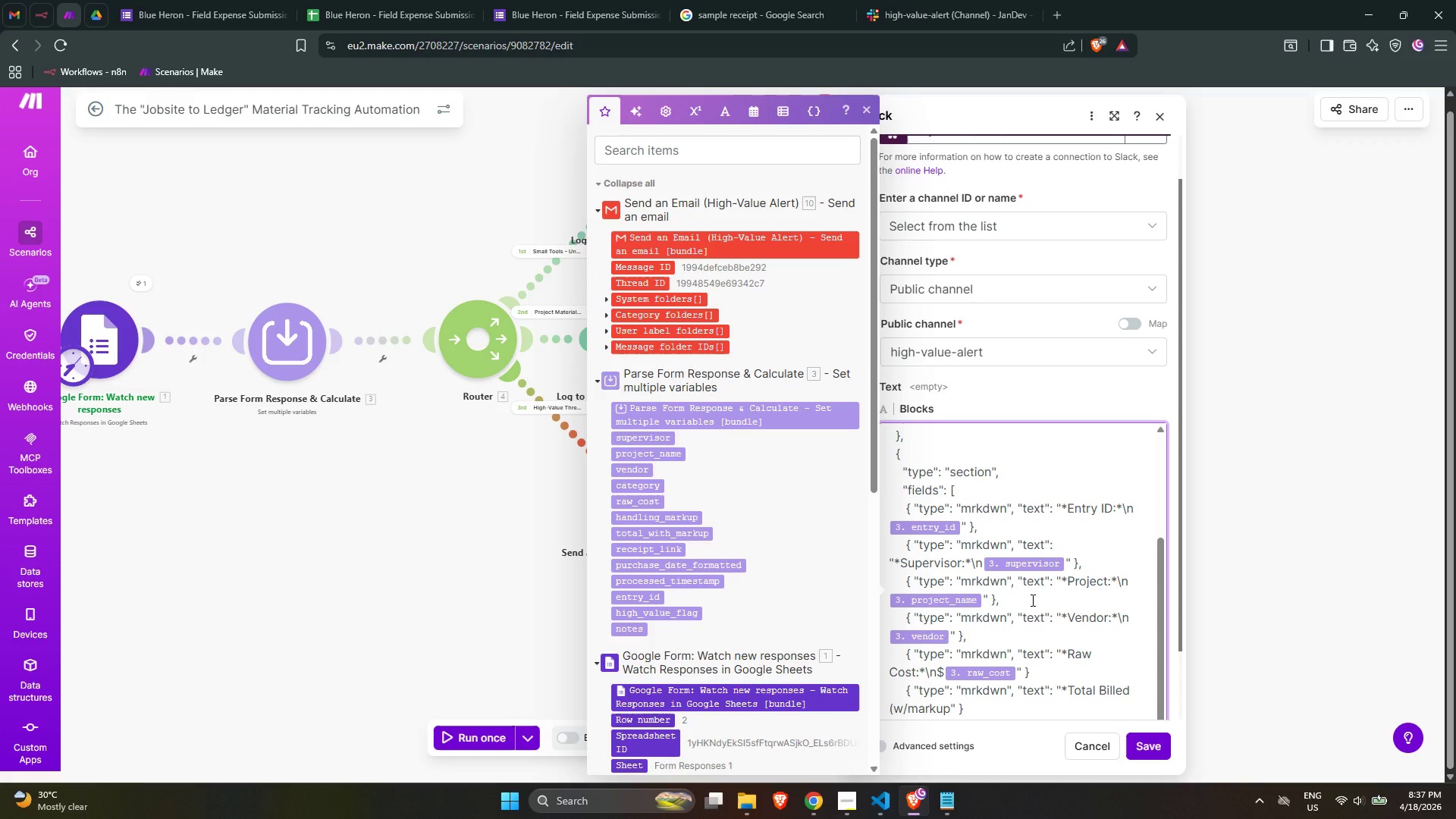 
key(Shift+0)
 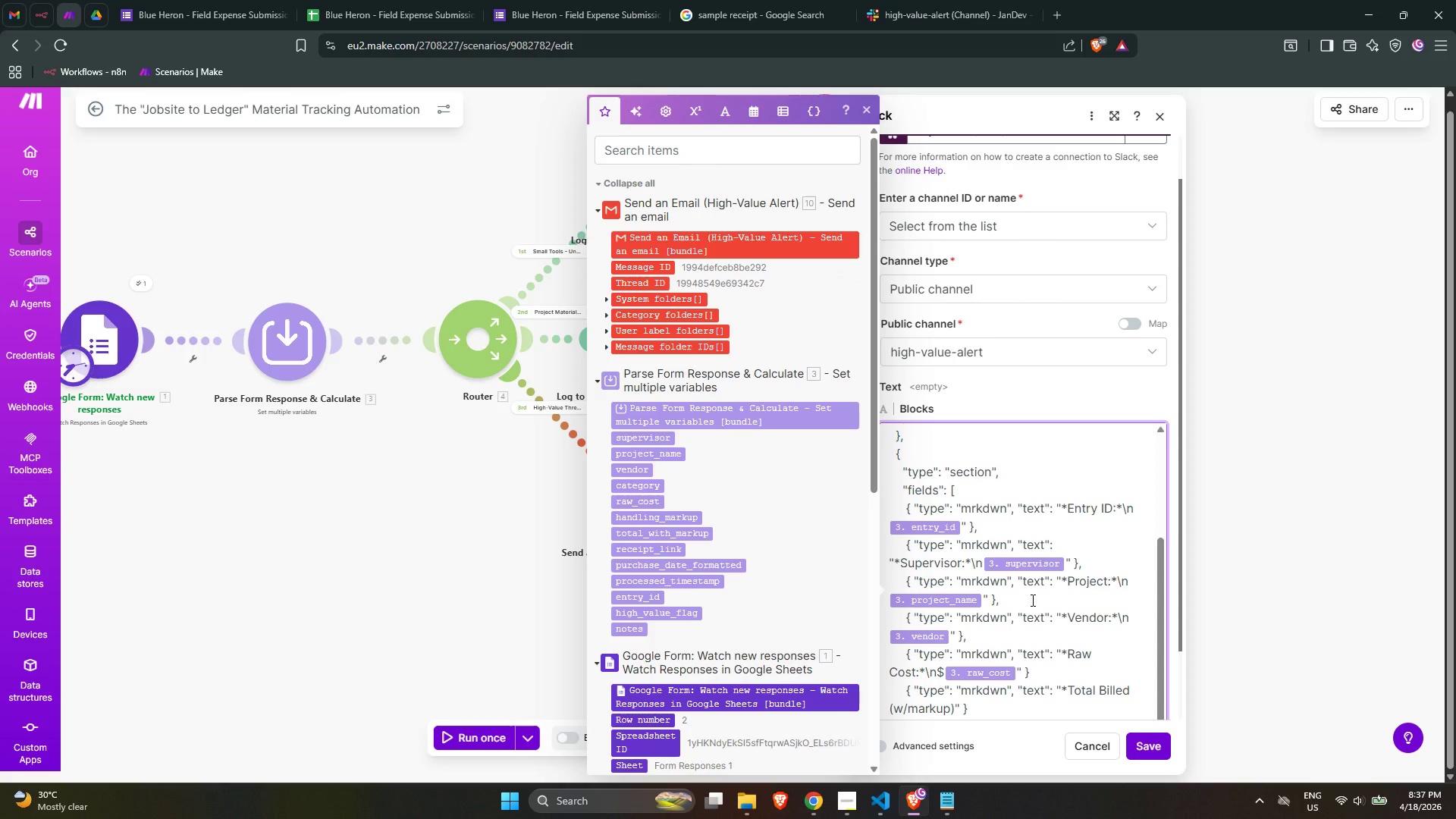 
key(Shift+ShiftLeft)
 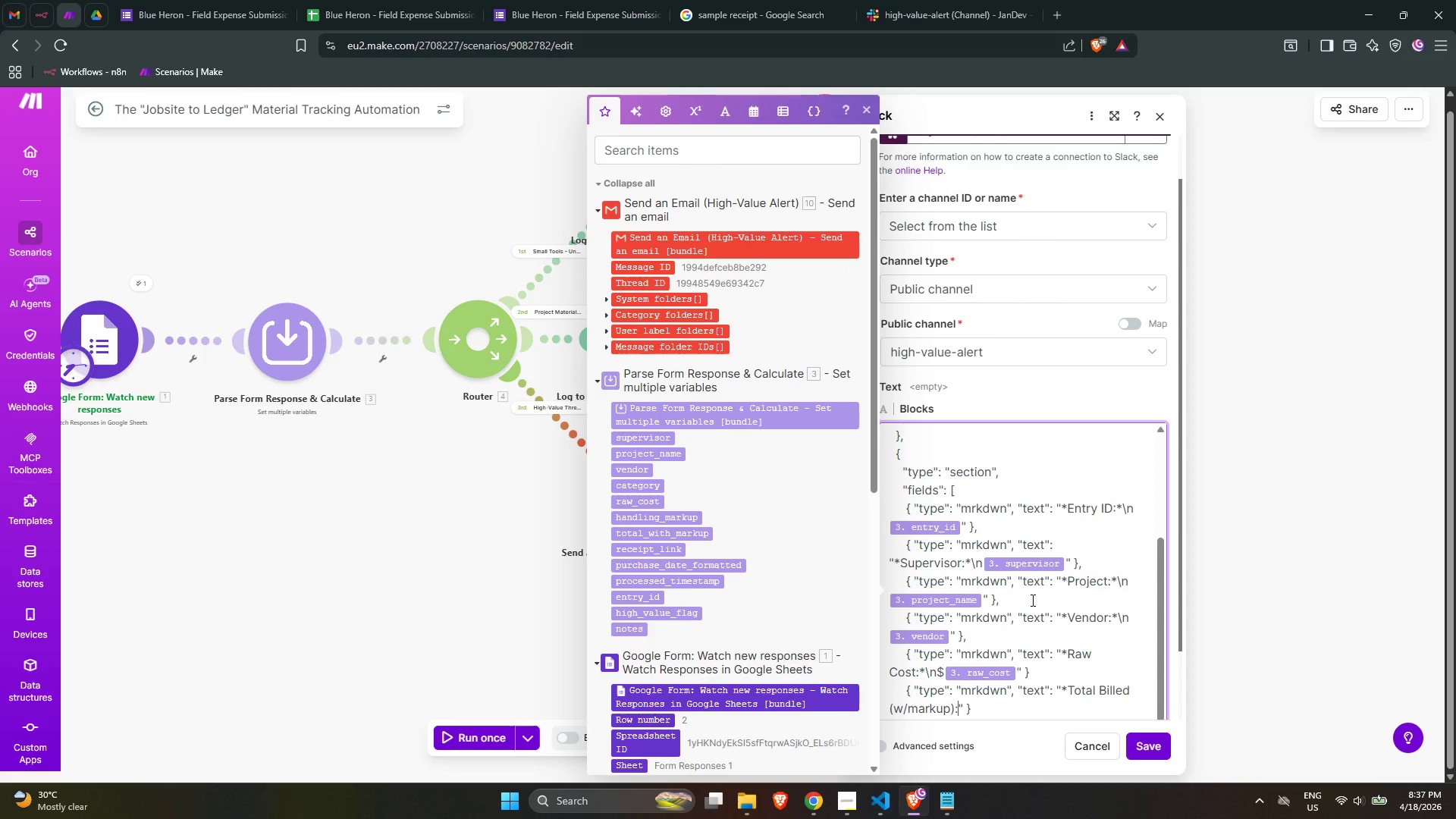 
key(Shift+Semicolon)
 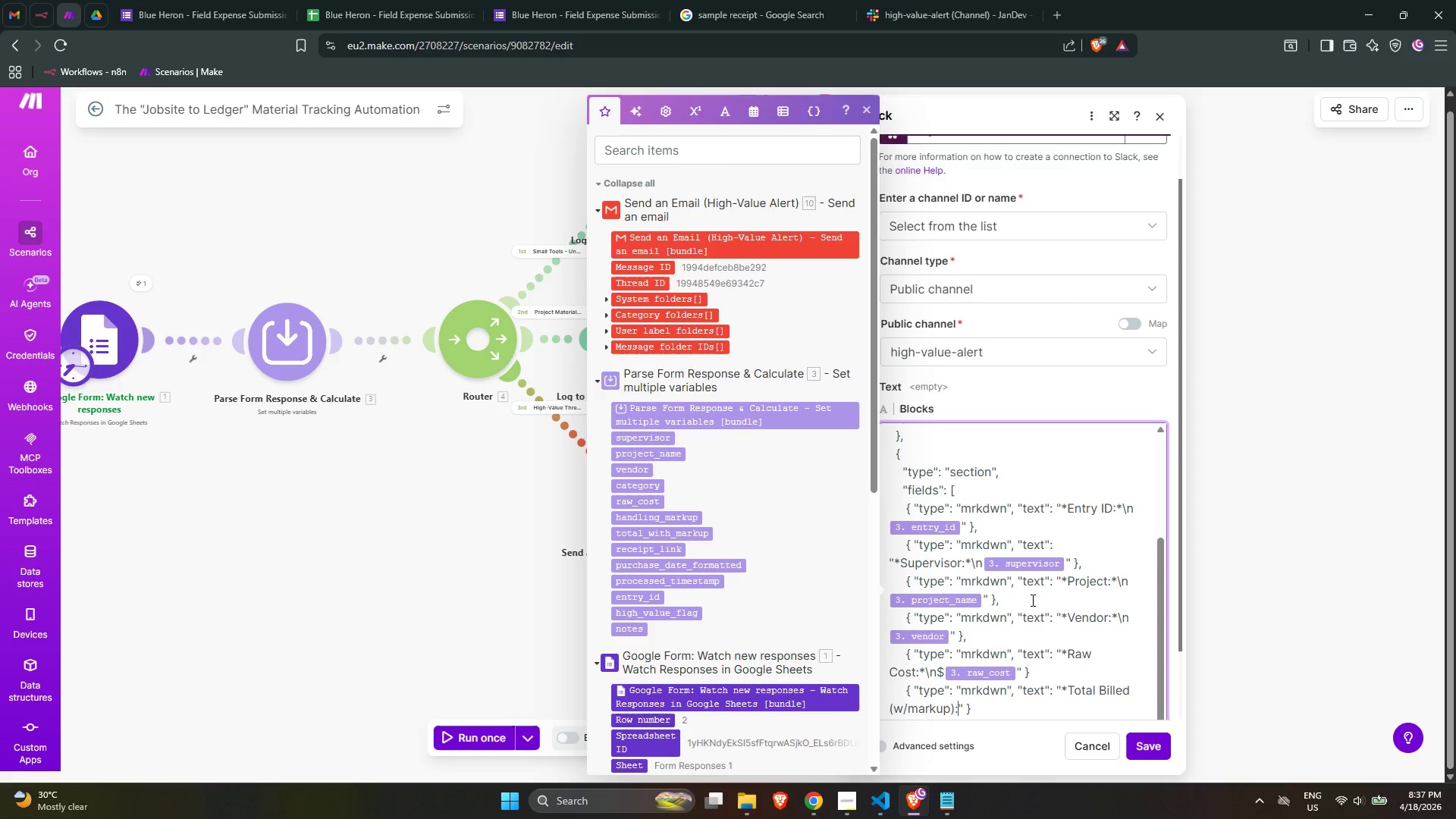 
key(Shift+8)
 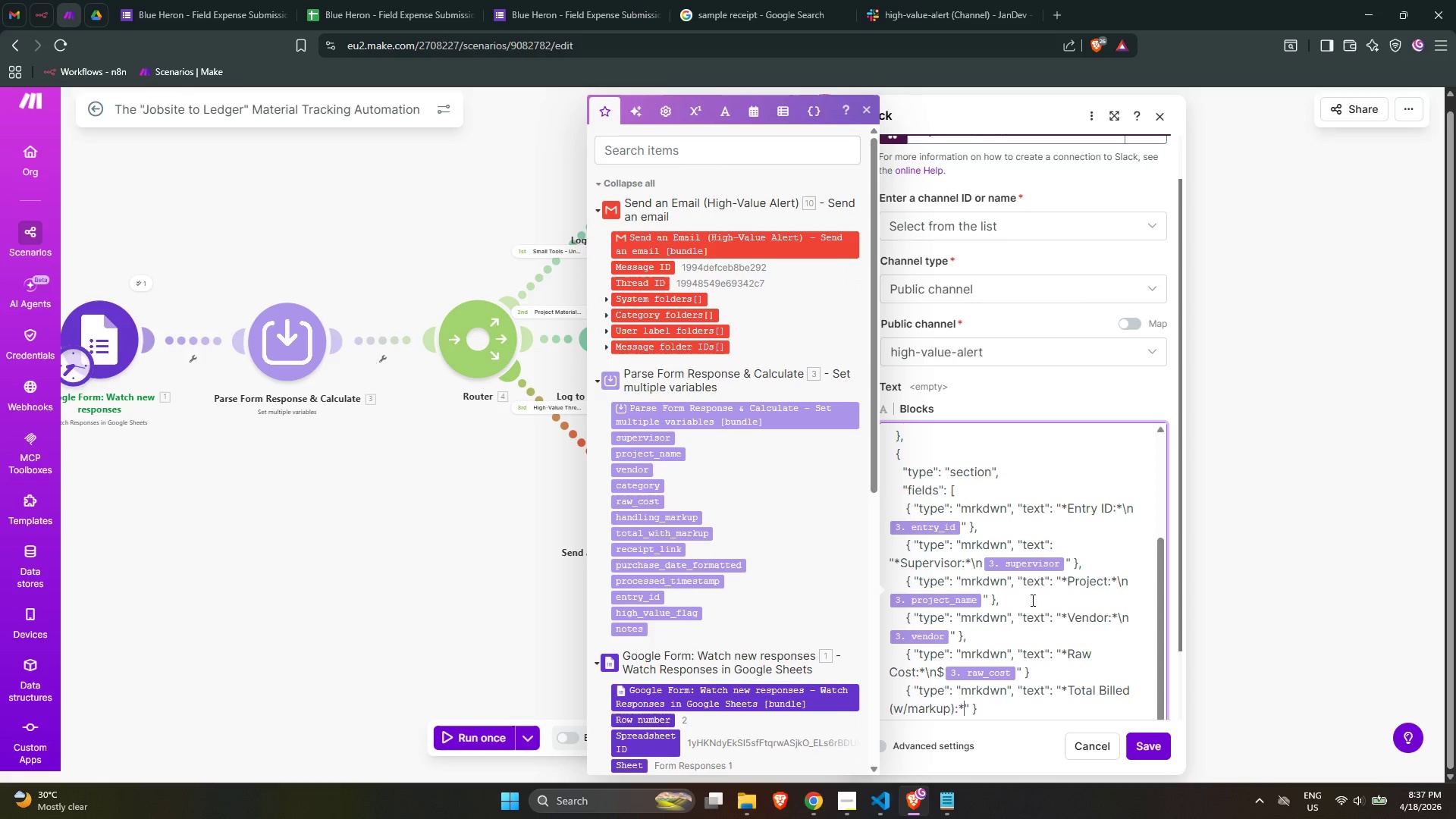 
key(Backslash)
 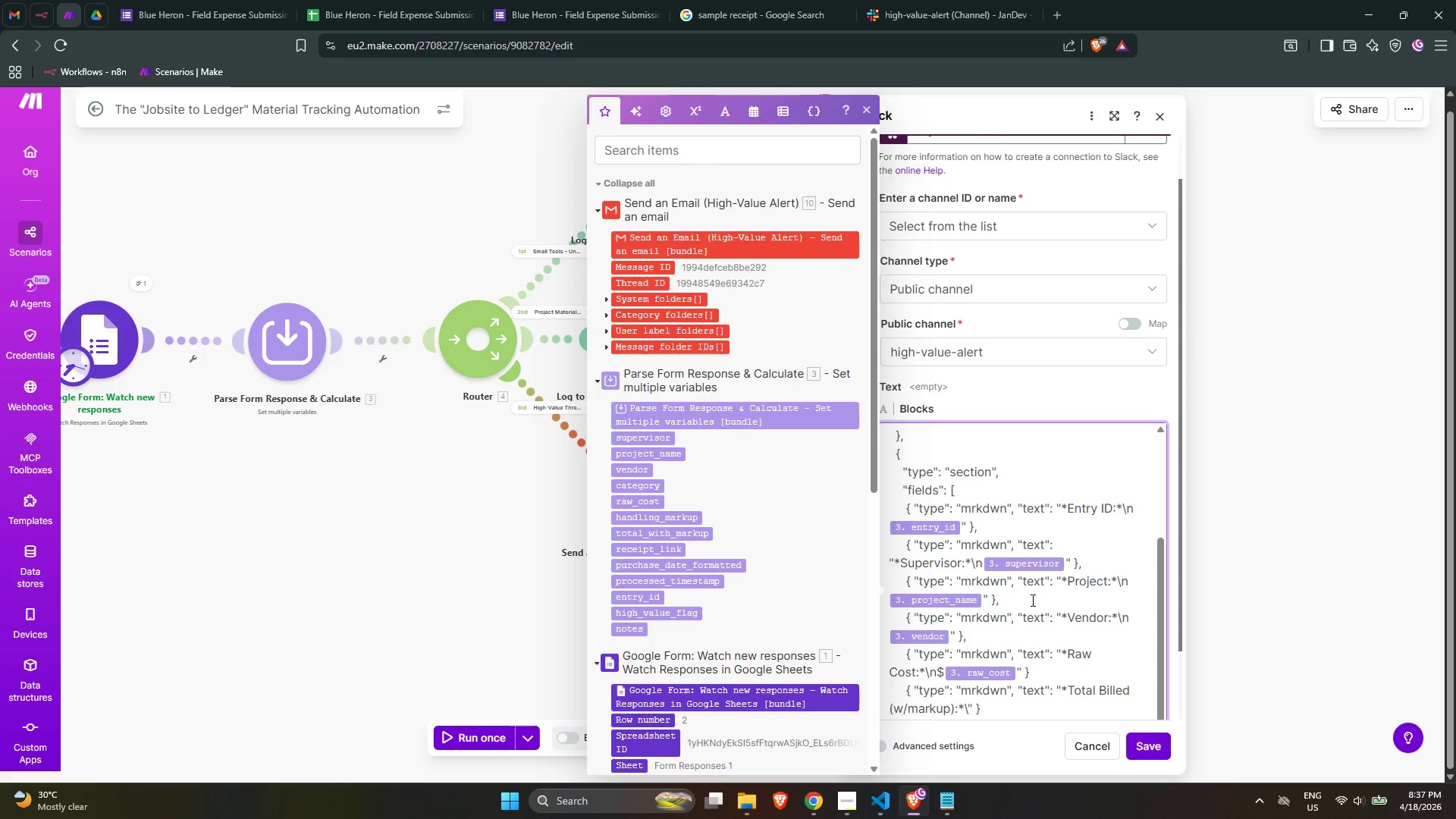 
key(N)
 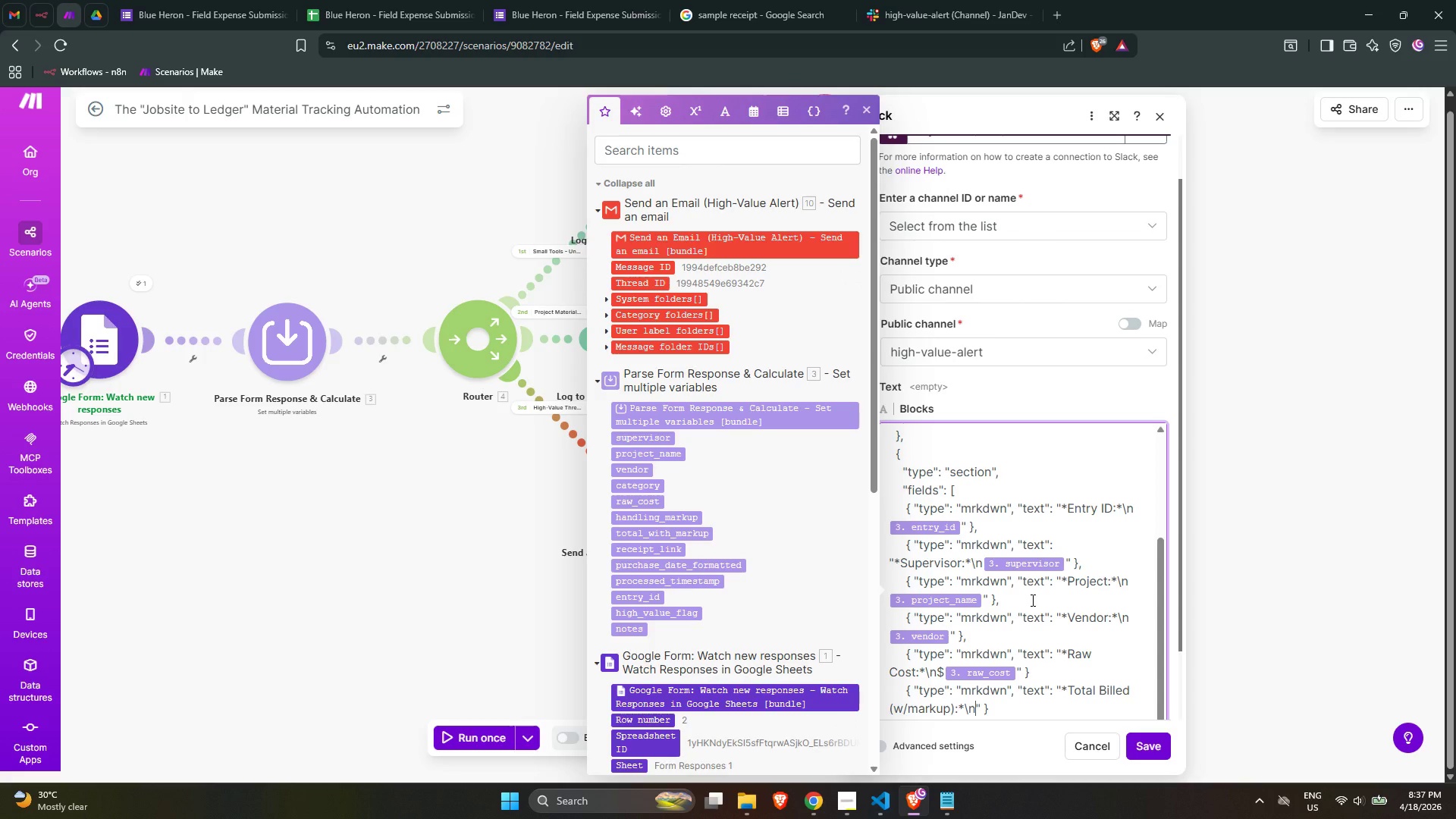 
key(Shift+ShiftLeft)
 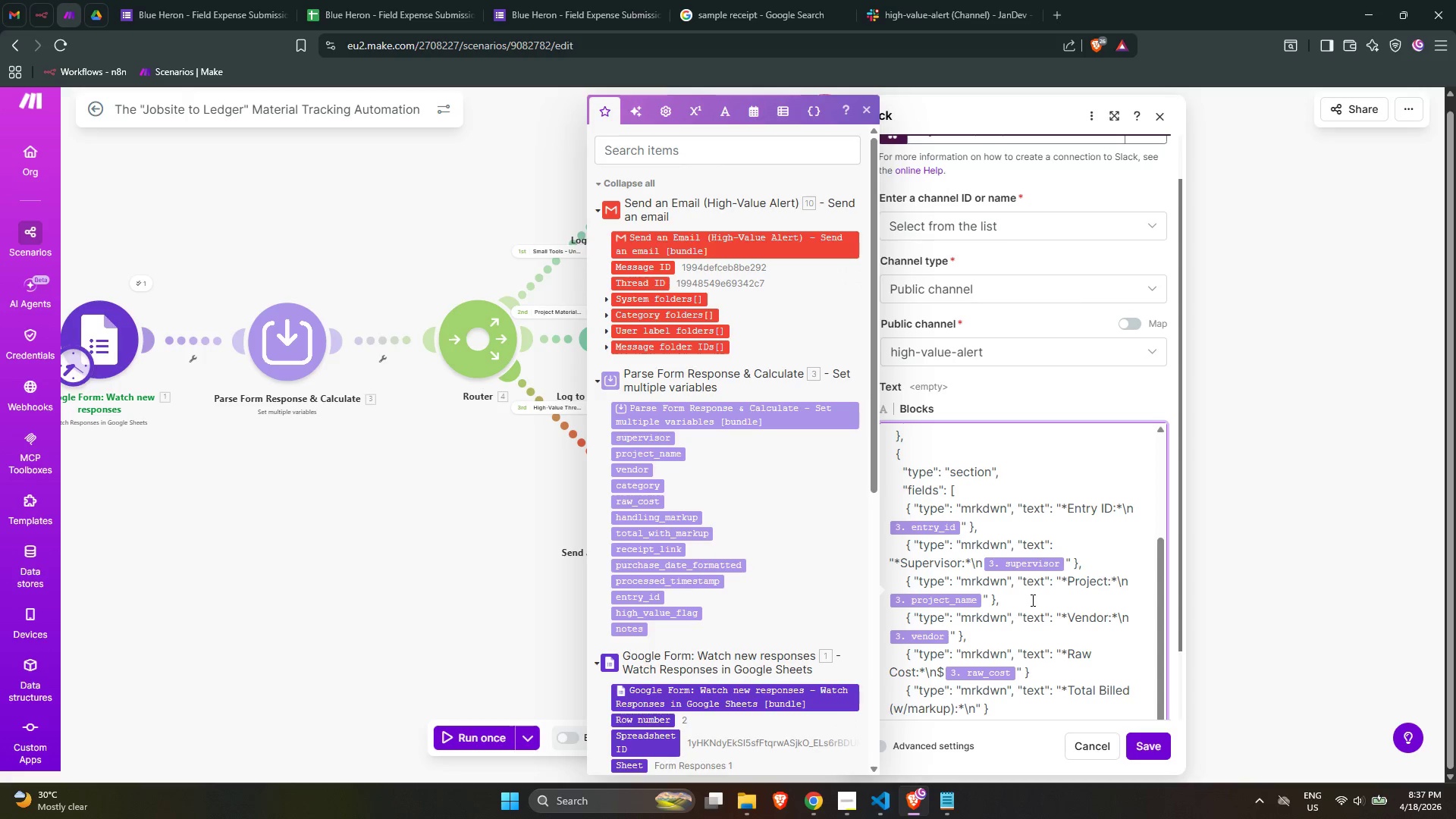 
key(Shift+8)
 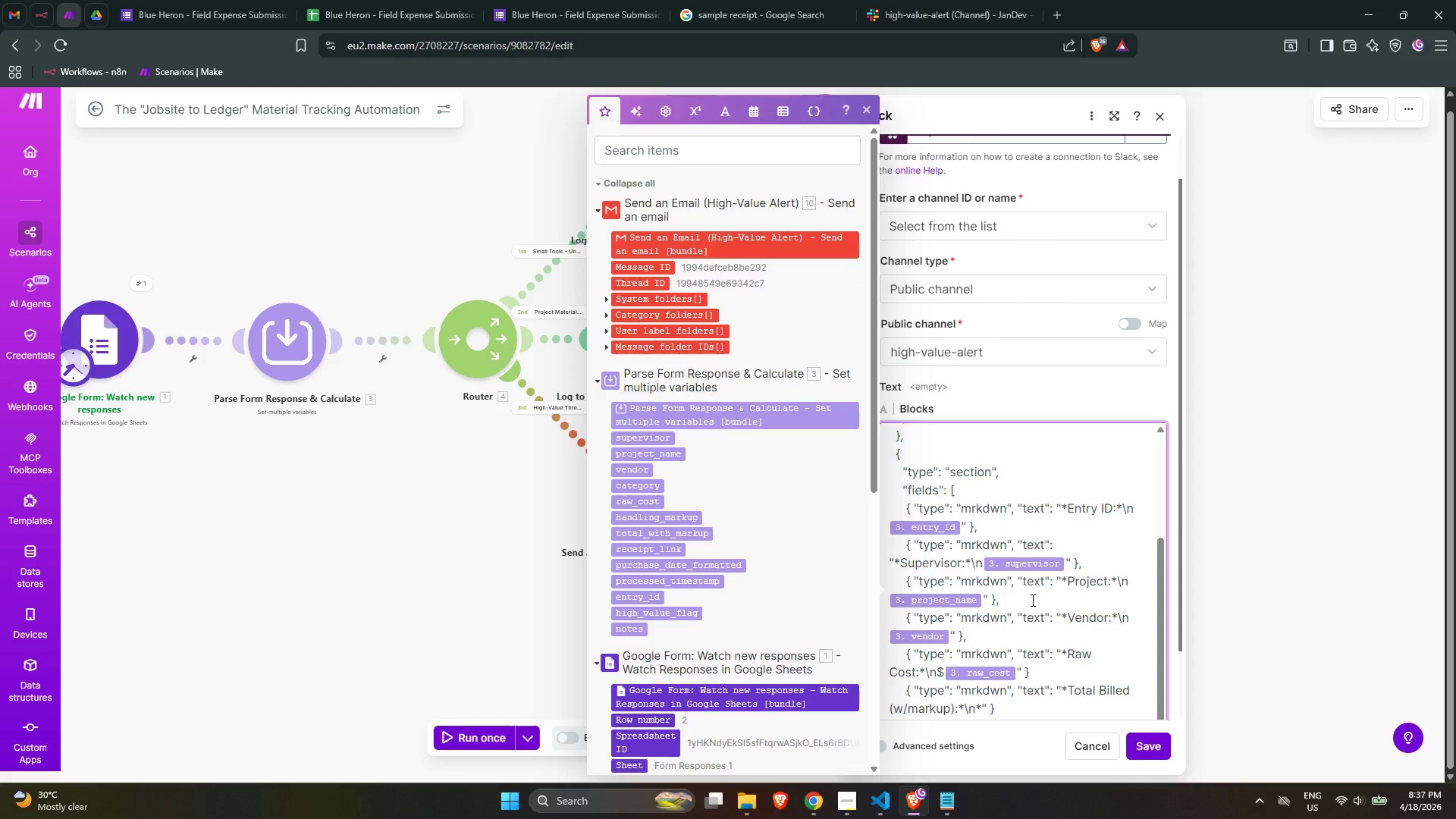 
key(Shift+4)
 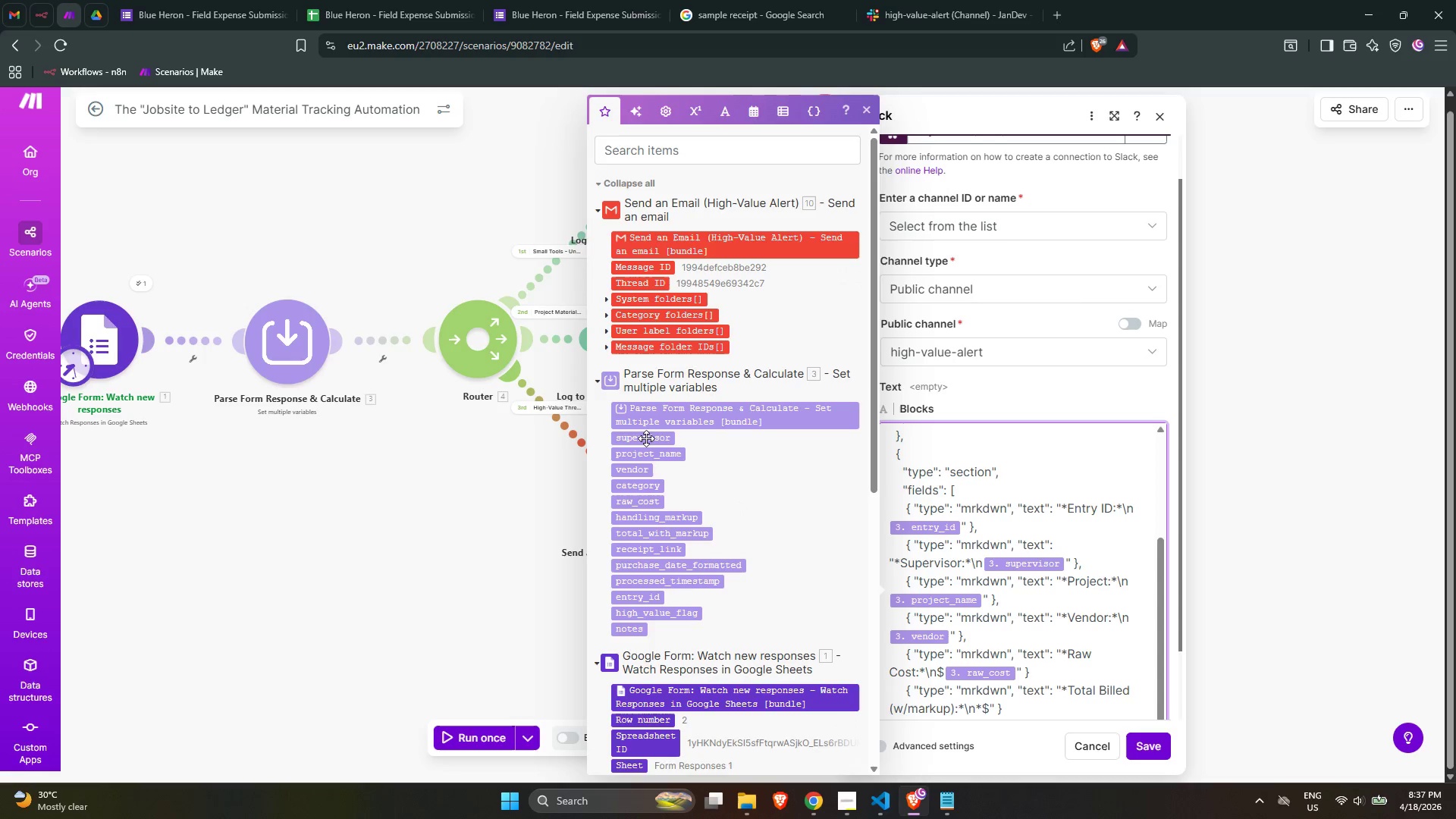 
wait(5.61)
 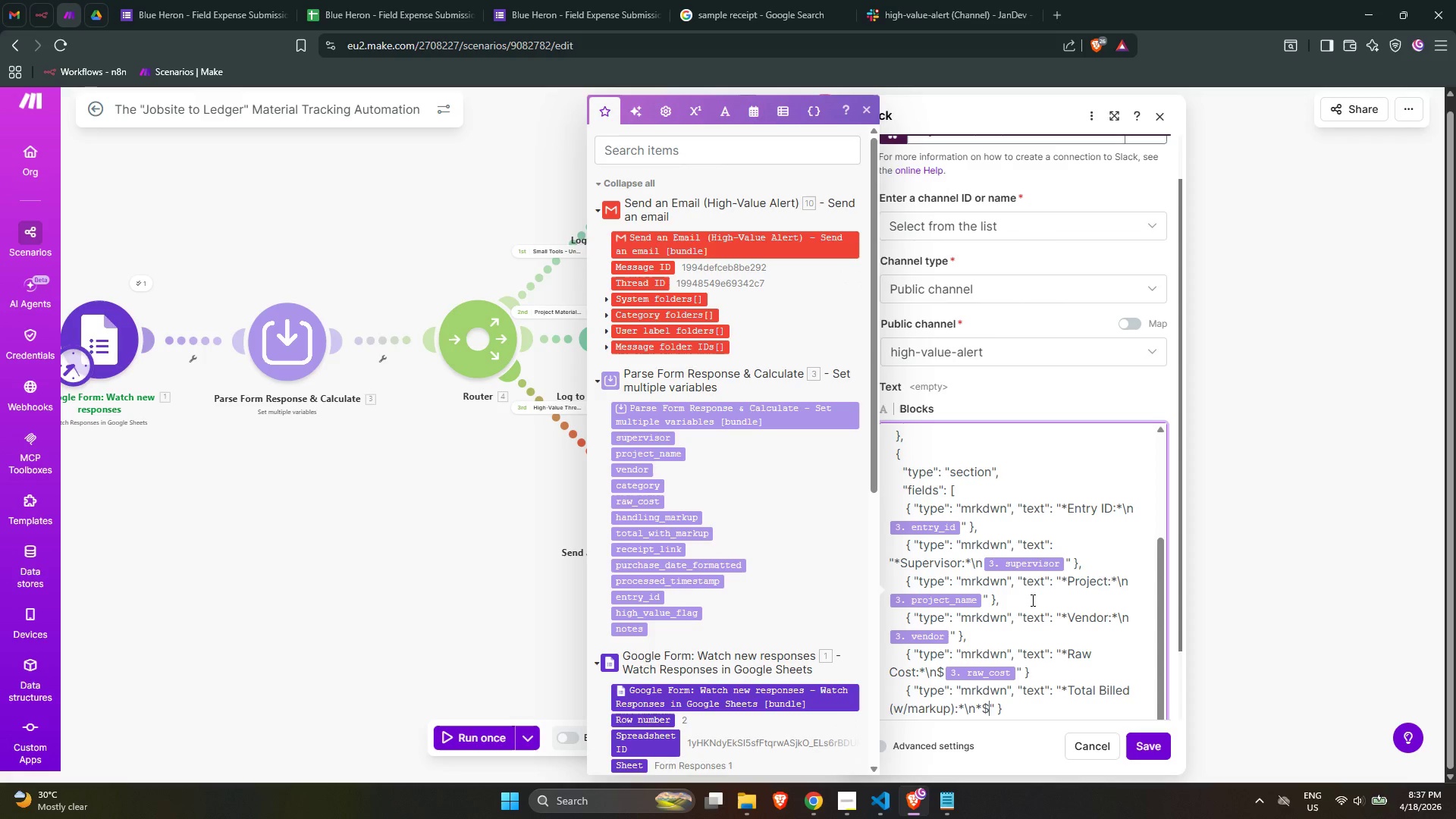 
left_click([668, 532])
 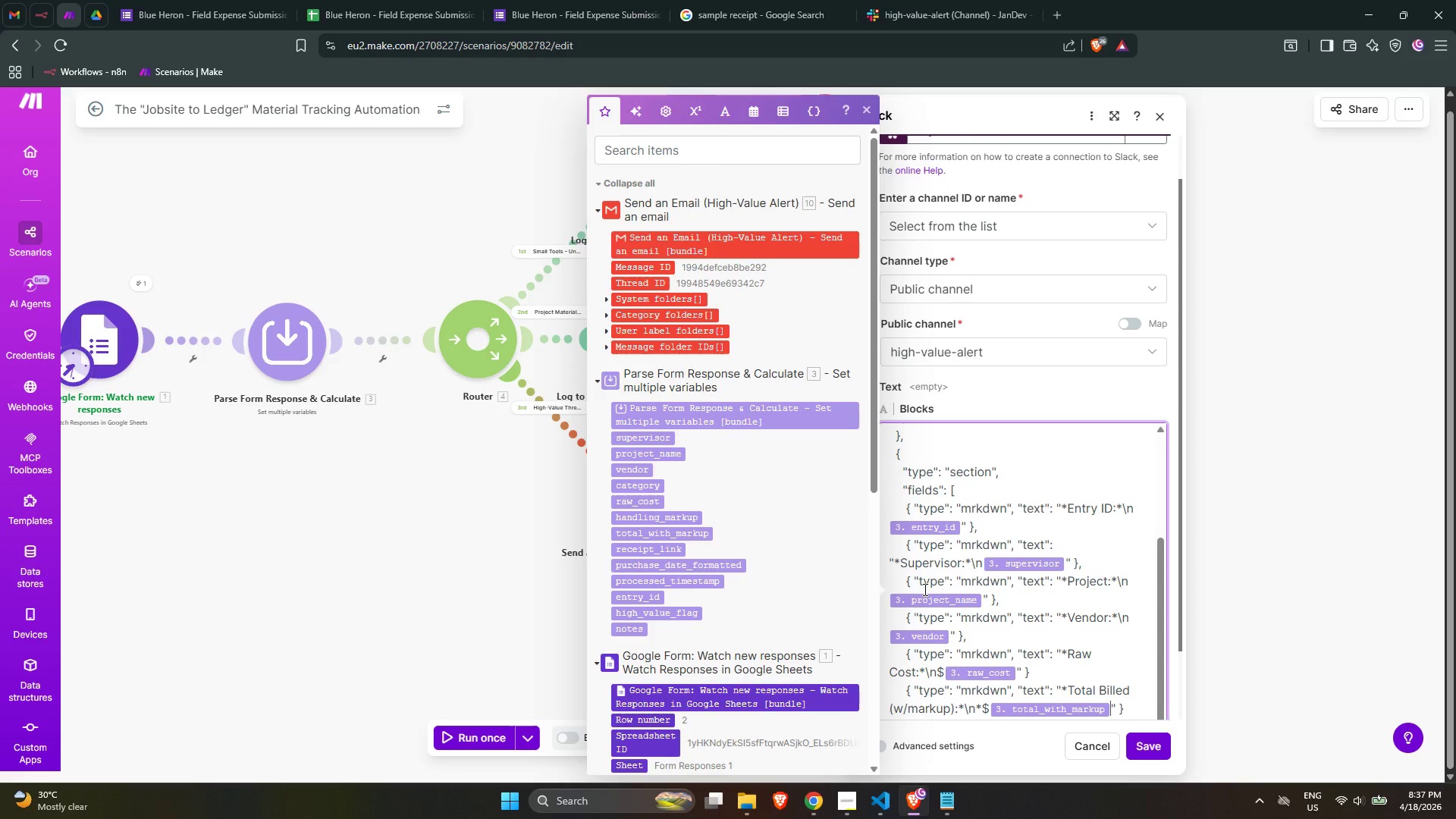 
key(Shift+8)
 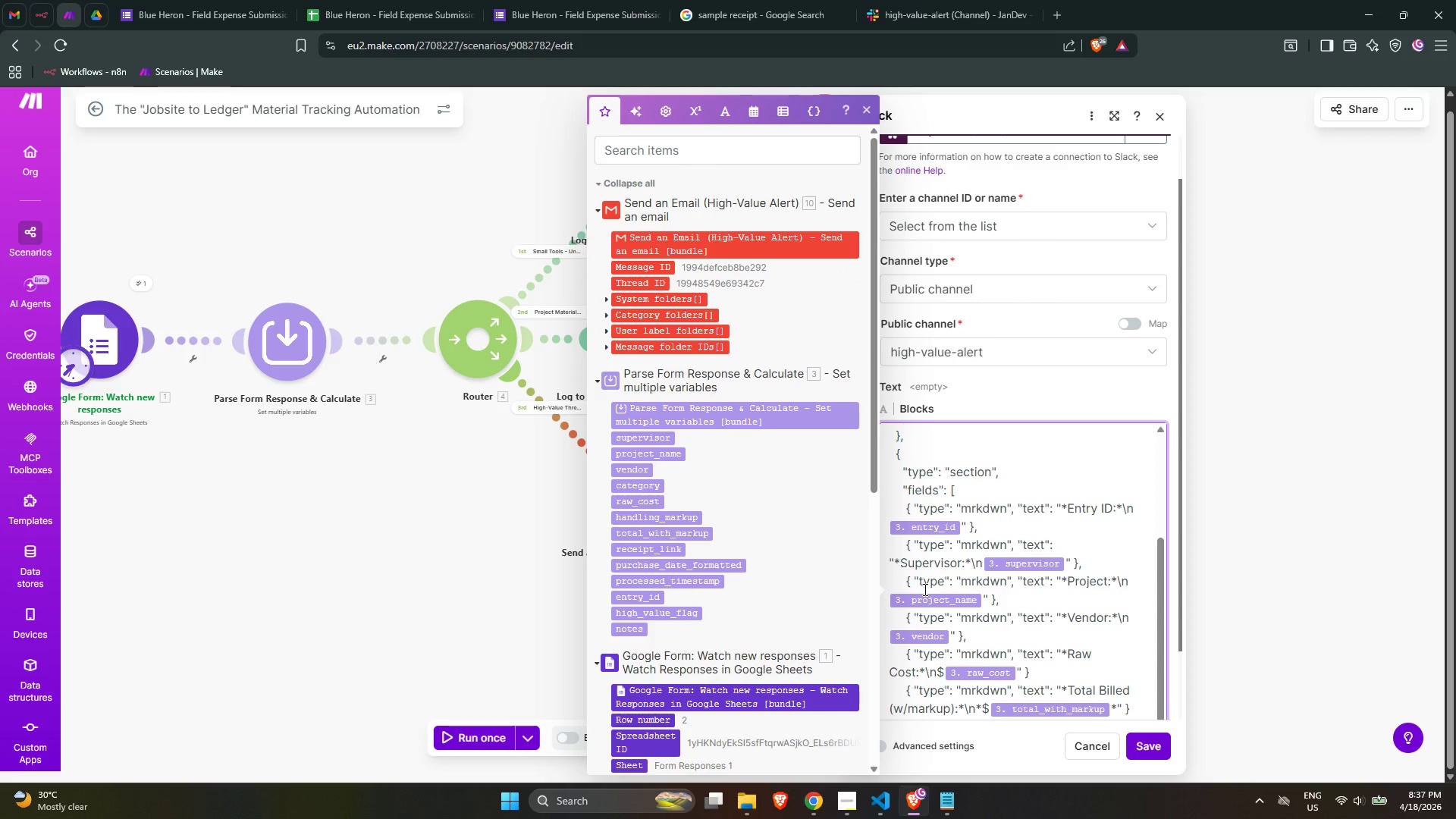 
key(ArrowRight)
 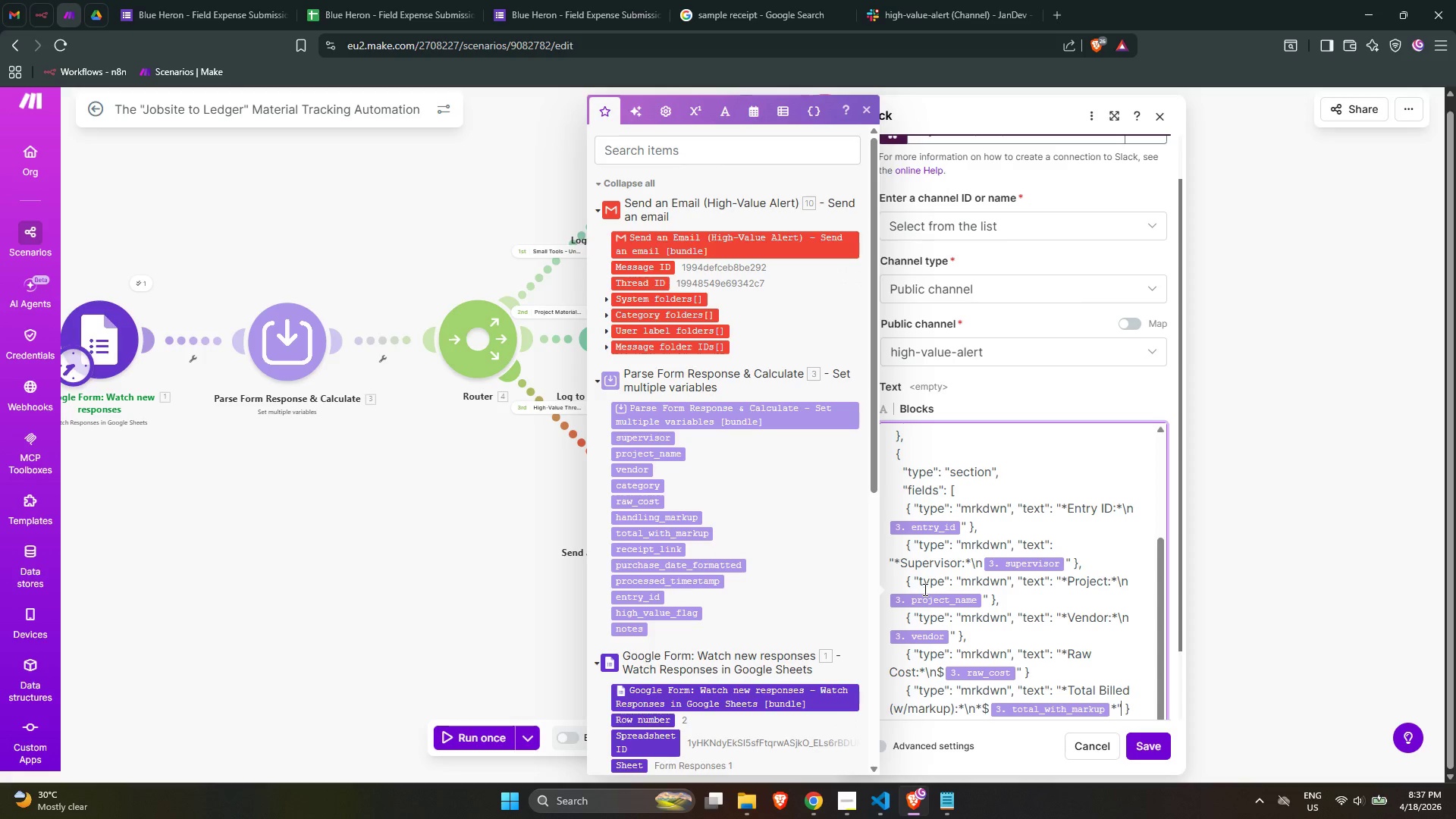 
key(ArrowDown)
 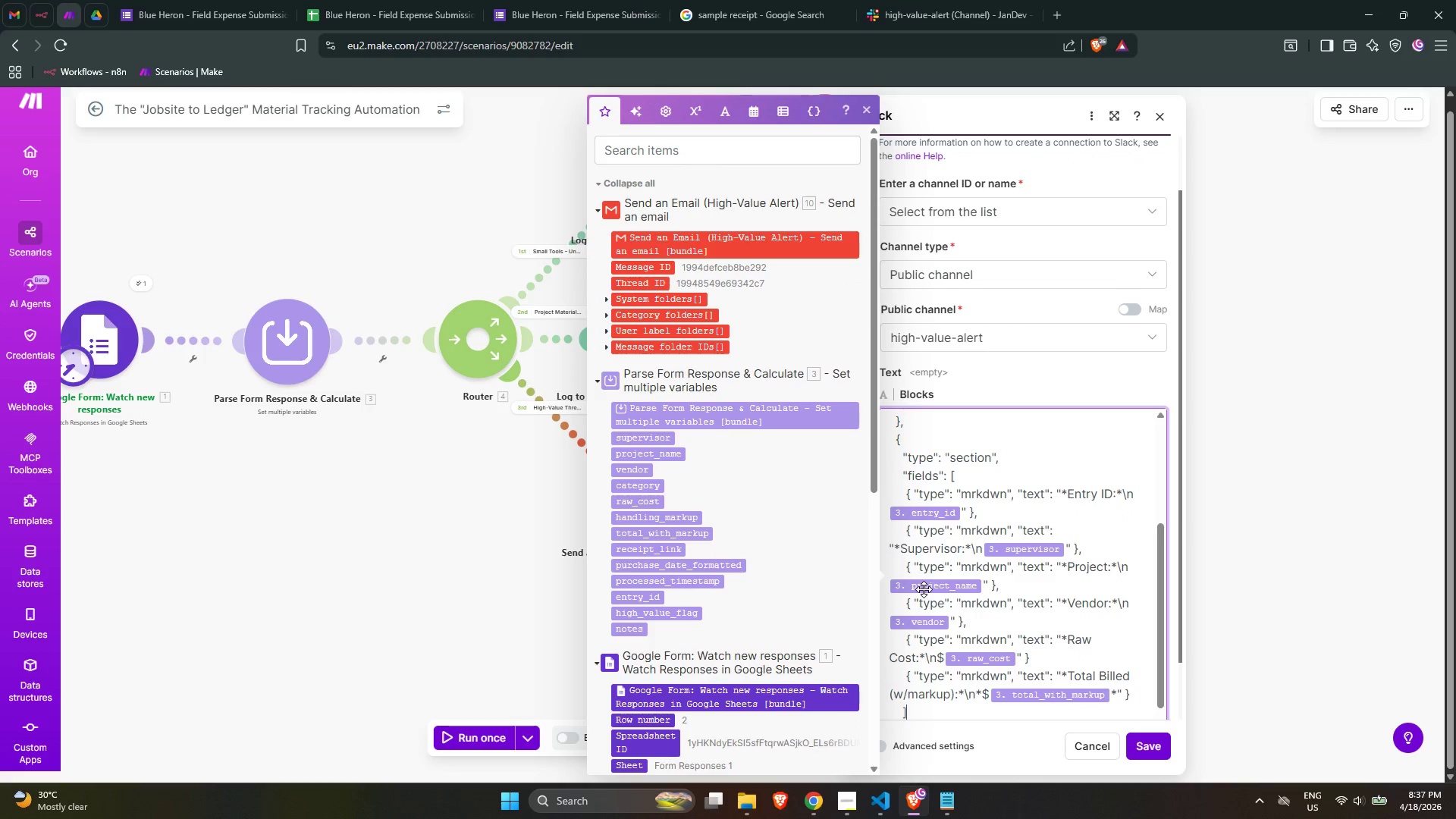 
key(ArrowDown)
 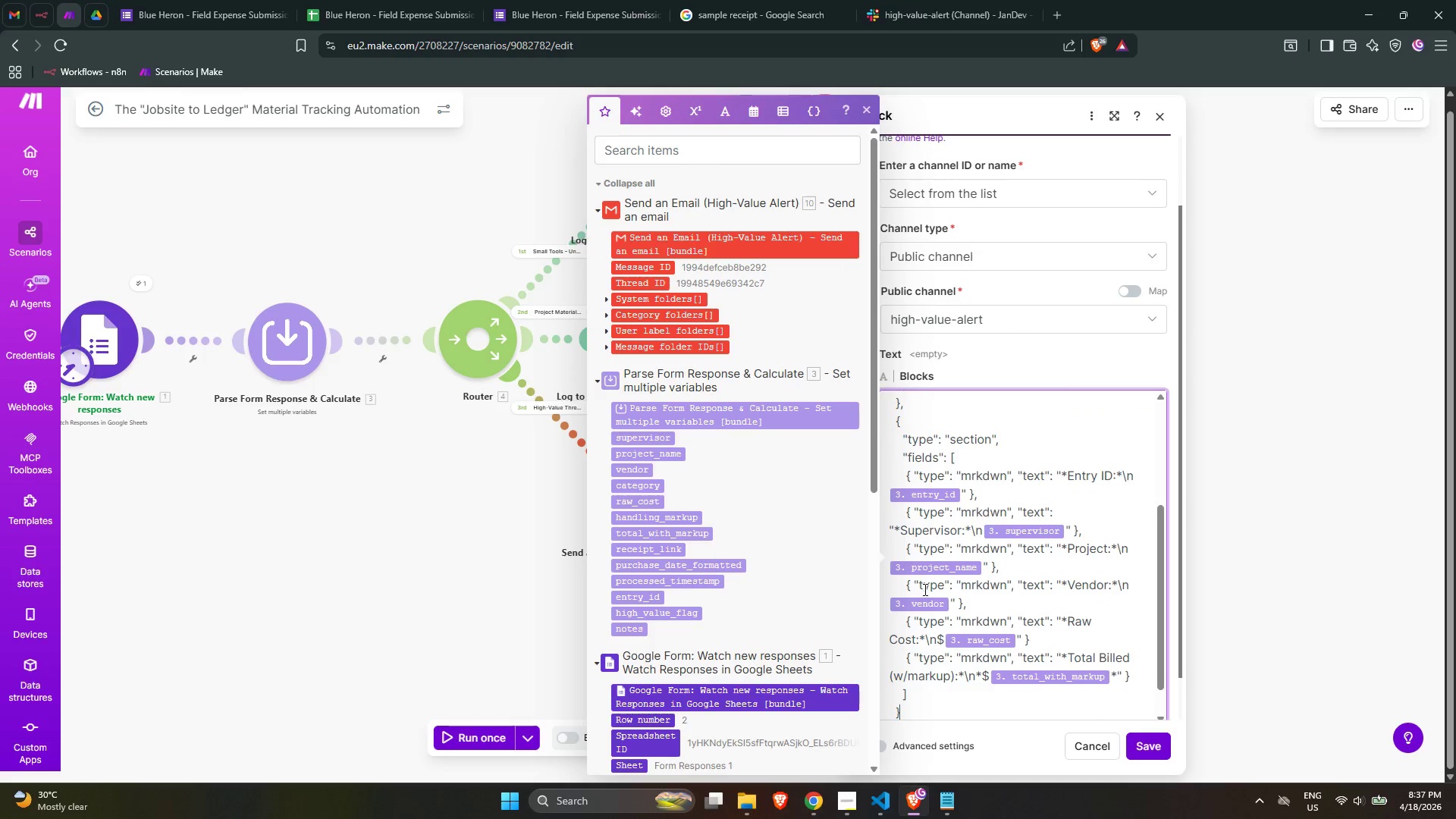 
key(ArrowUp)
 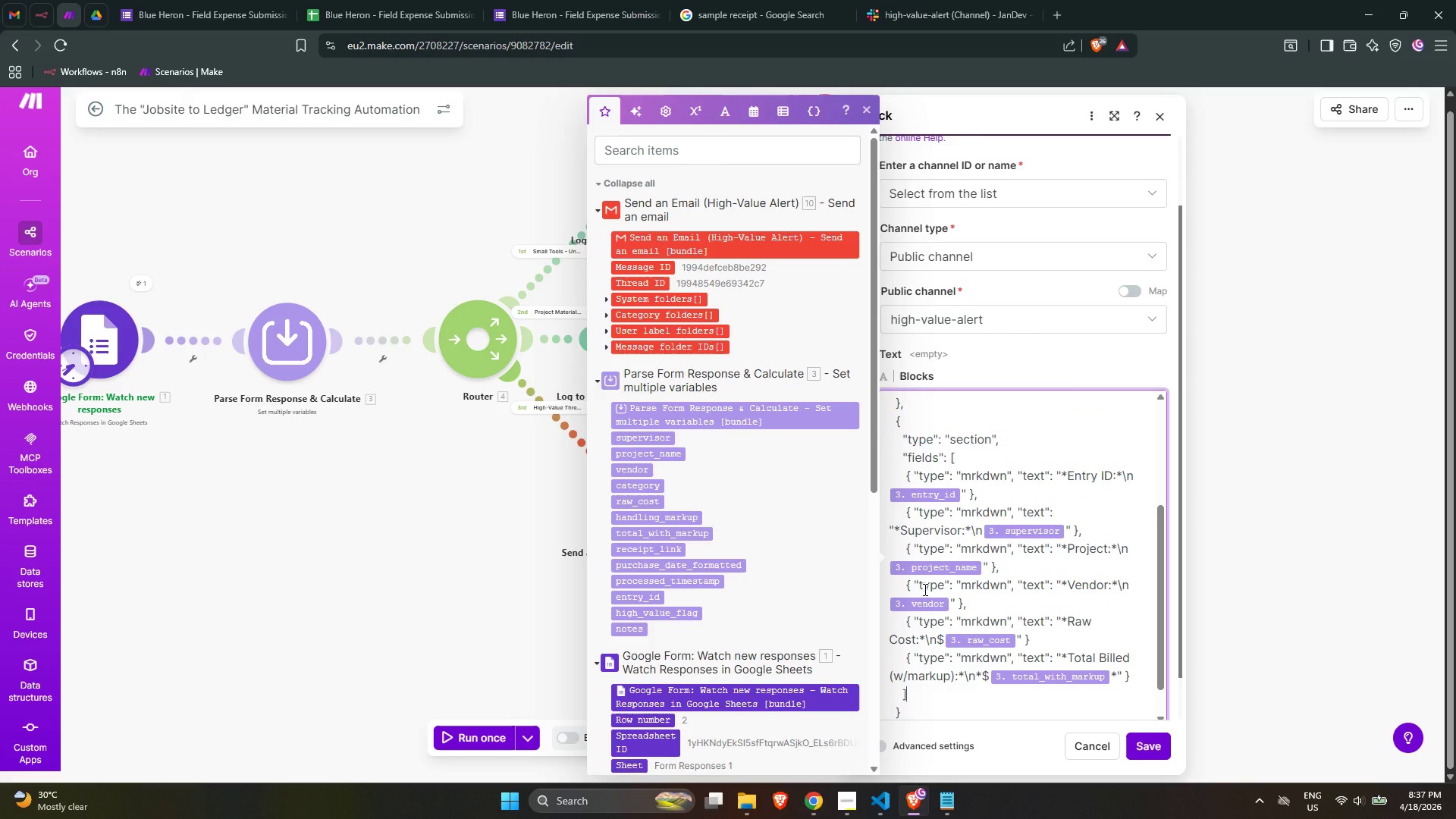 
key(ArrowDown)
 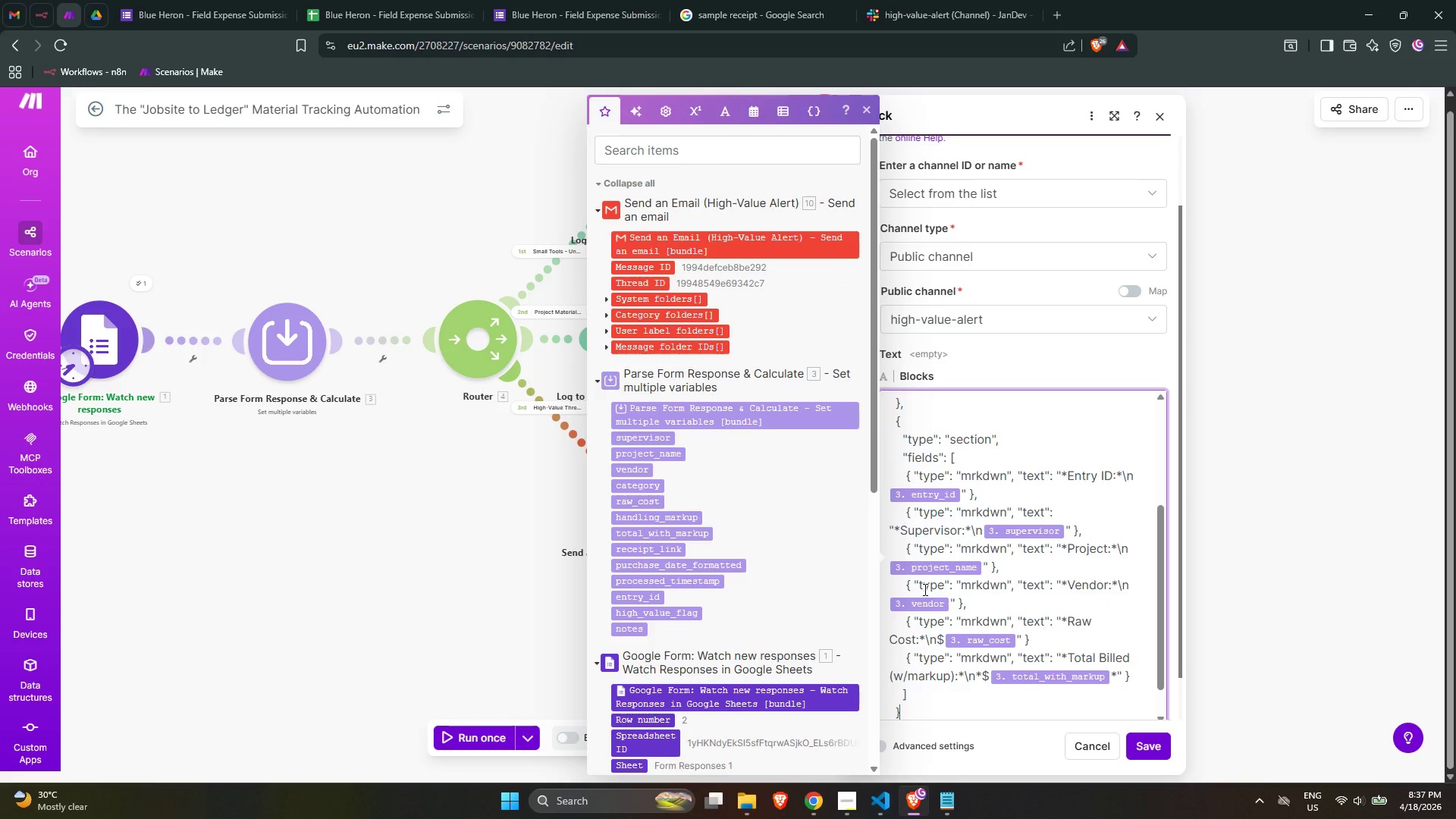 
key(ArrowDown)
 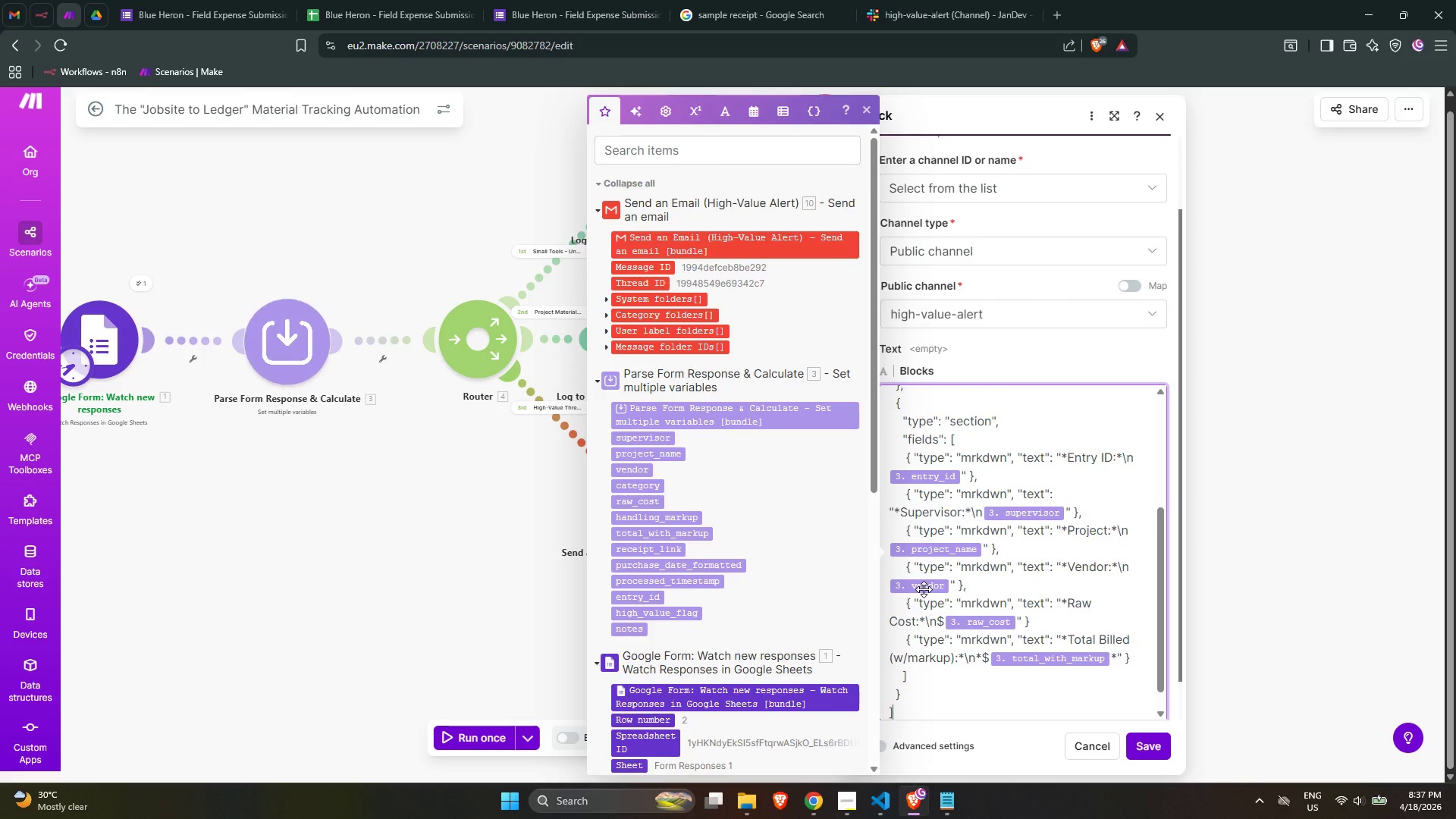 
key(ArrowUp)
 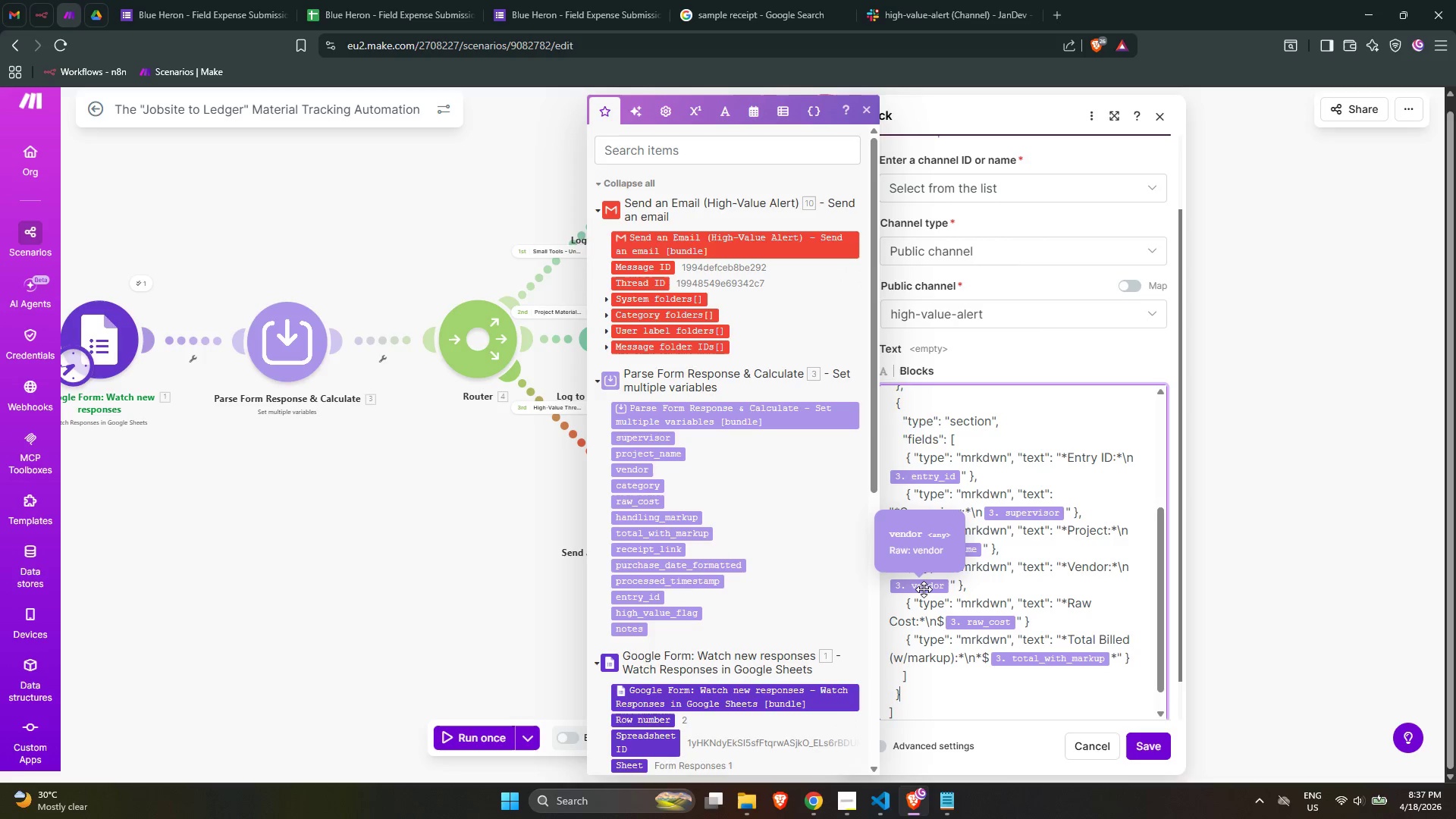 
key(ArrowDown)
 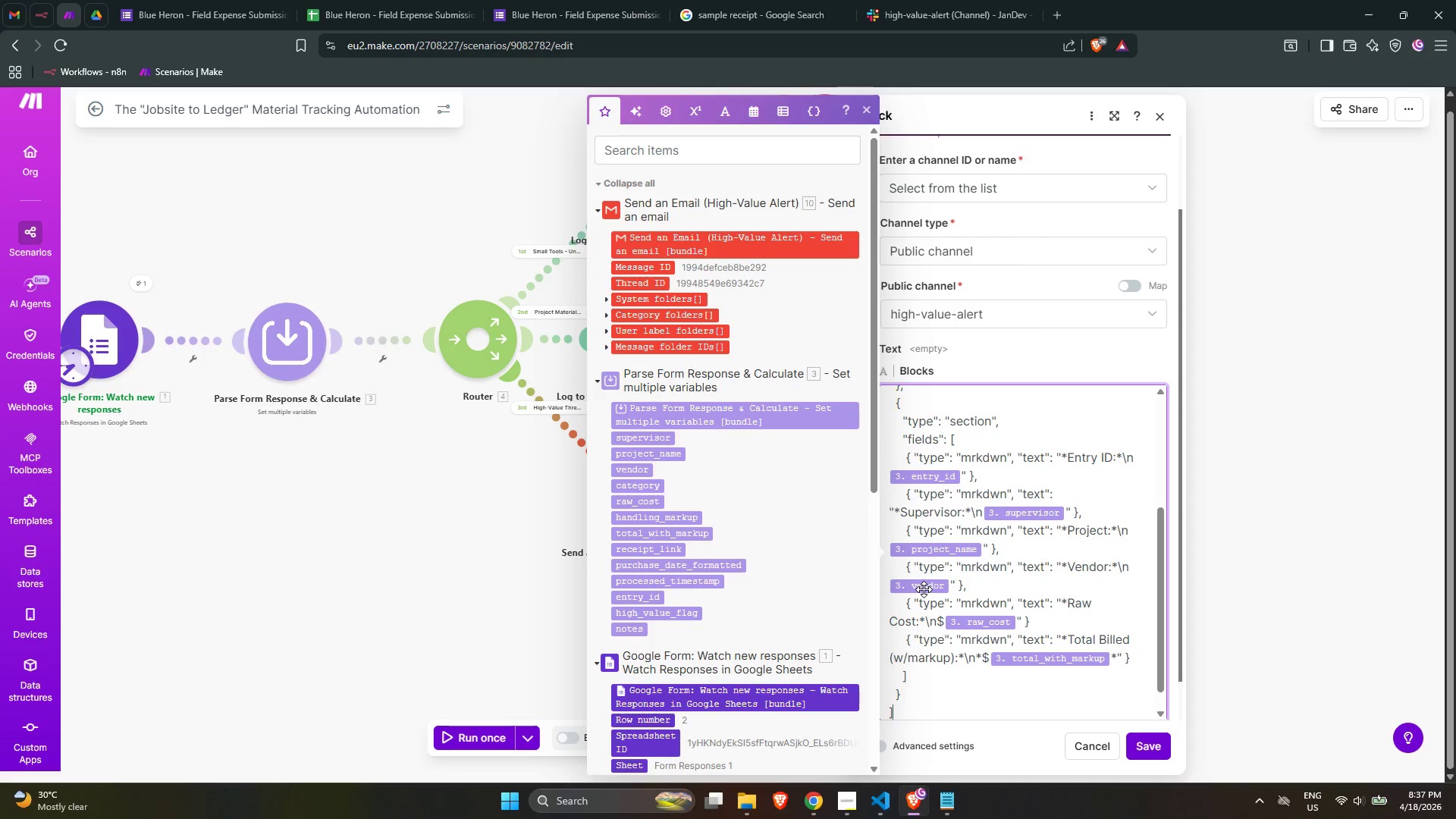 
key(ArrowDown)
 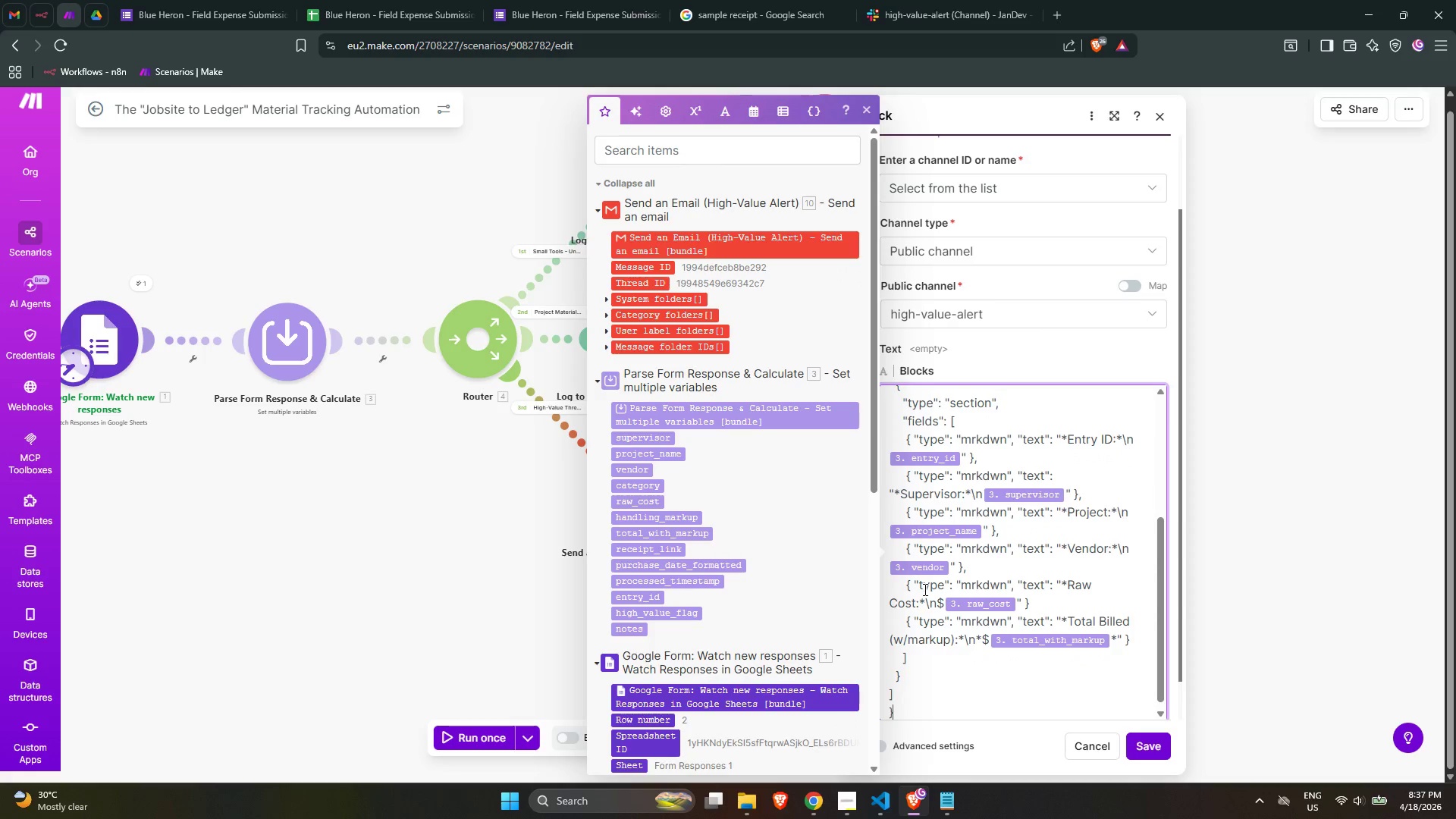 
key(ArrowDown)
 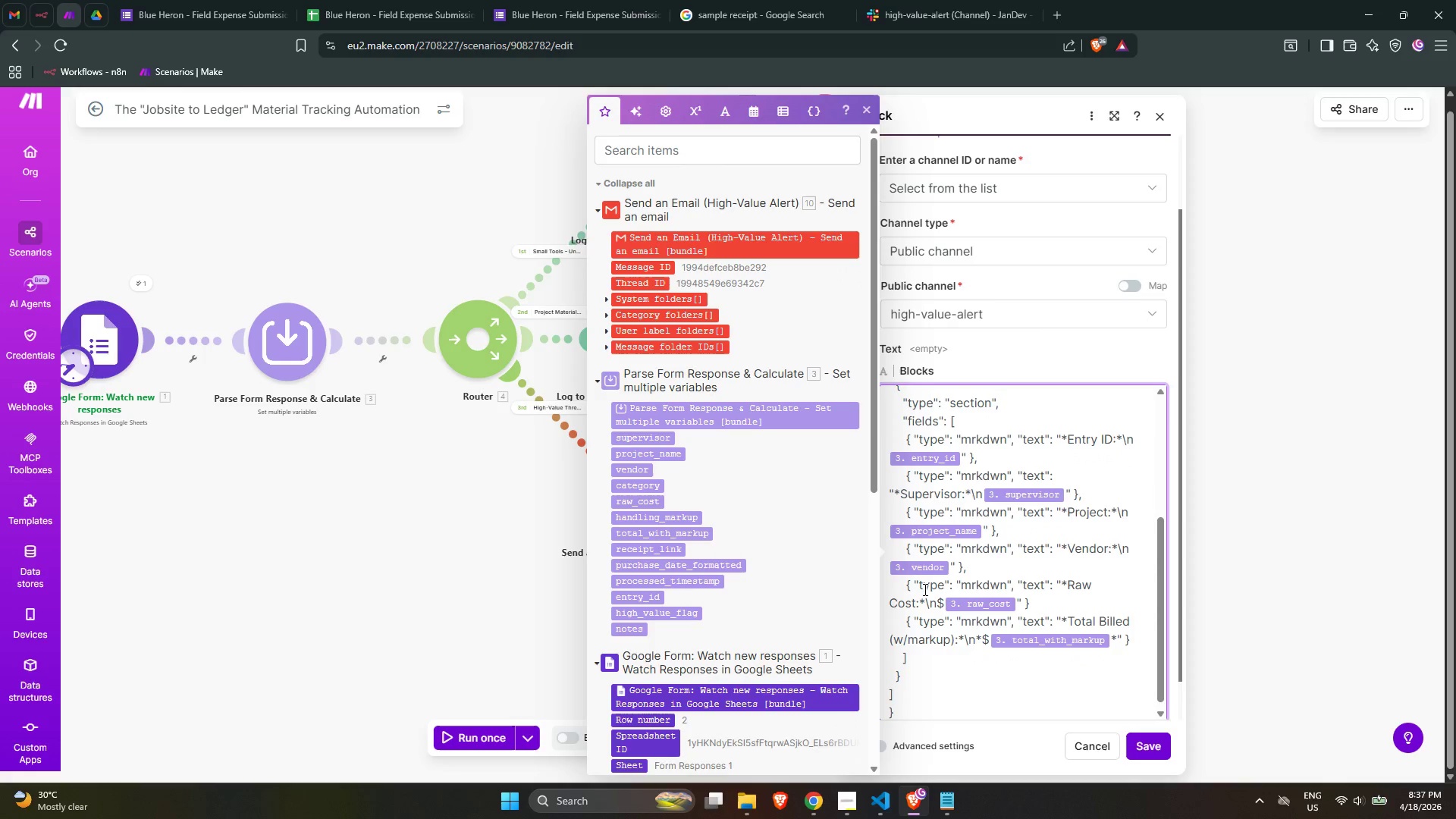 
key(ArrowUp)
 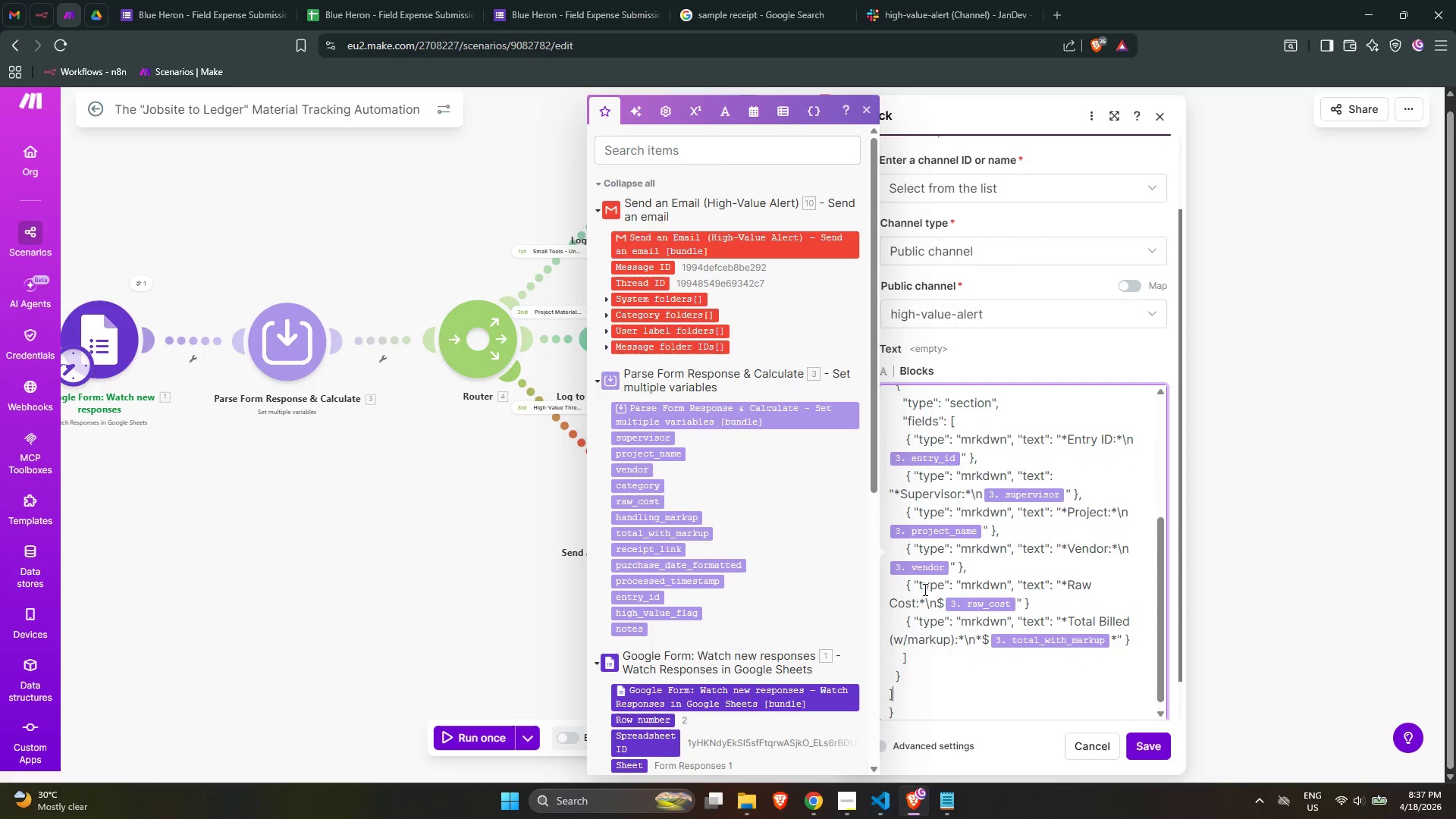 
key(ArrowUp)
 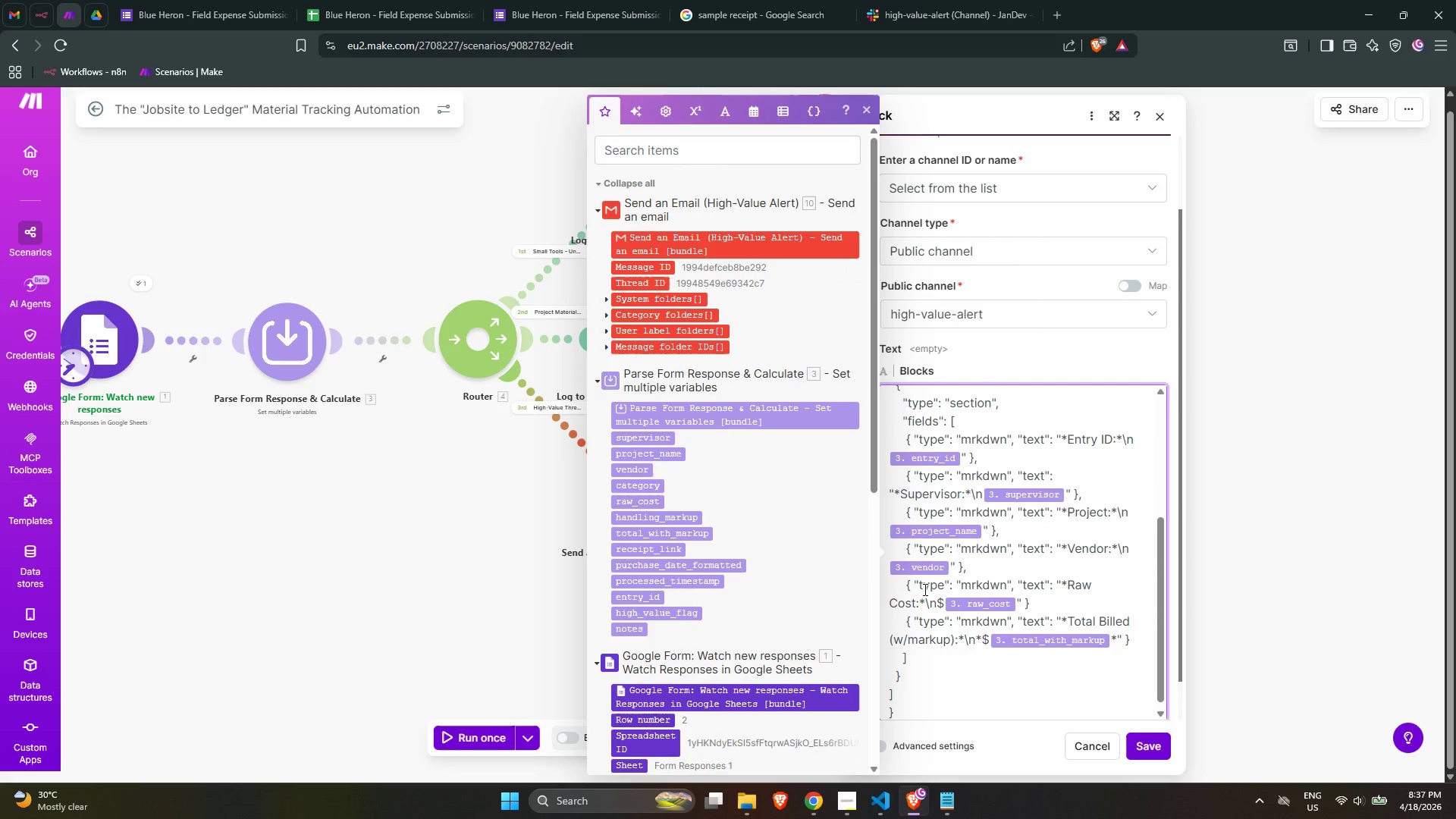 
wait(6.33)
 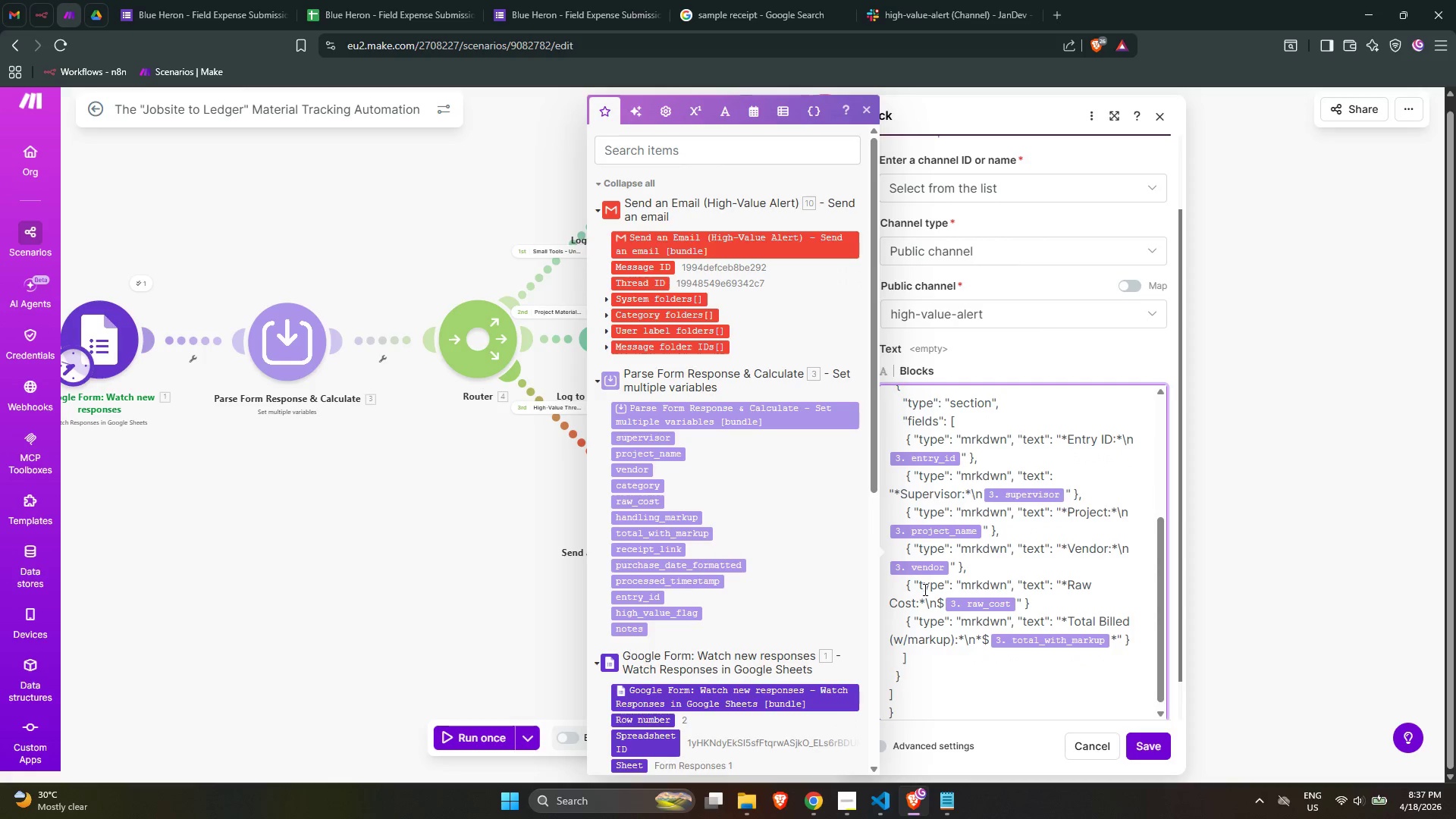 
key(Comma)
 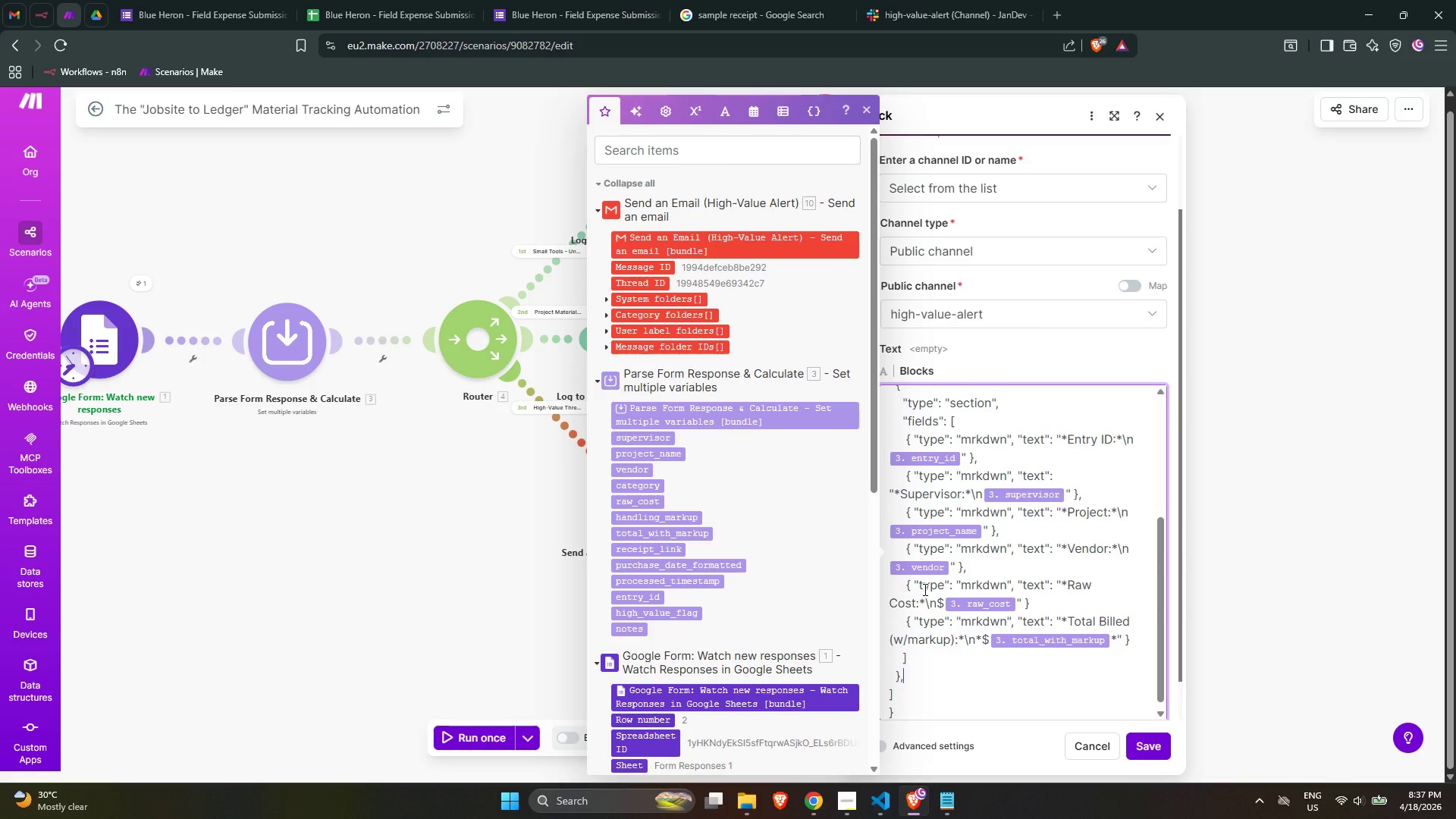 
key(Enter)
 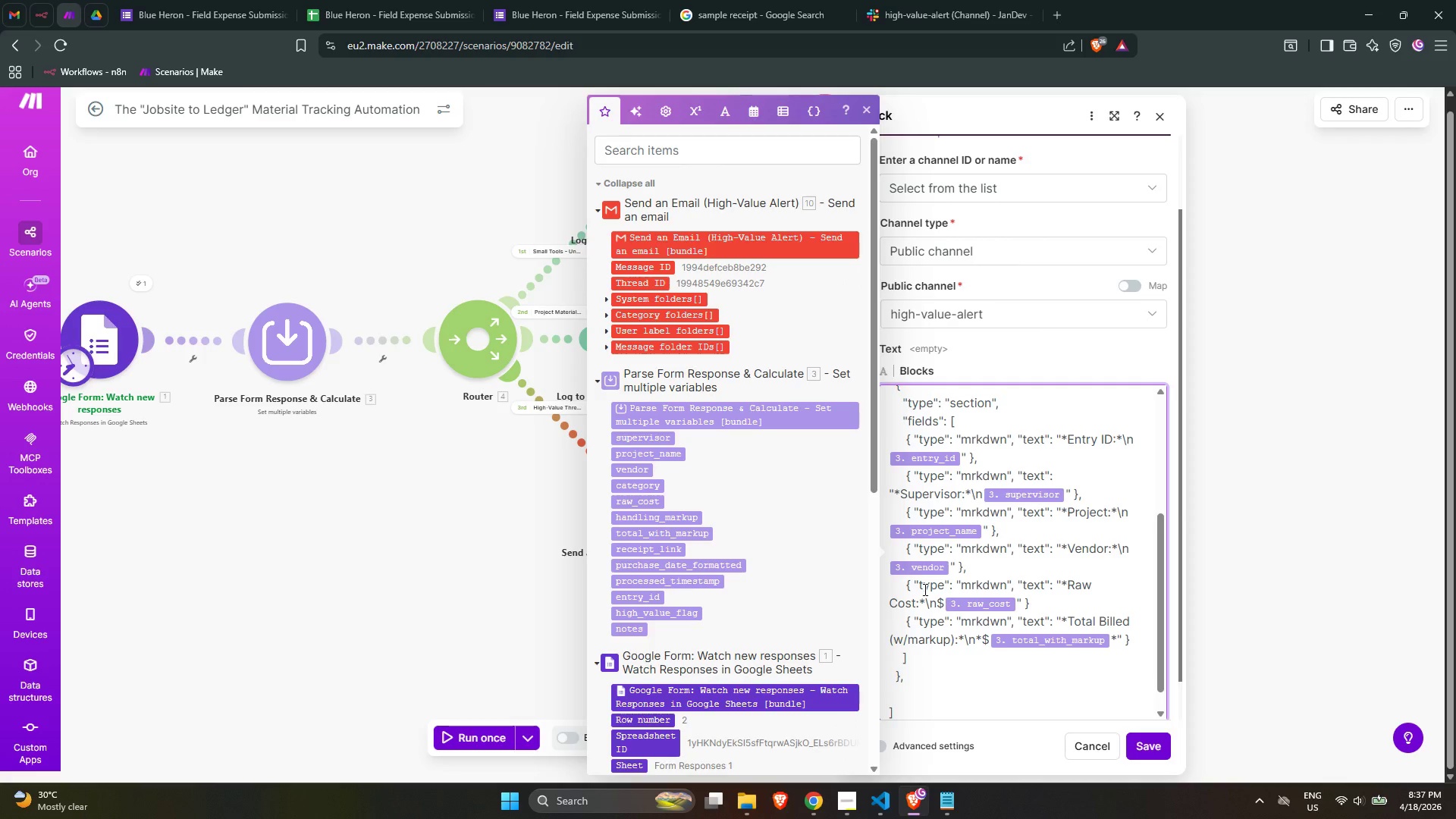 
key(Space)
 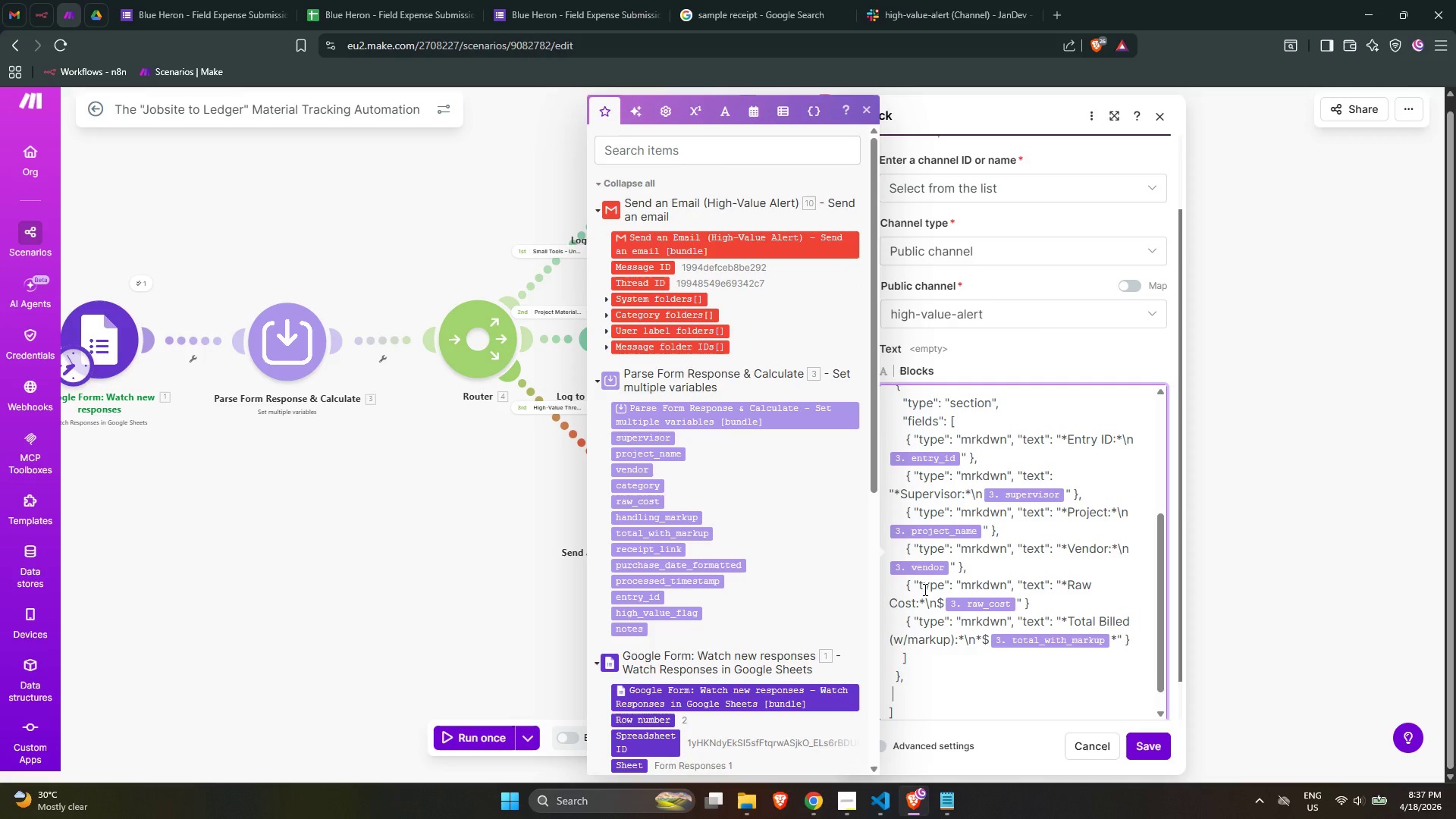 
key(Space)
 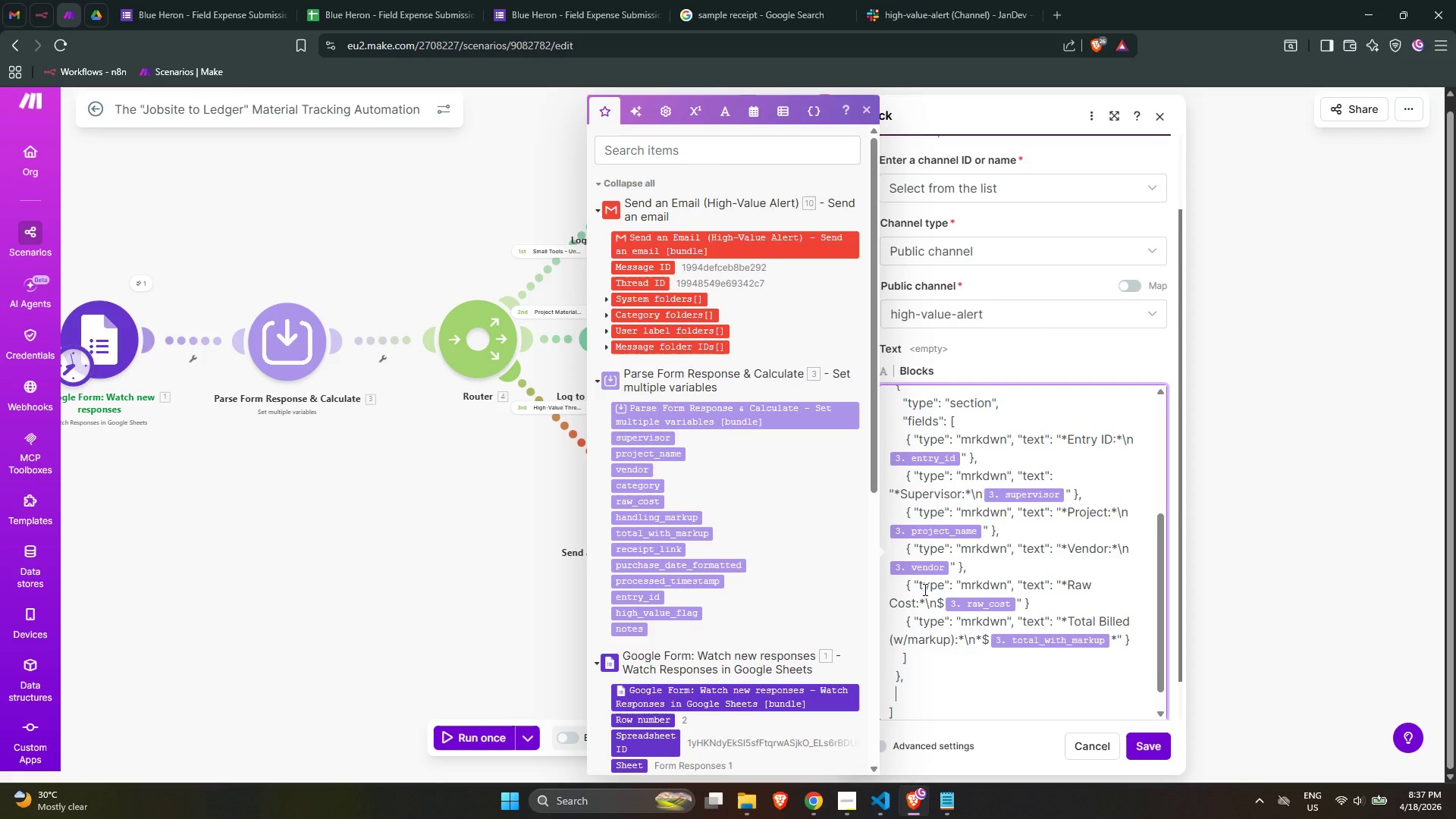 
key(Shift+BracketLeft)
 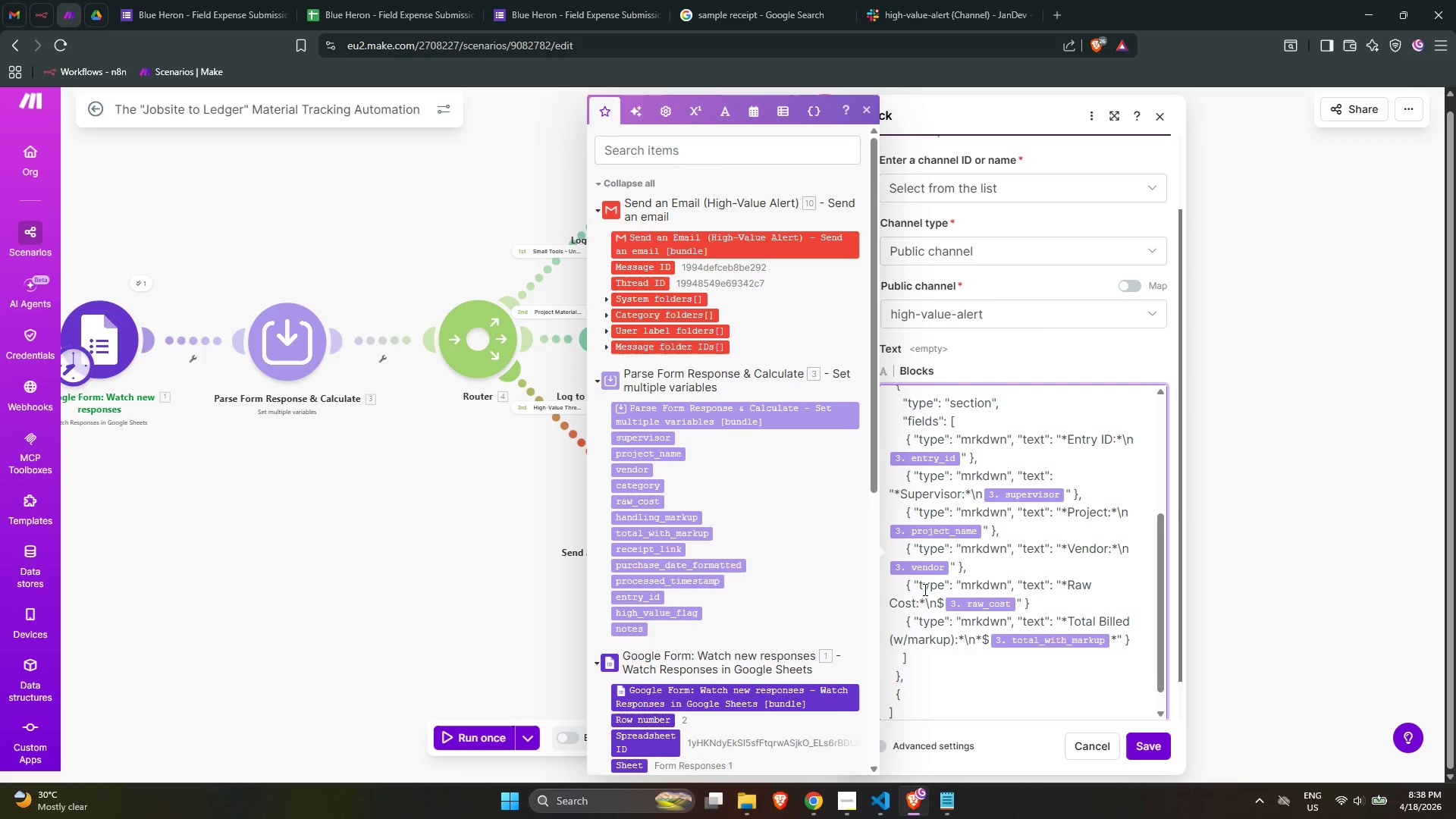 
key(Shift+BracketRight)
 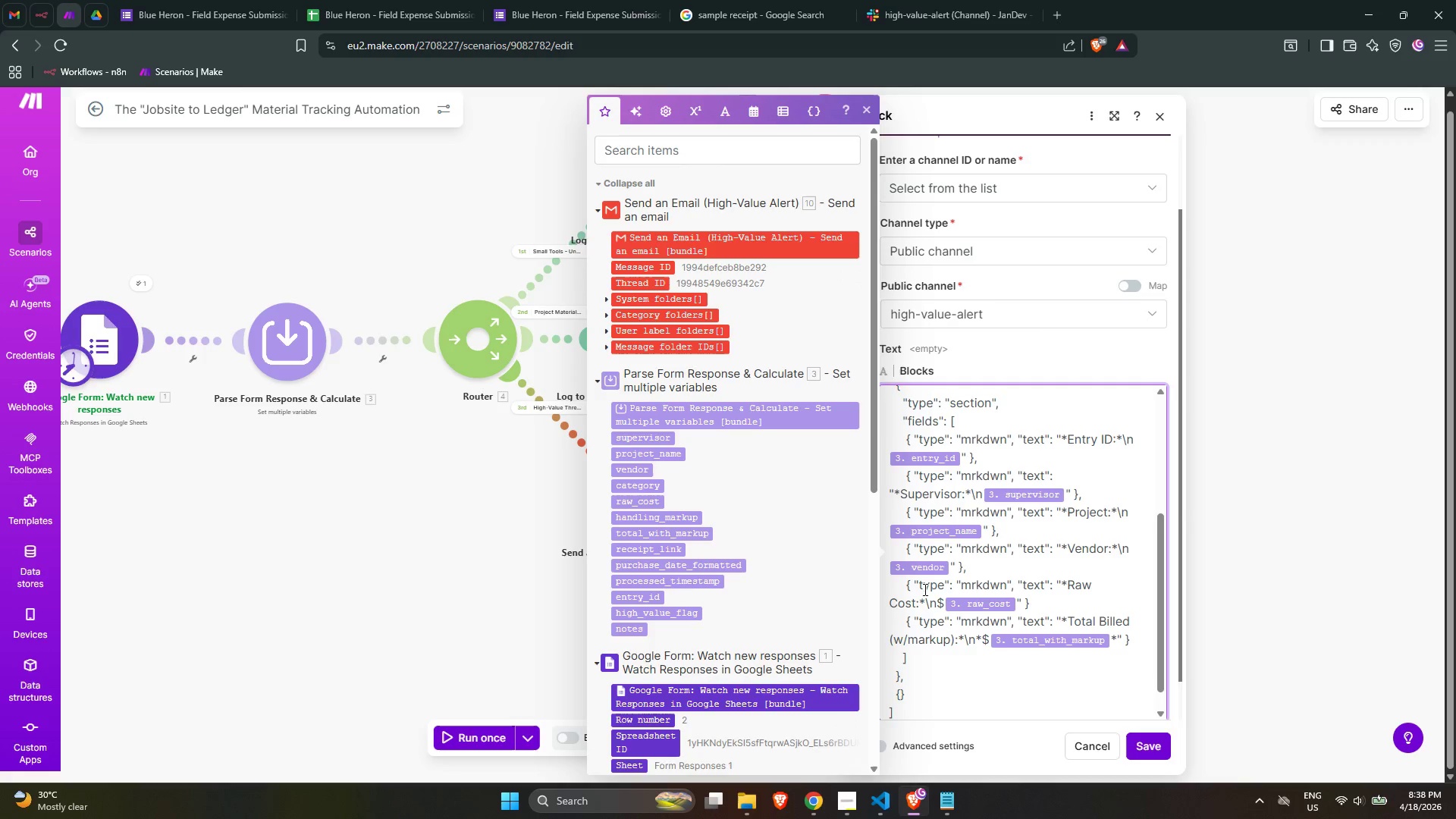 
key(ArrowLeft)
 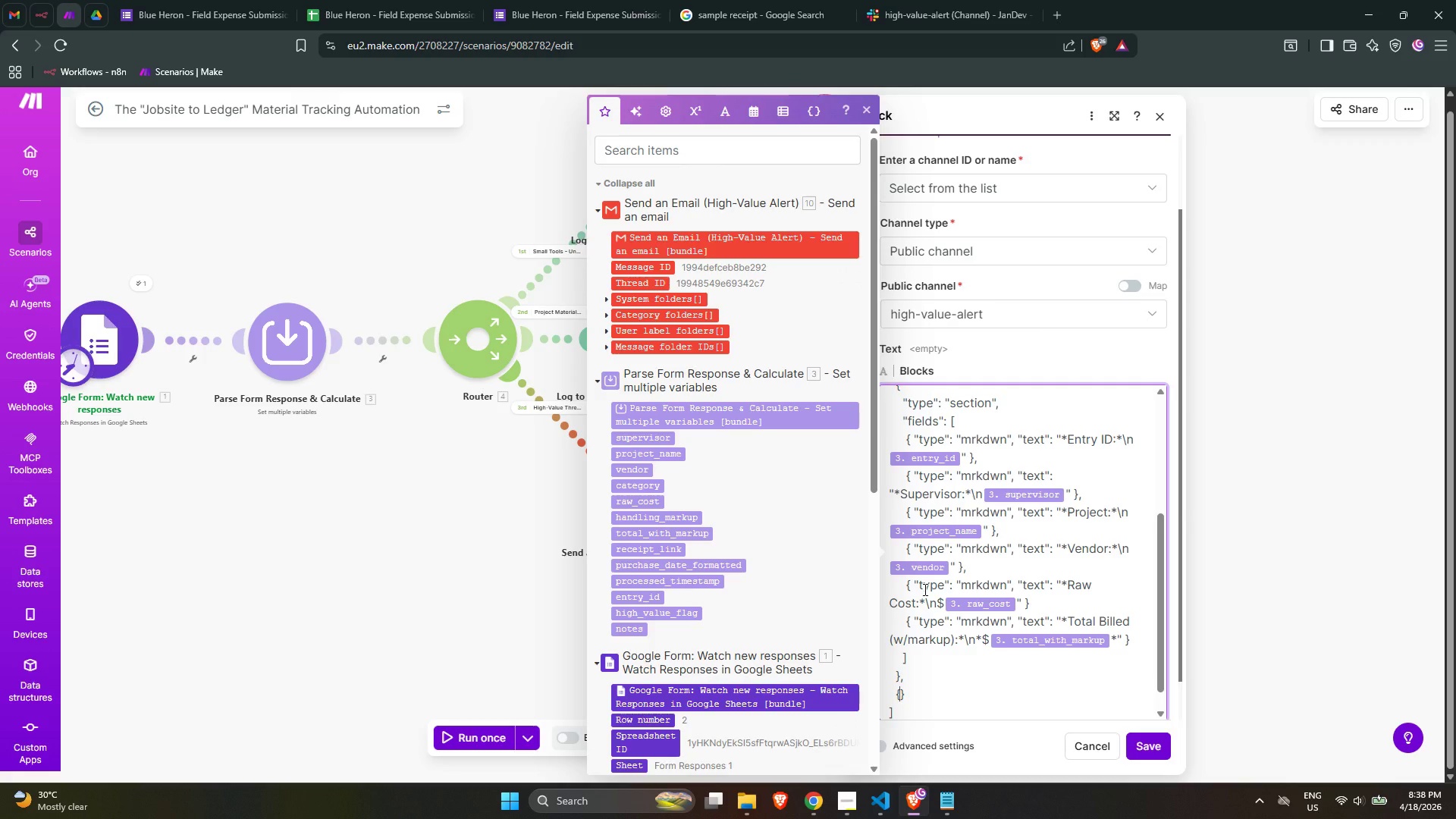 
key(Enter)
 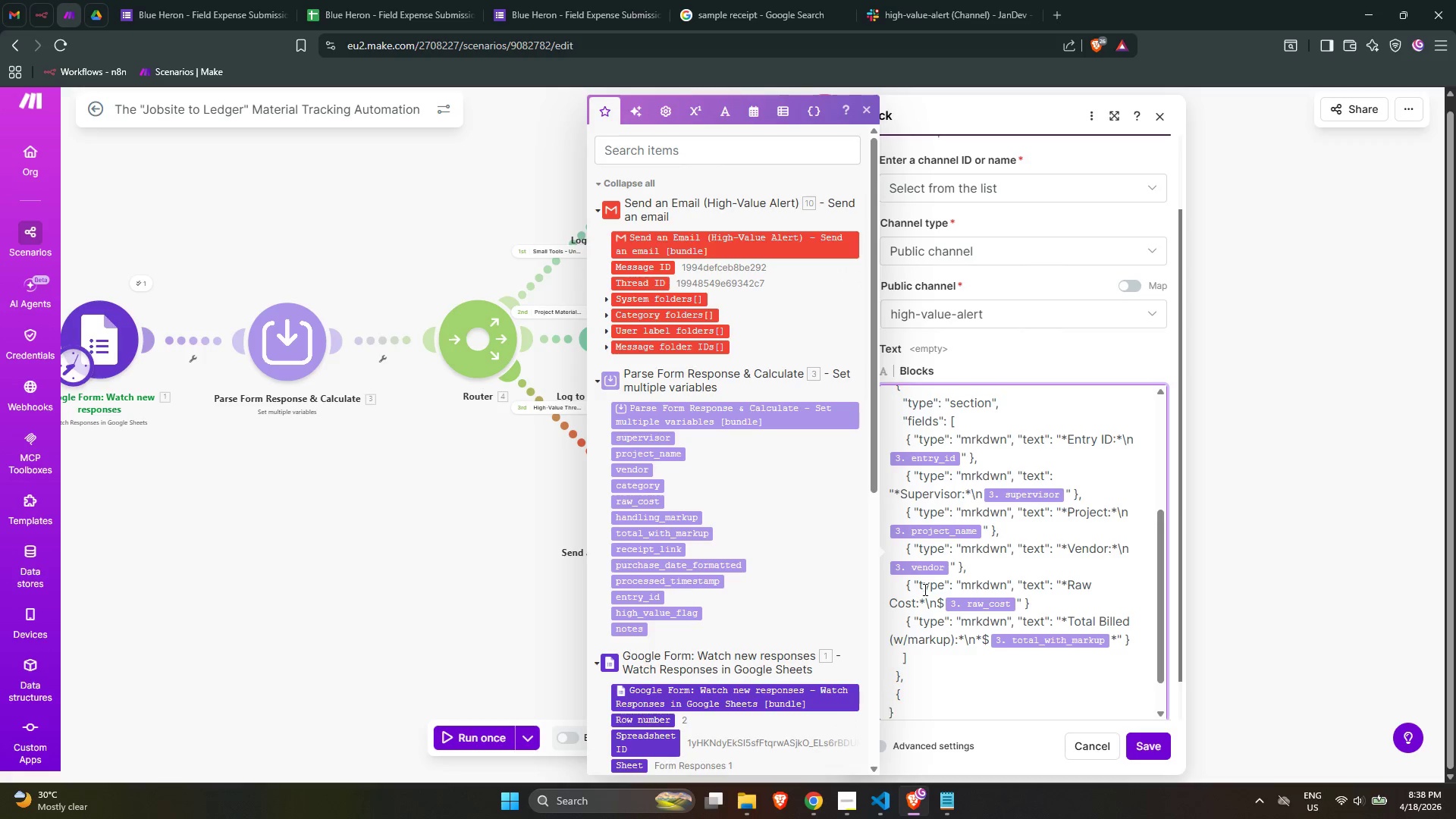 
key(Space)
 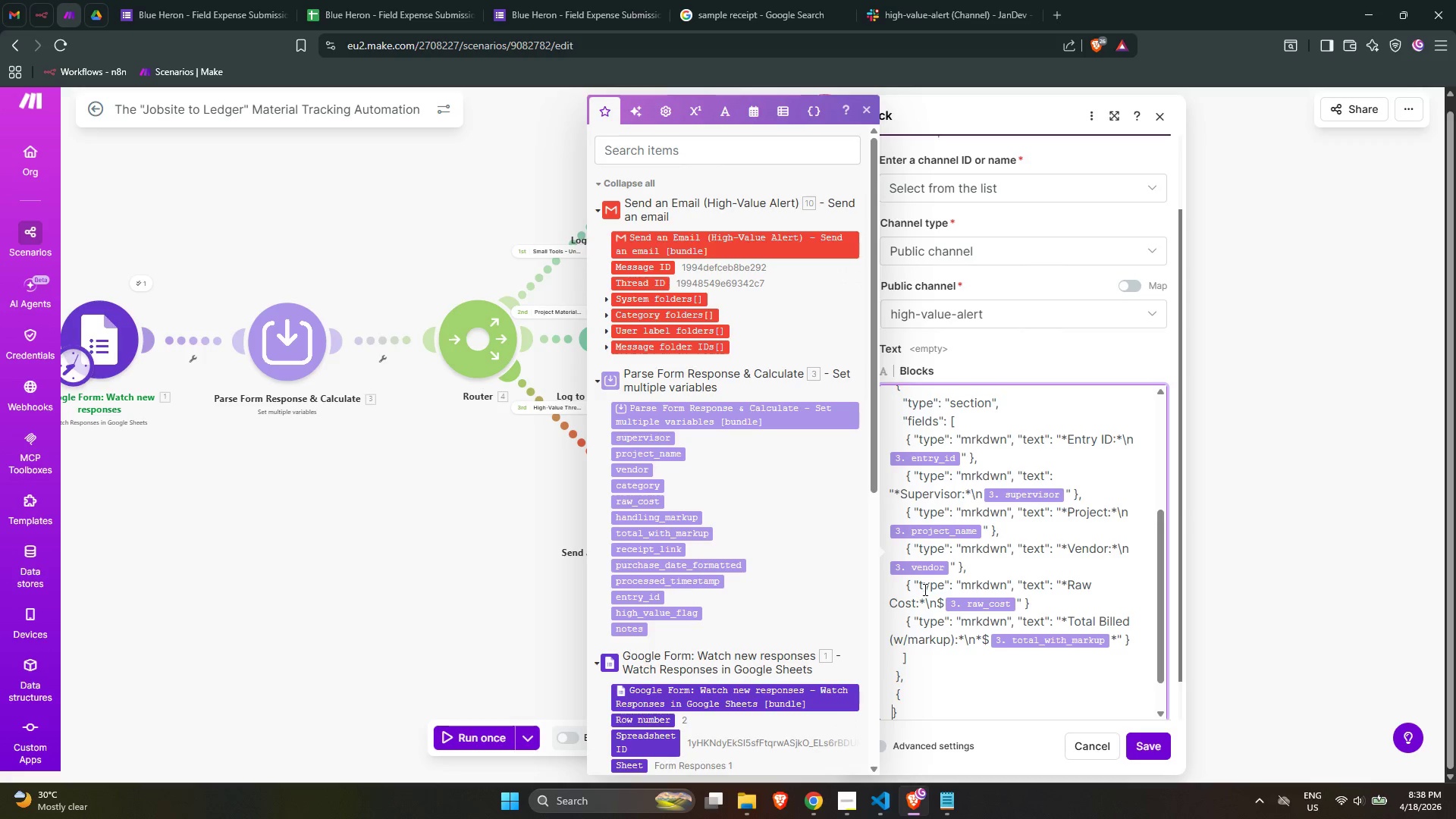 
key(Space)
 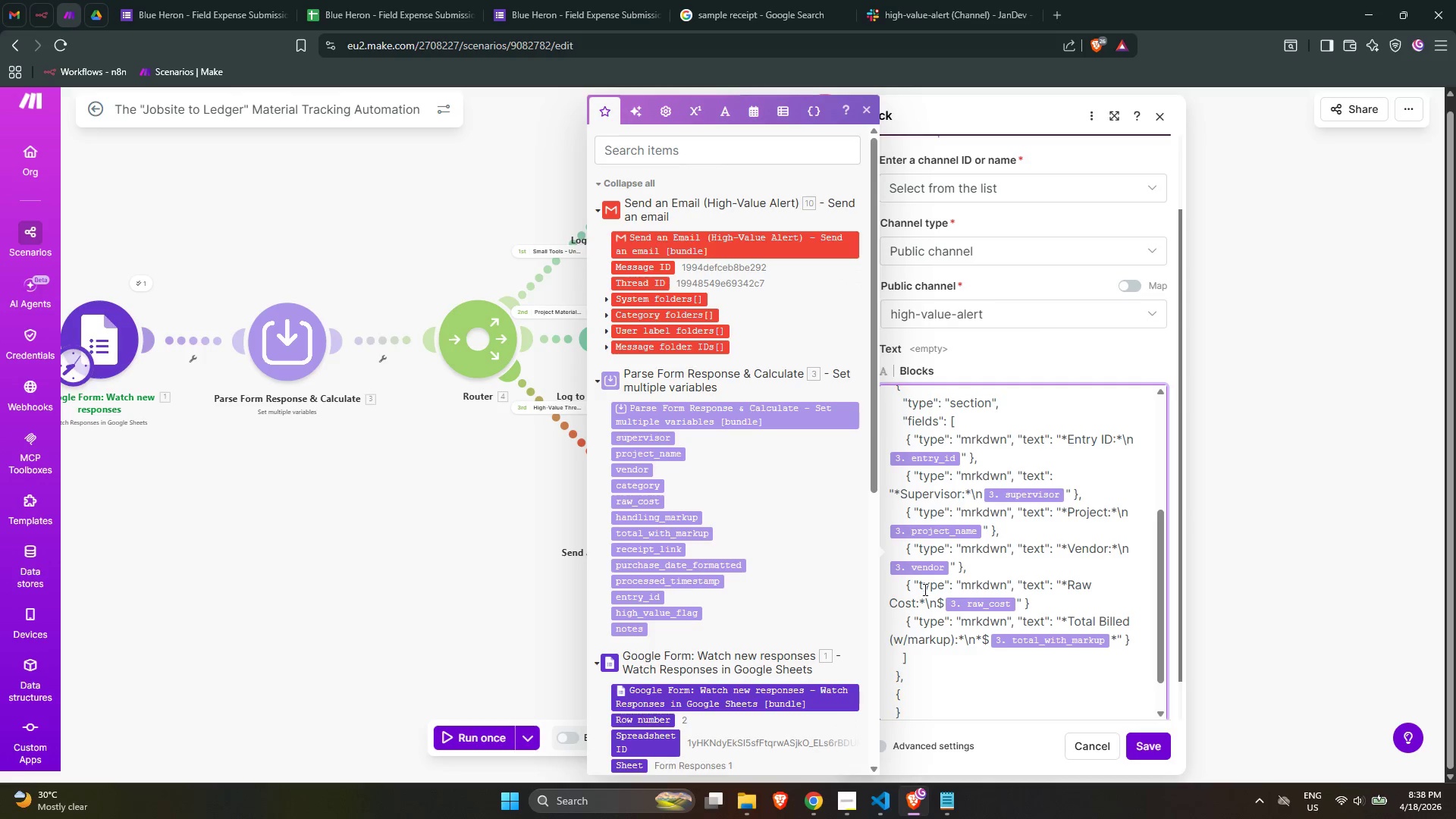 
key(ArrowRight)
 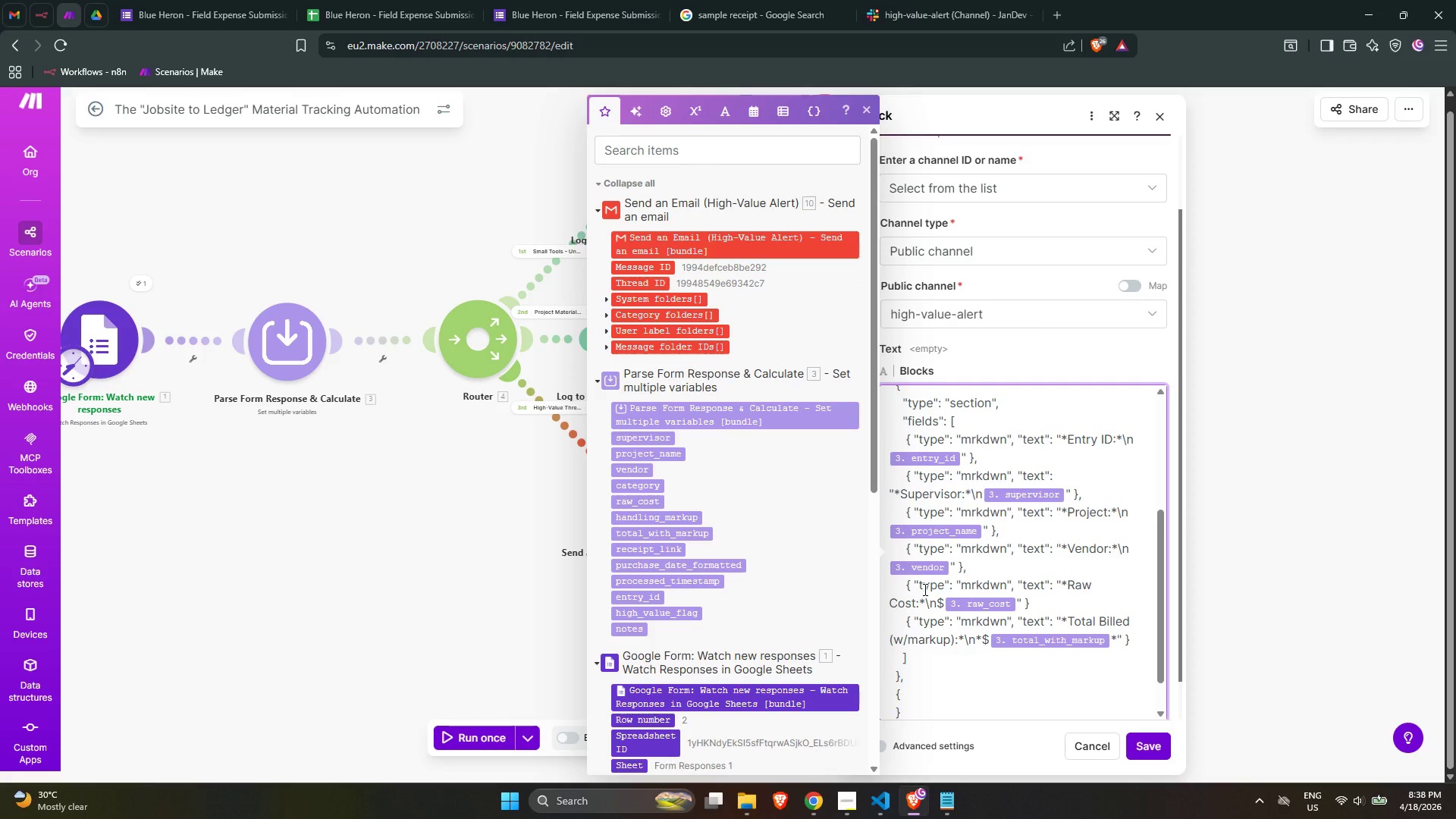 
key(ArrowDown)
 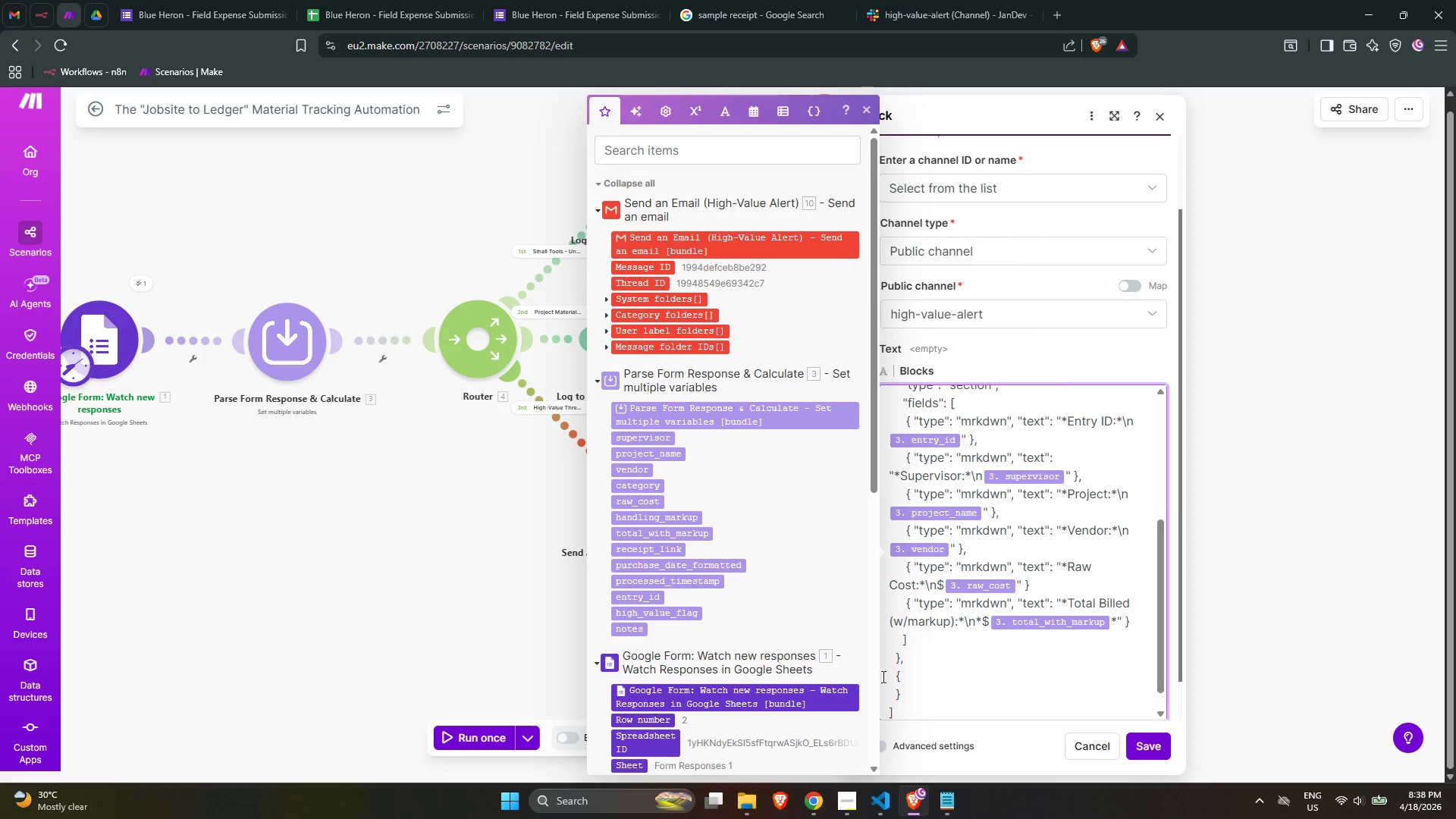 
left_click([913, 680])
 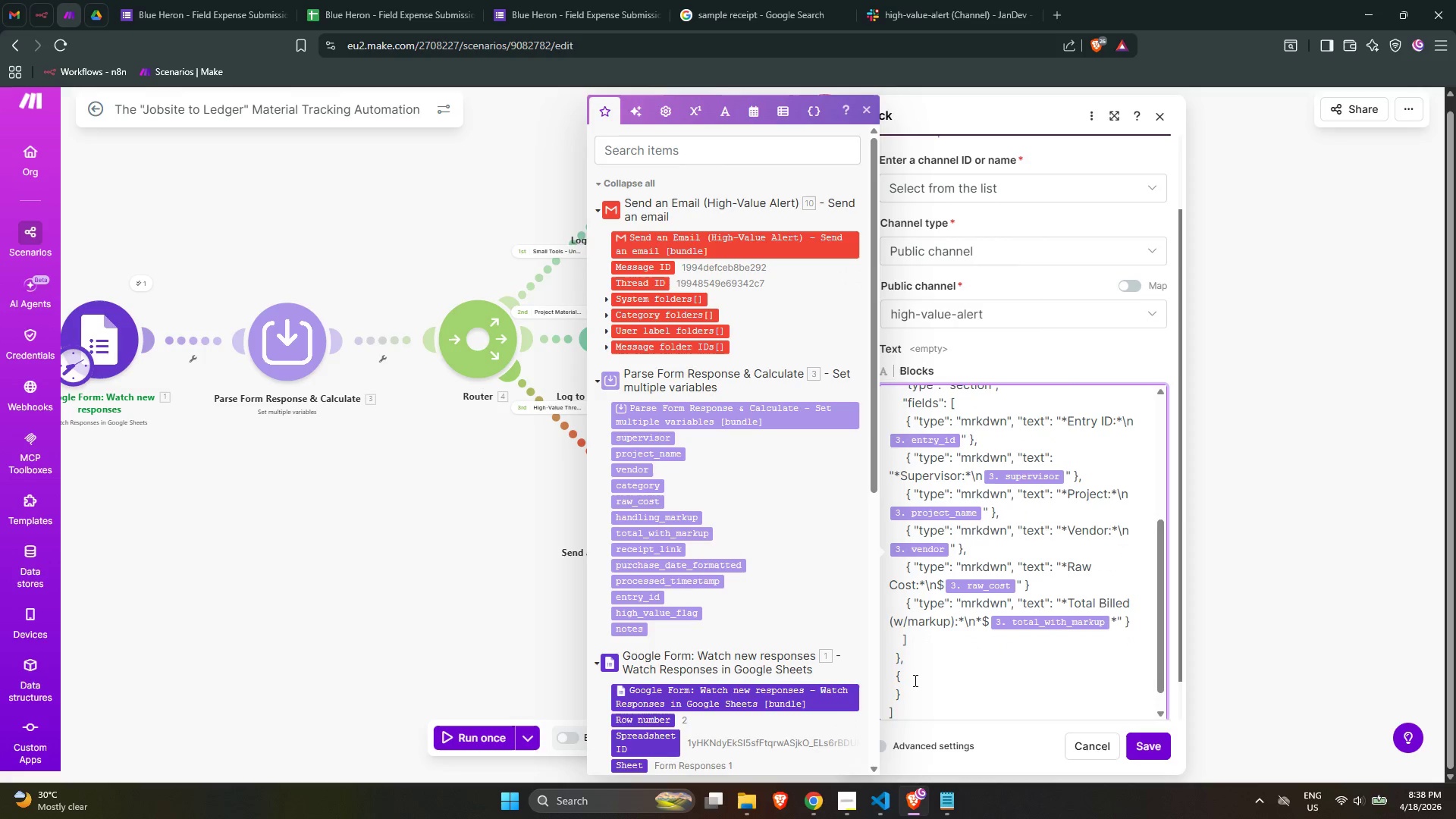 
key(Enter)
 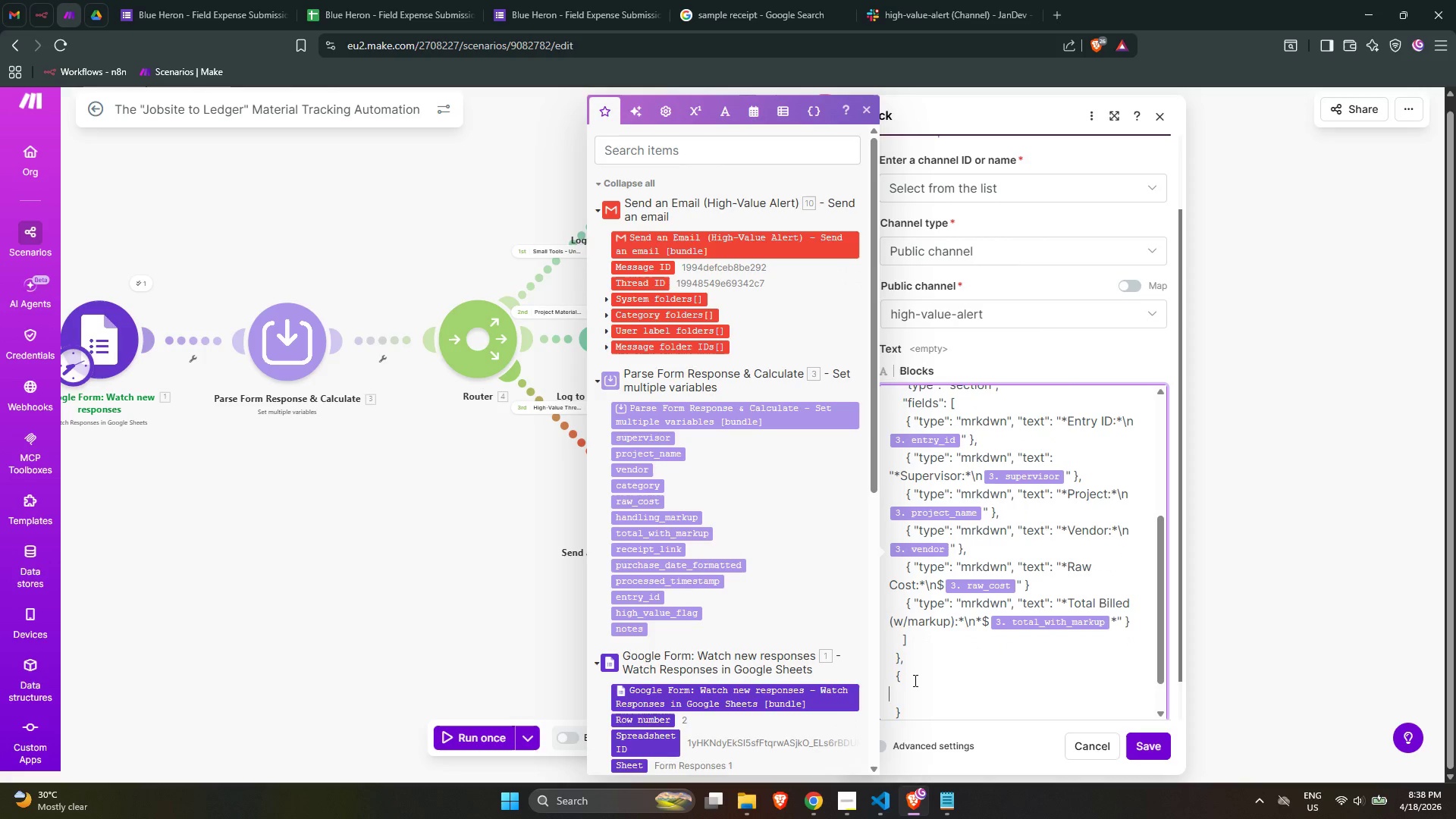 
type(    "type": "")
 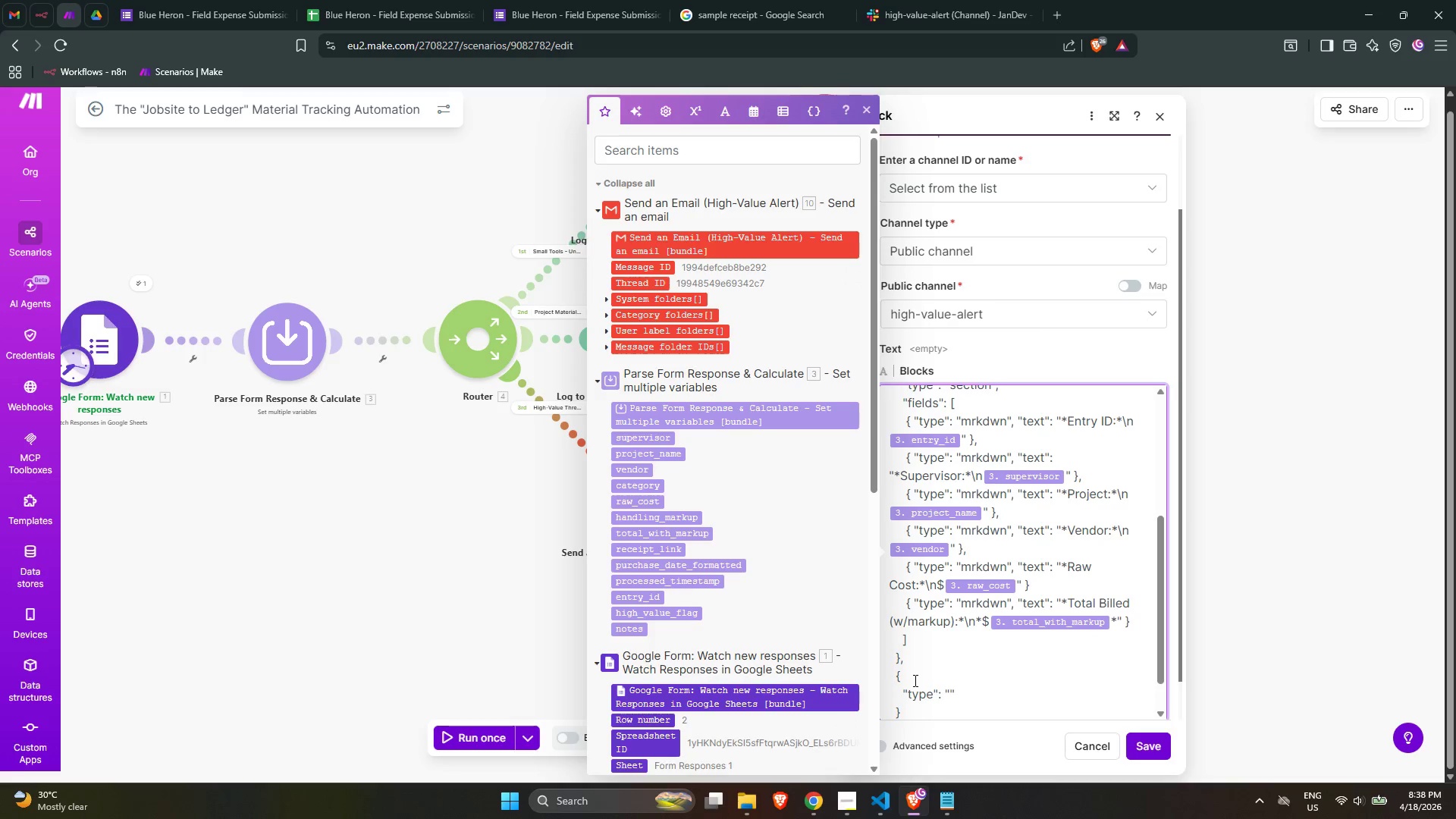 
key(ArrowLeft)
 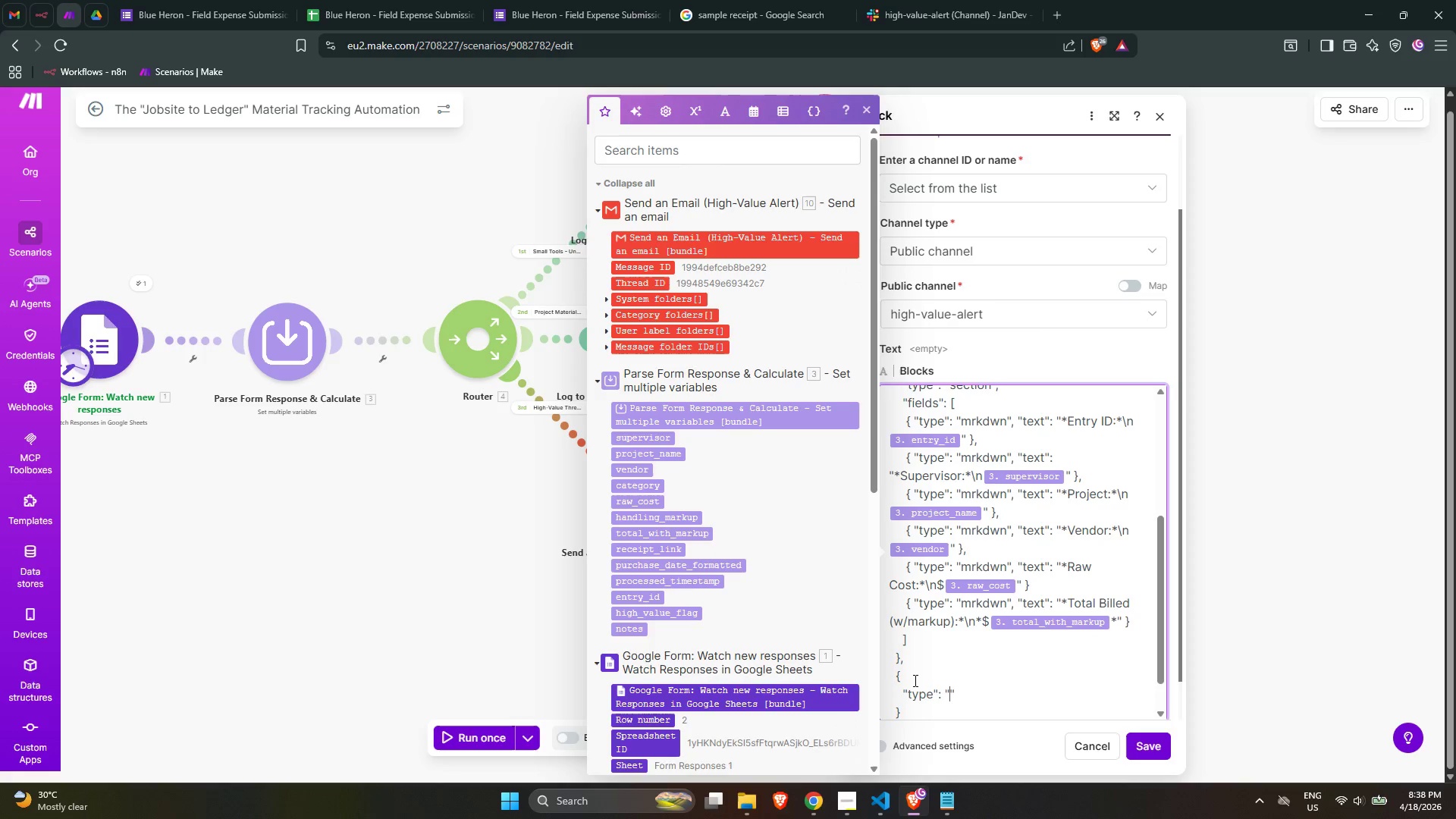 
type(section)
 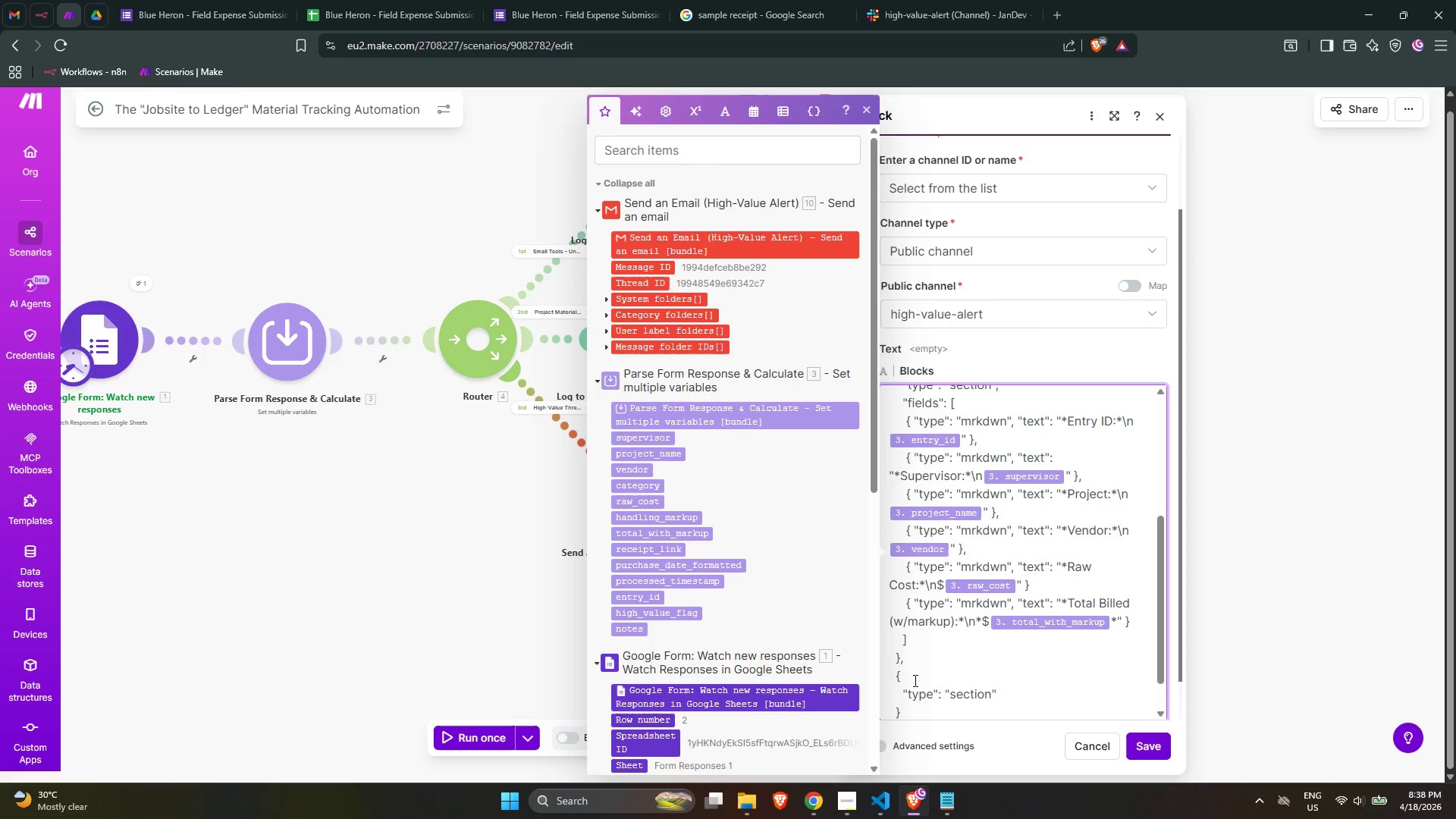 
key(ArrowRight)
 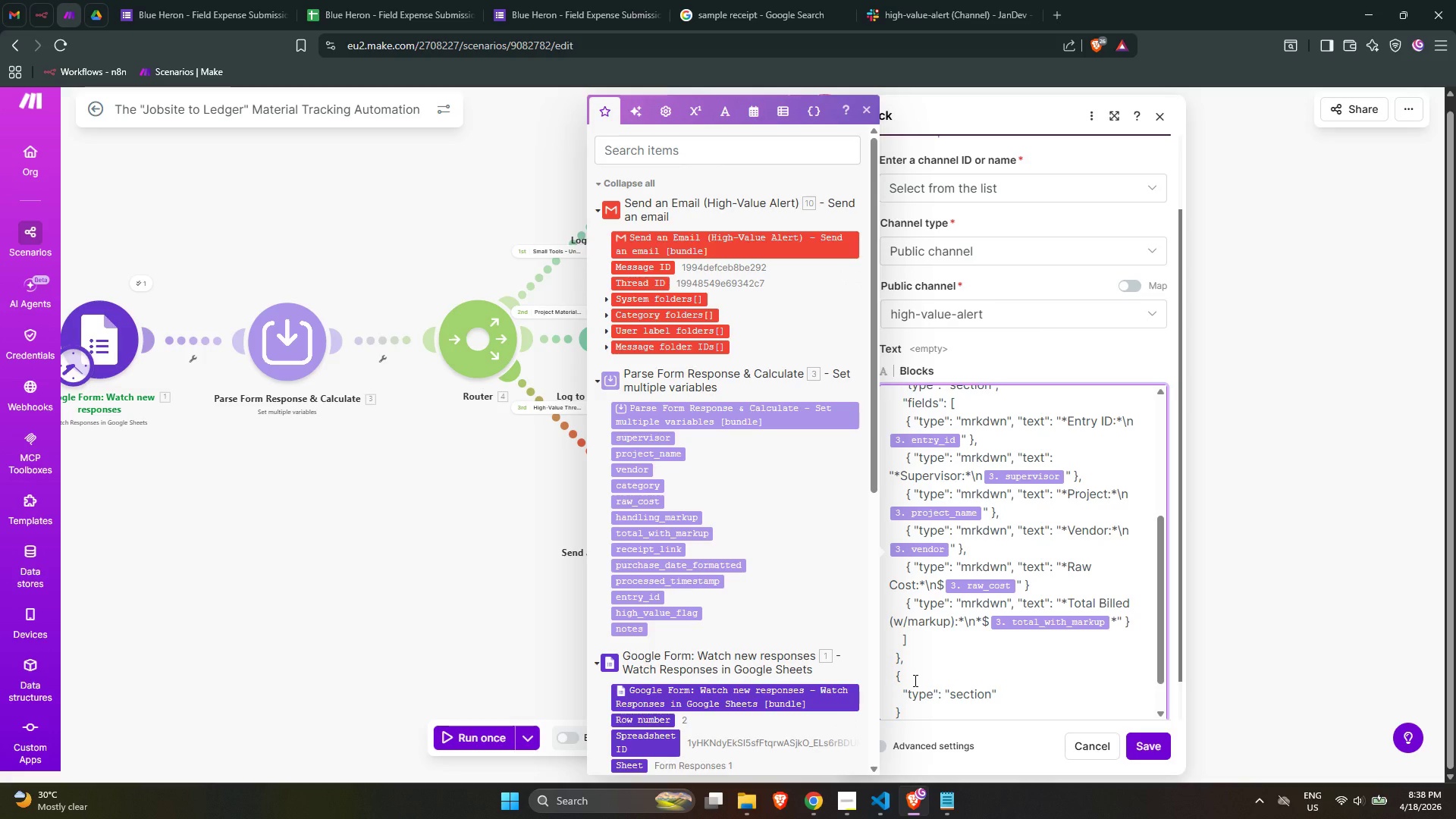 
key(Comma)
 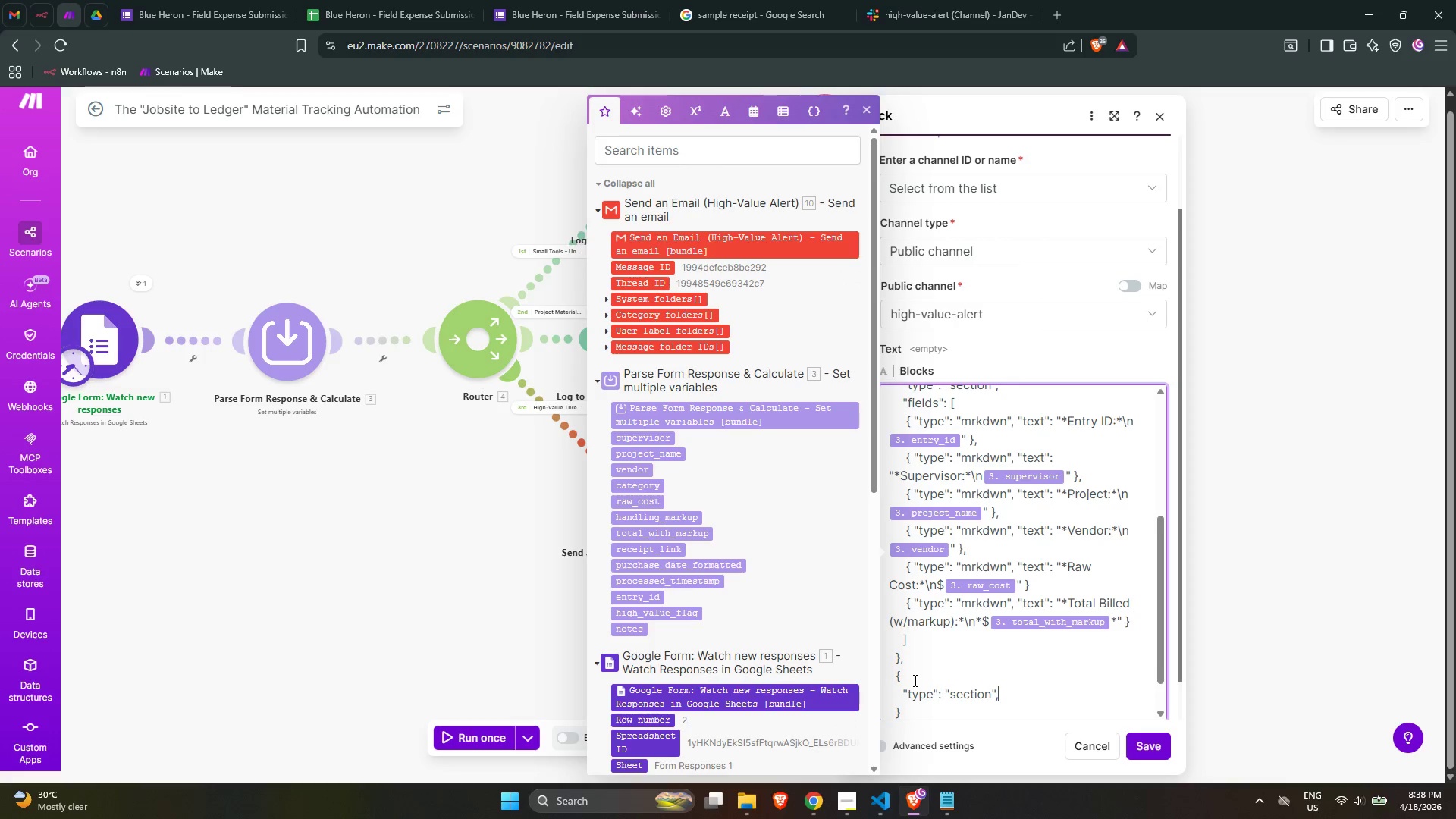 
key(Enter)
 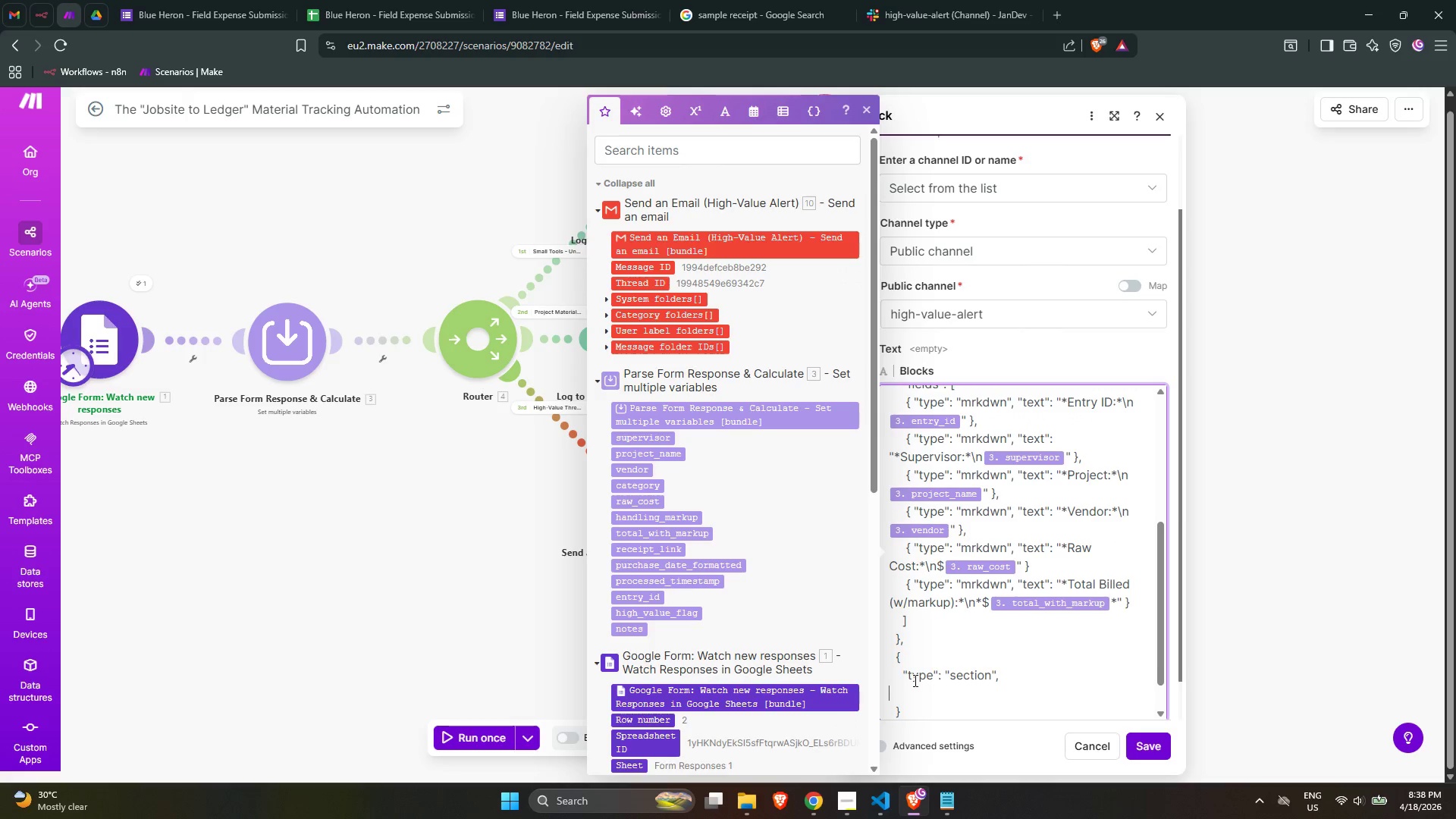 
type(    "type": {)
 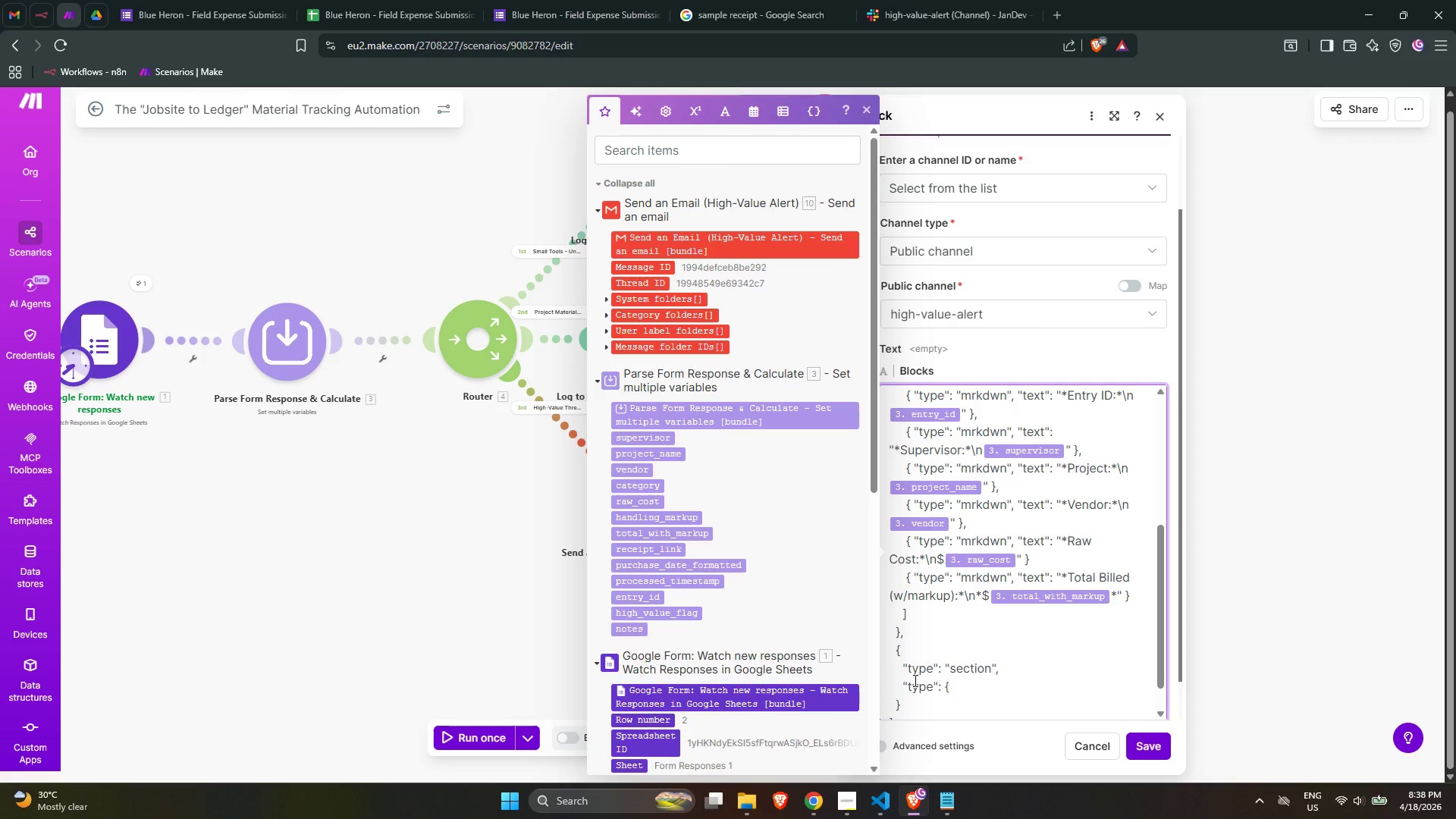 
key(Enter)
 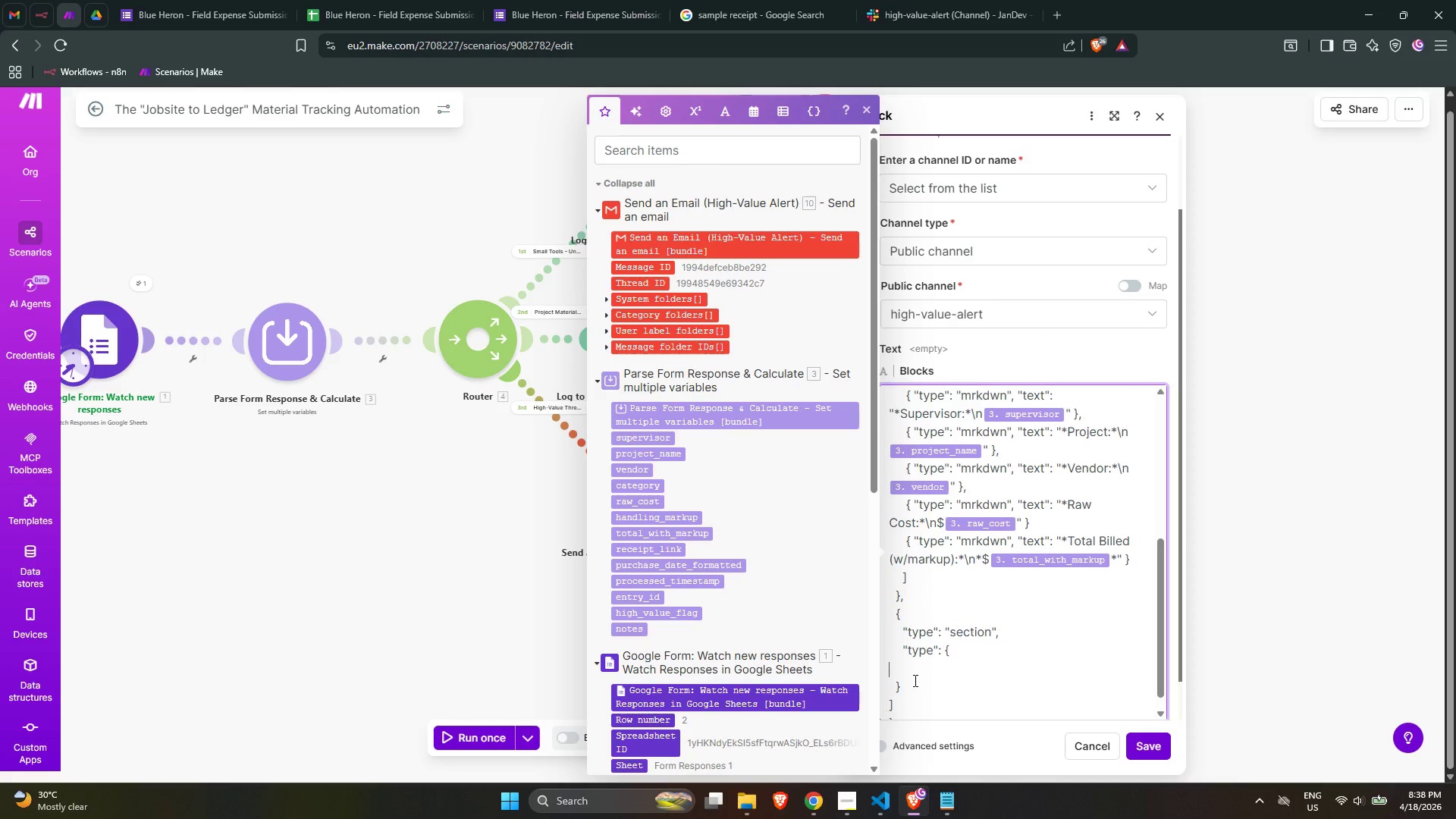 
key(Space)
 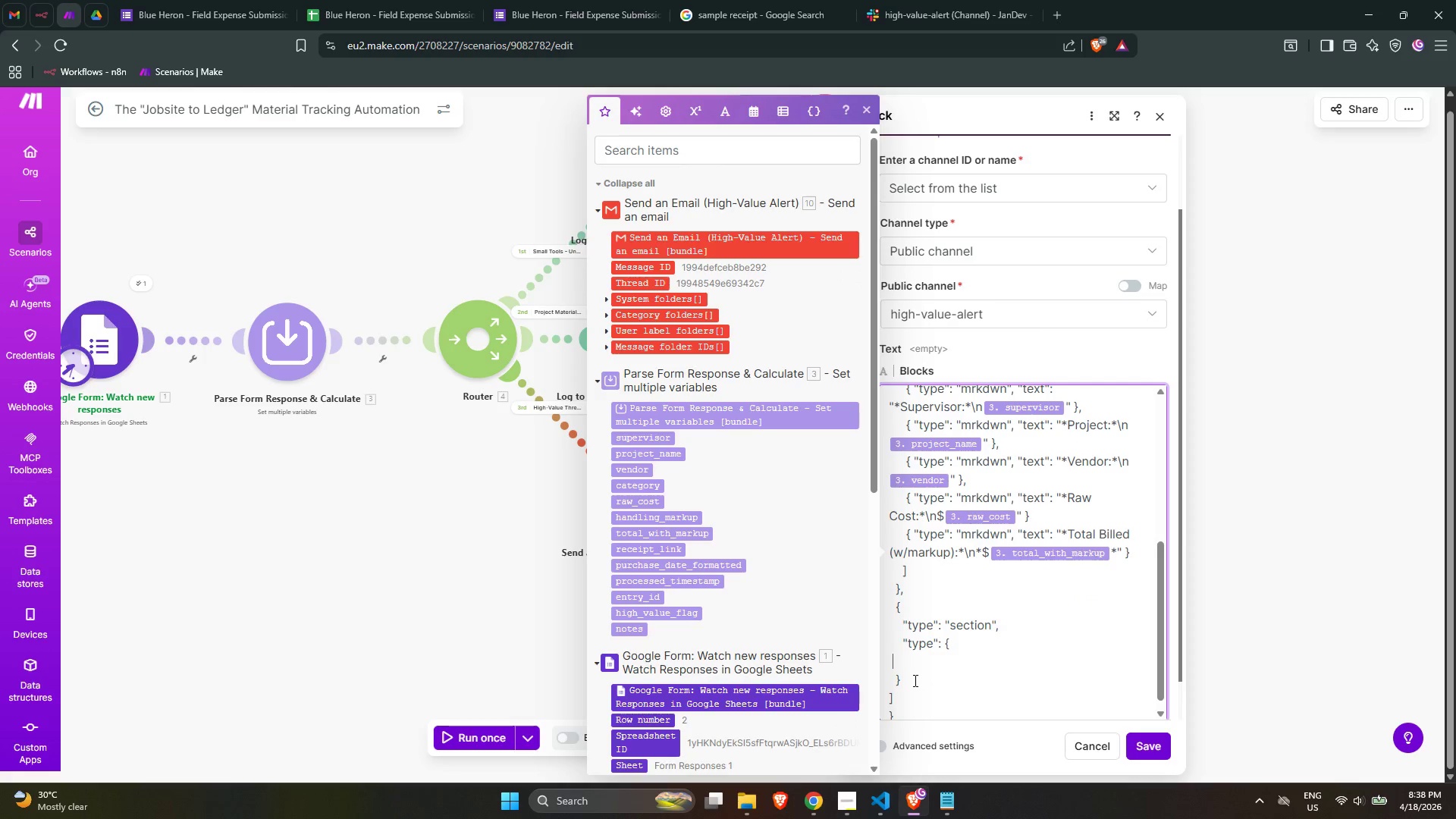 
key(Space)
 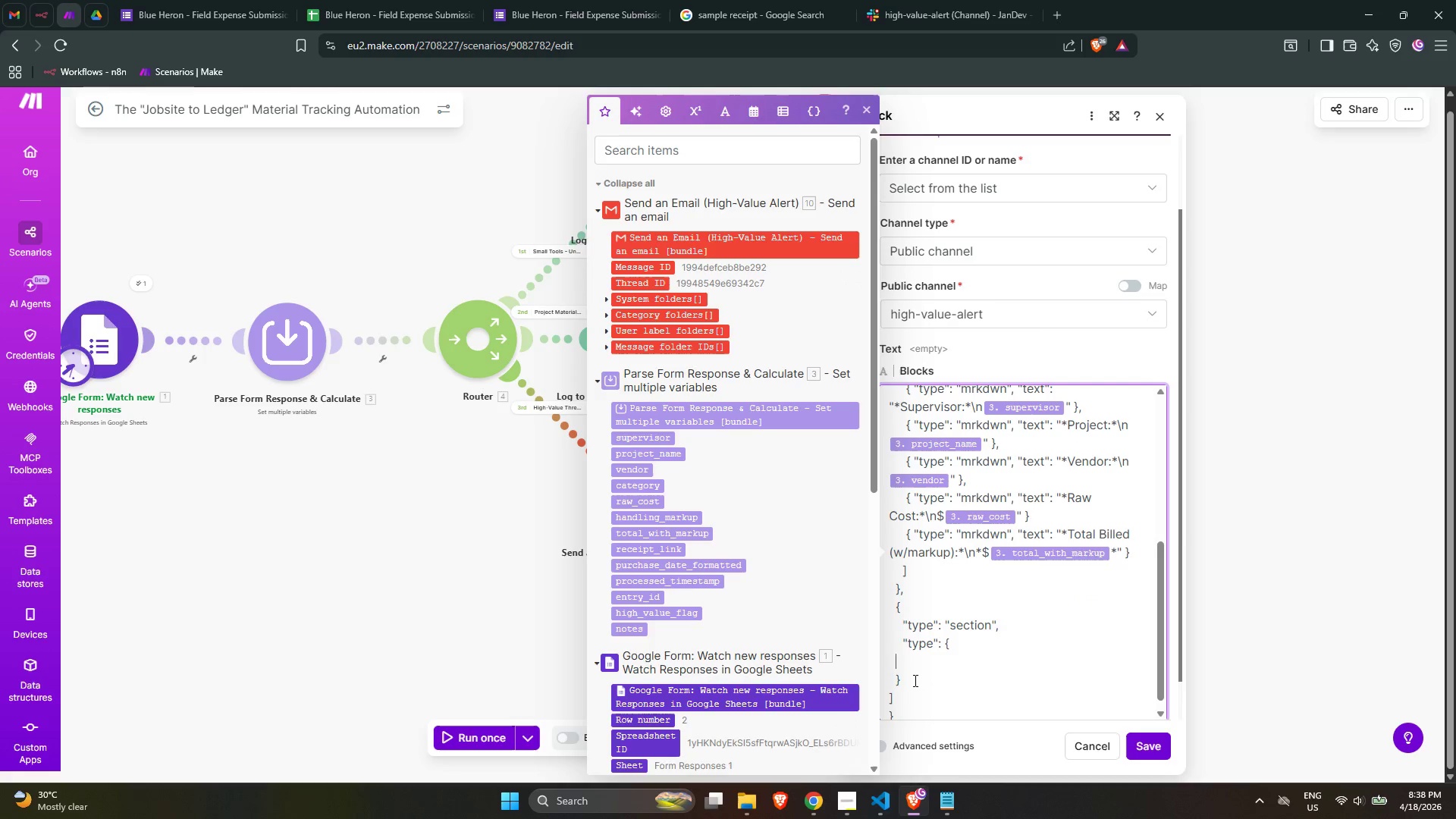 
key(Space)
 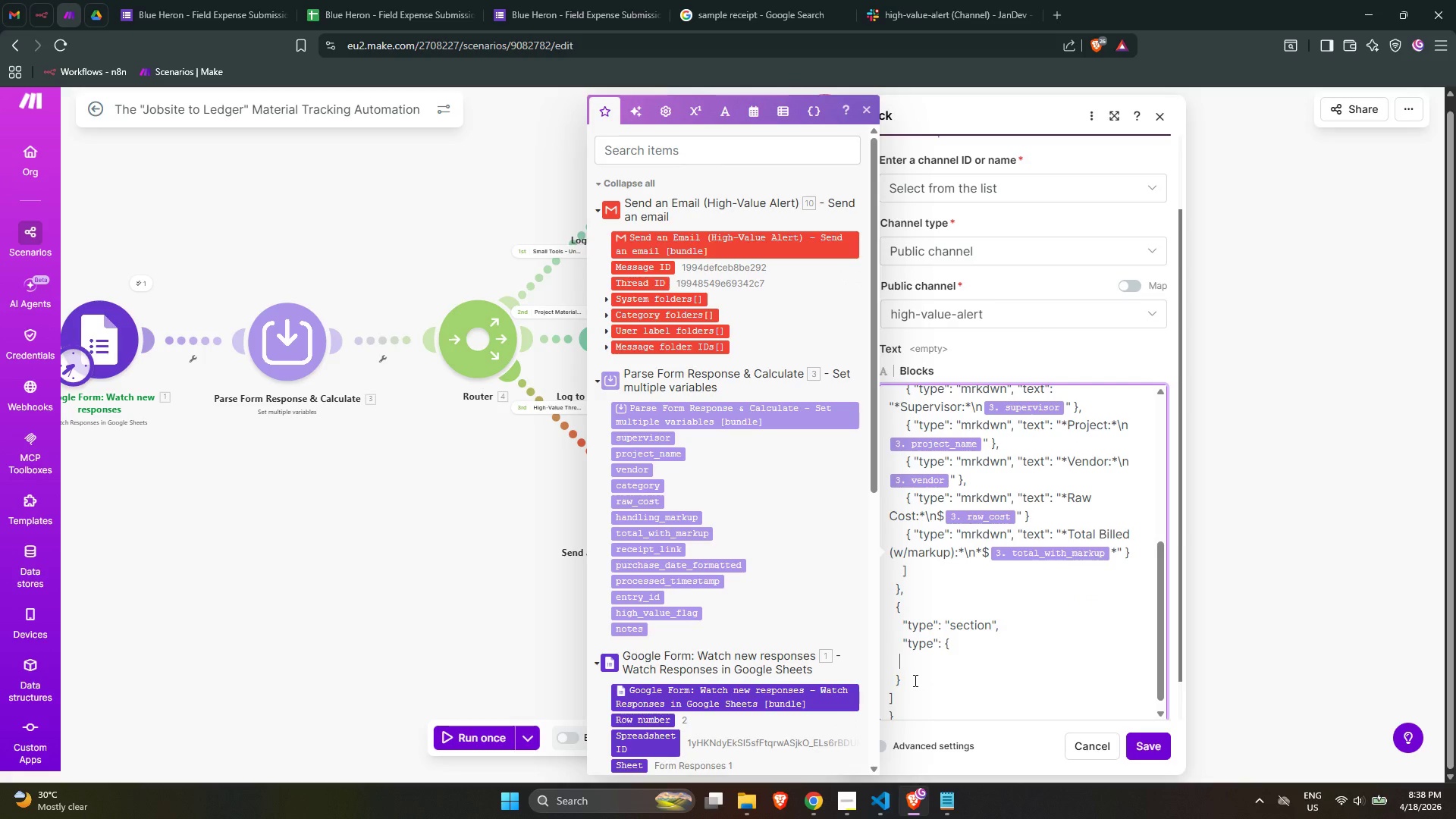 
key(Shift+ShiftLeft)
 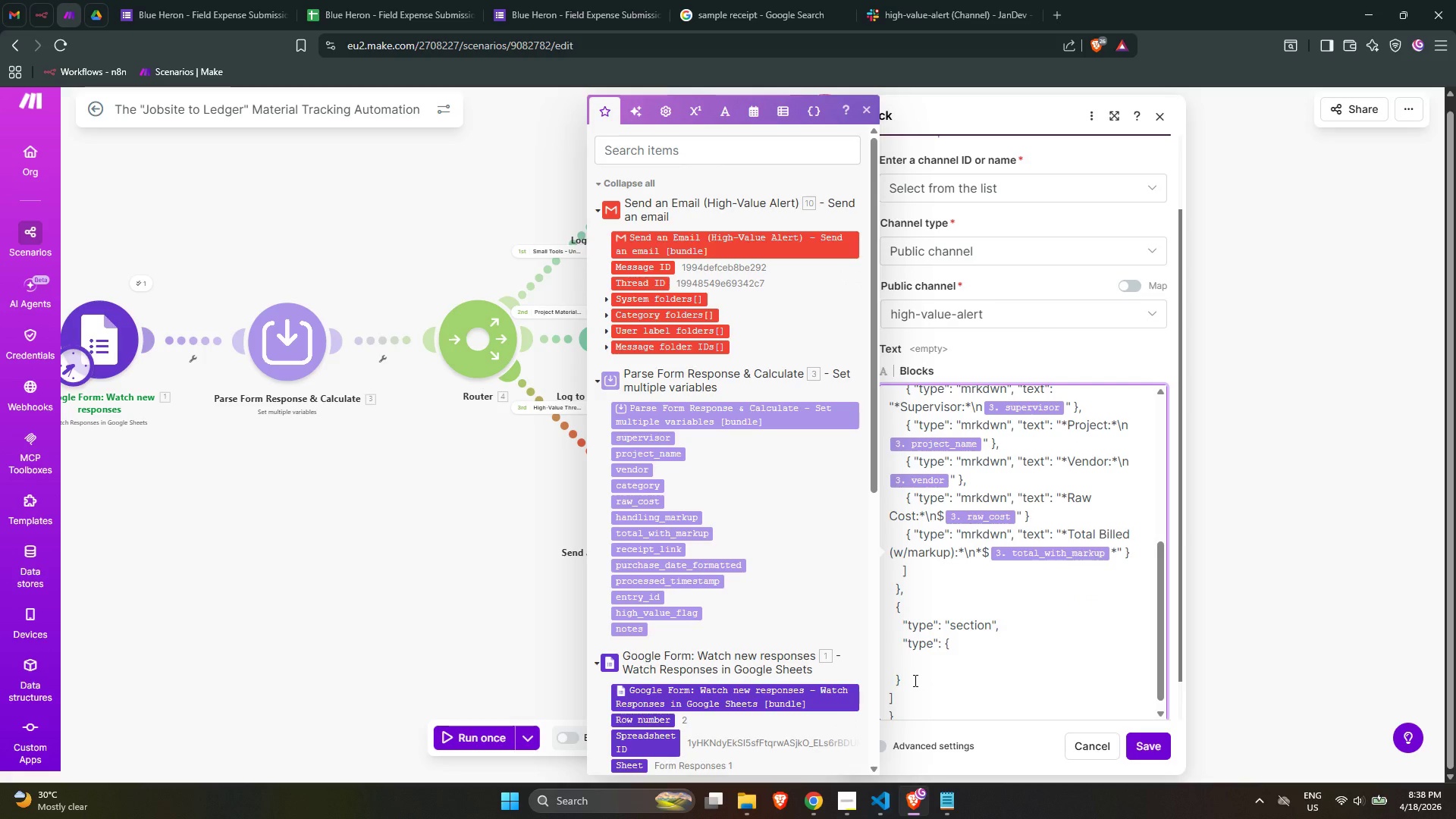 
key(Shift+ShiftLeft)
 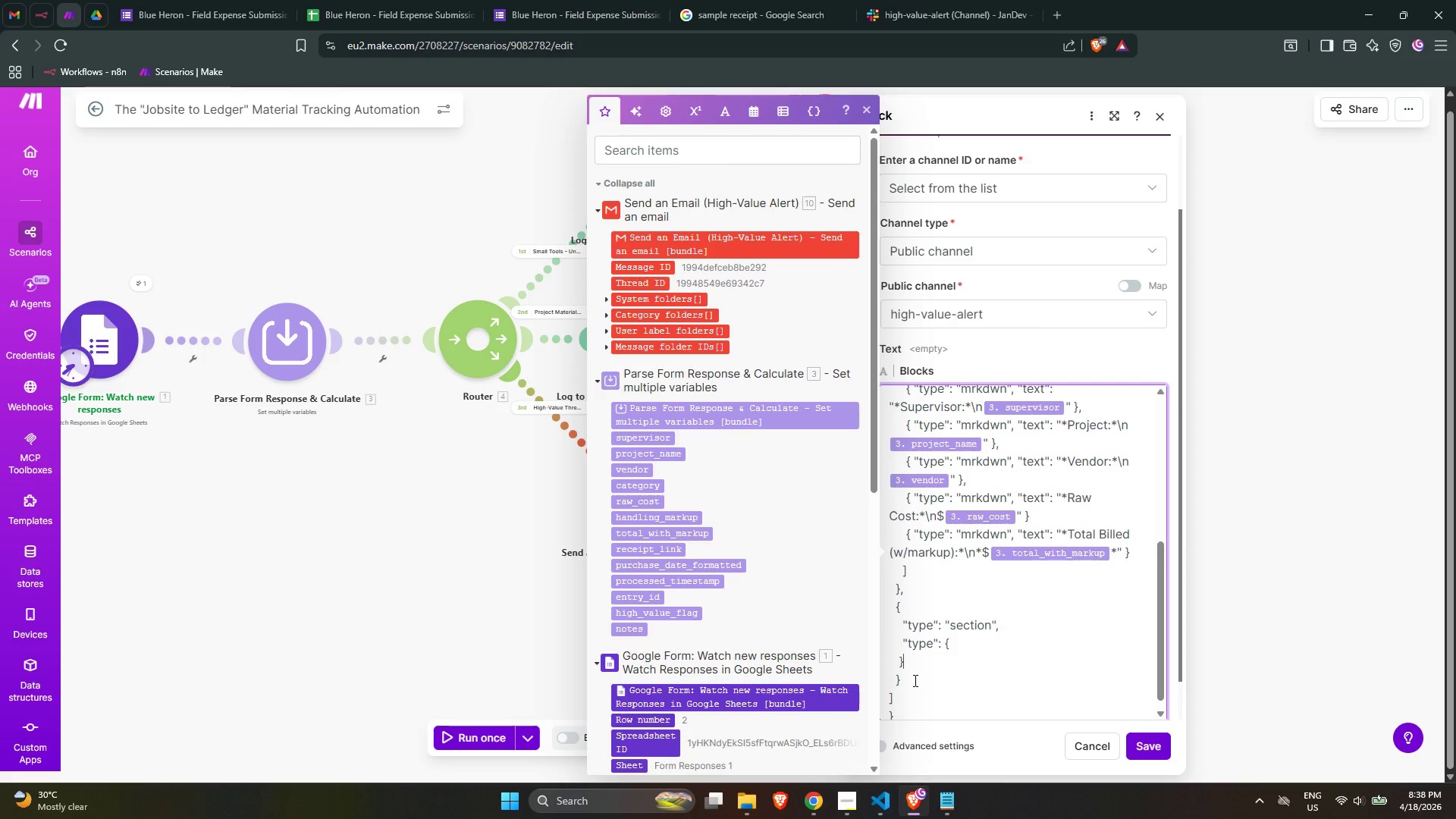 
key(Shift+BracketRight)
 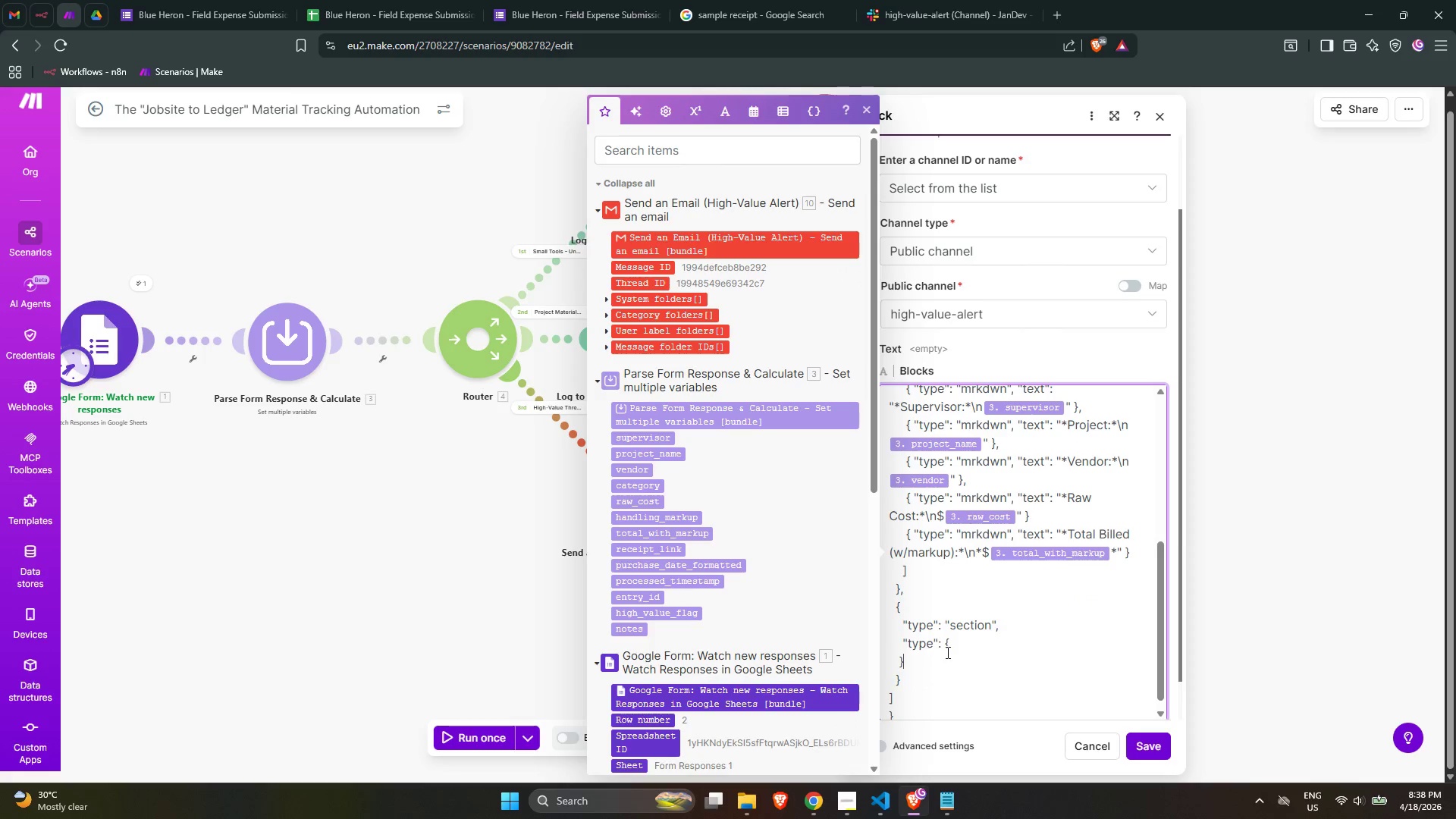 
left_click([953, 644])
 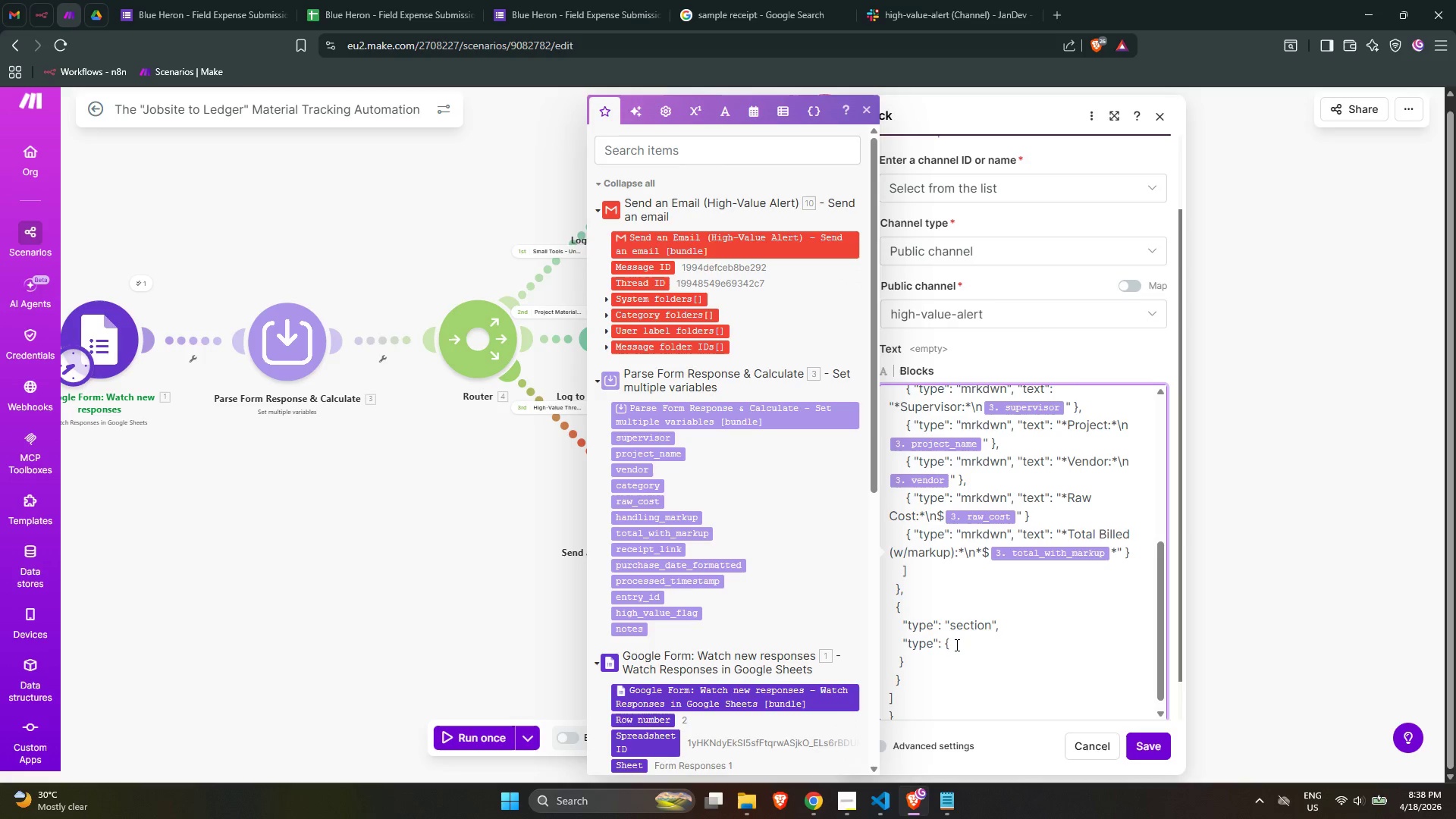 
key(Enter)
 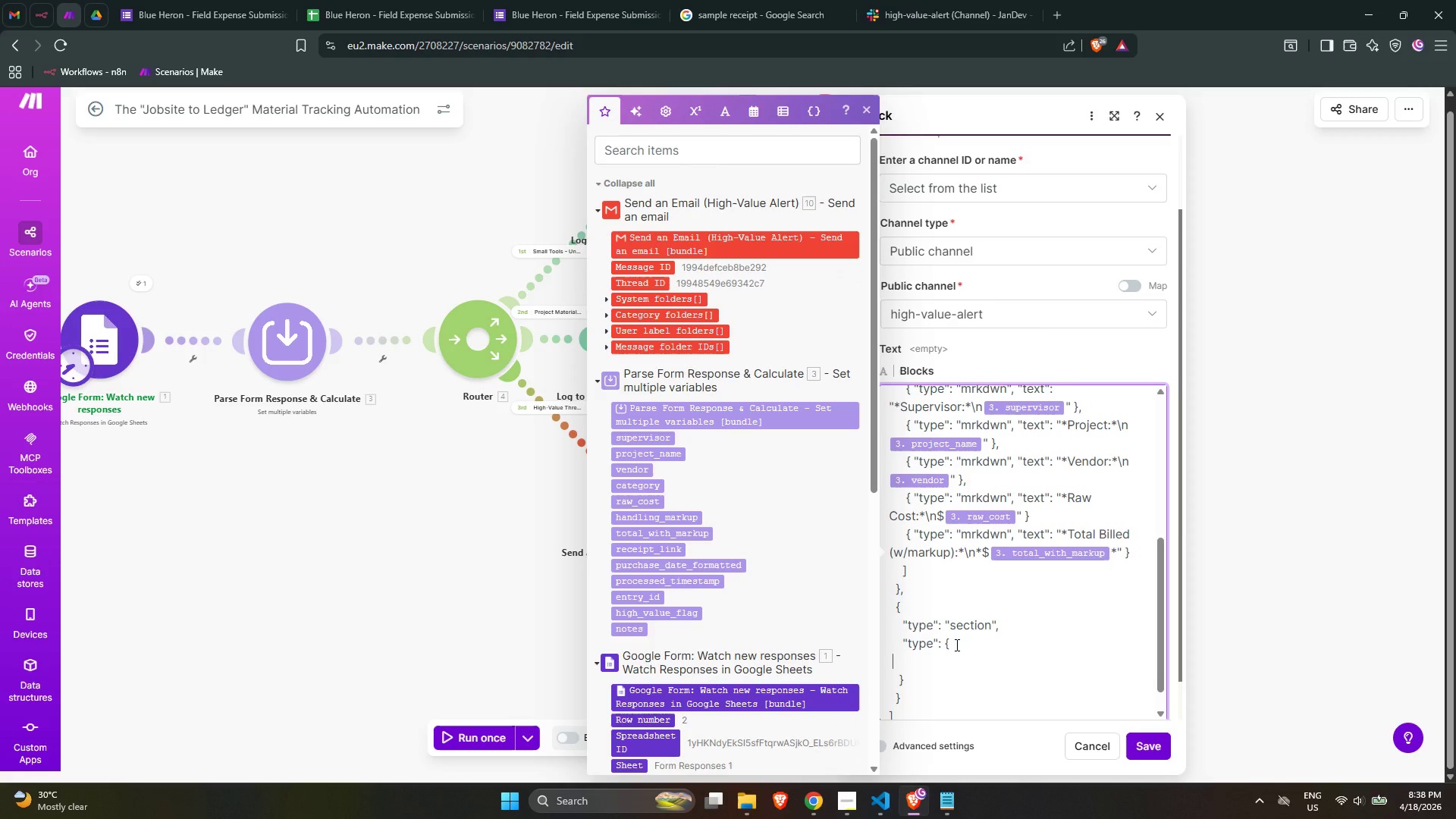 
type(     "type": "")
 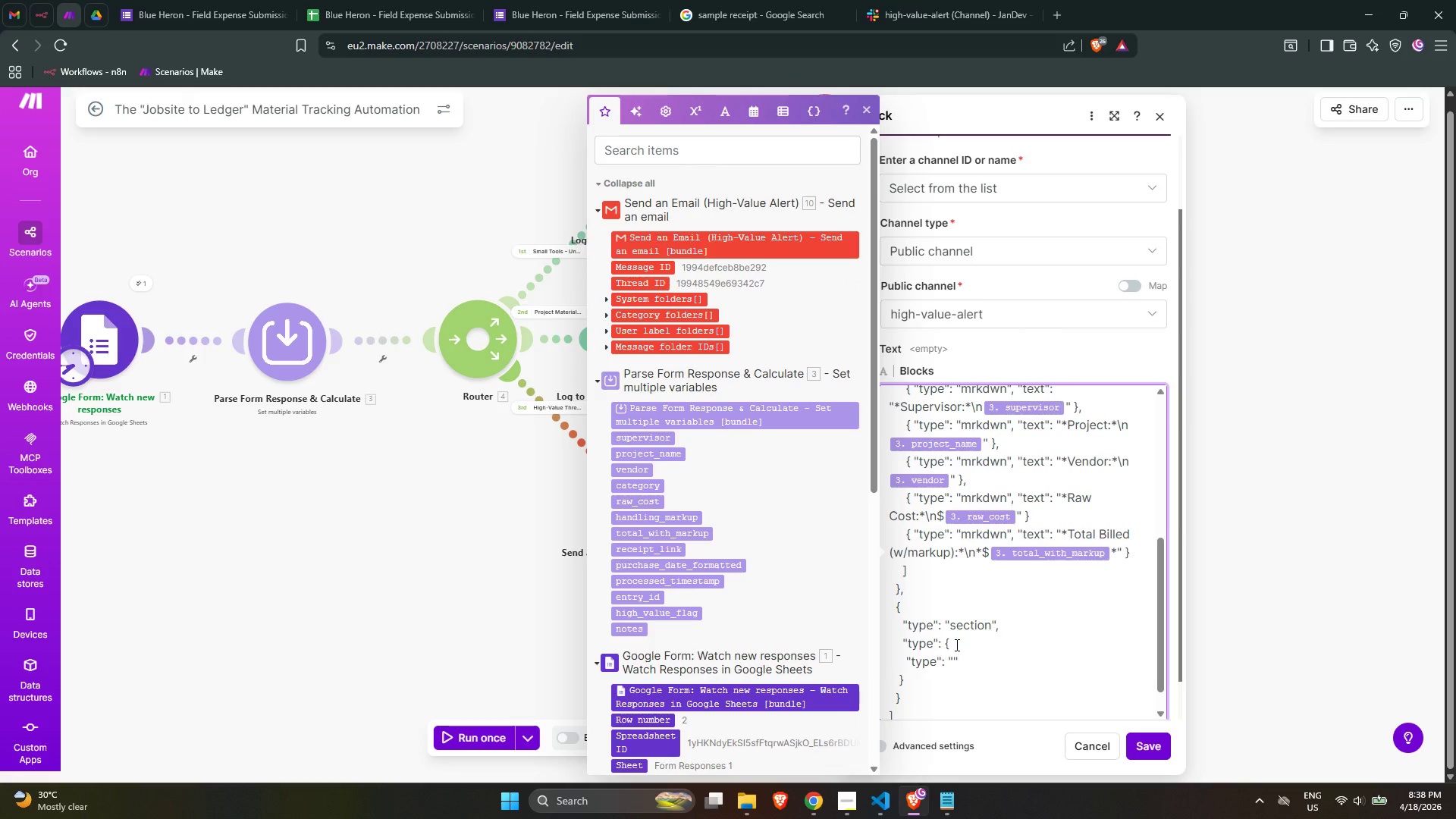 
key(ArrowLeft)
 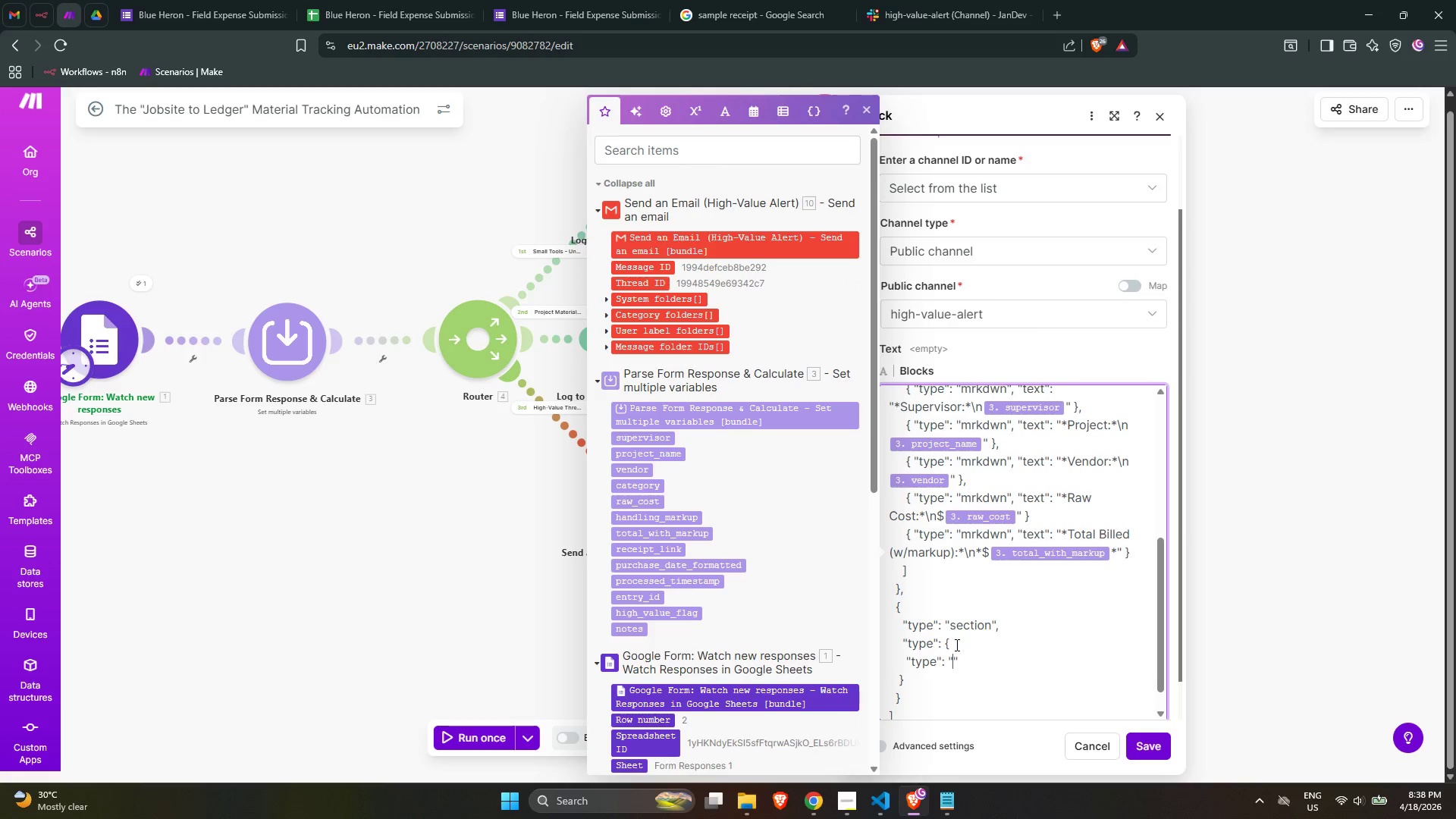 
type(mrkdwn)
 